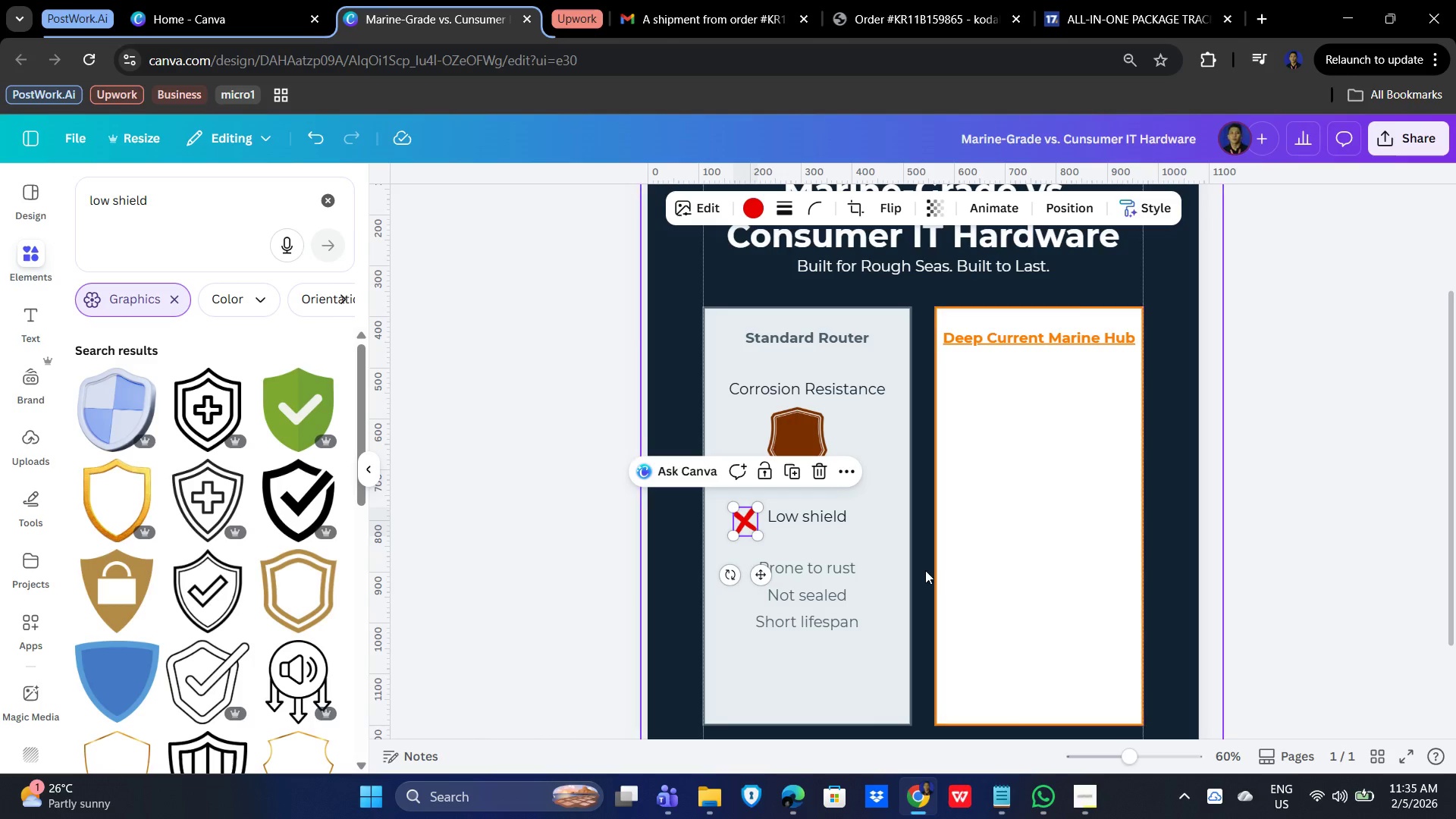 
key(Control+ControlLeft)
 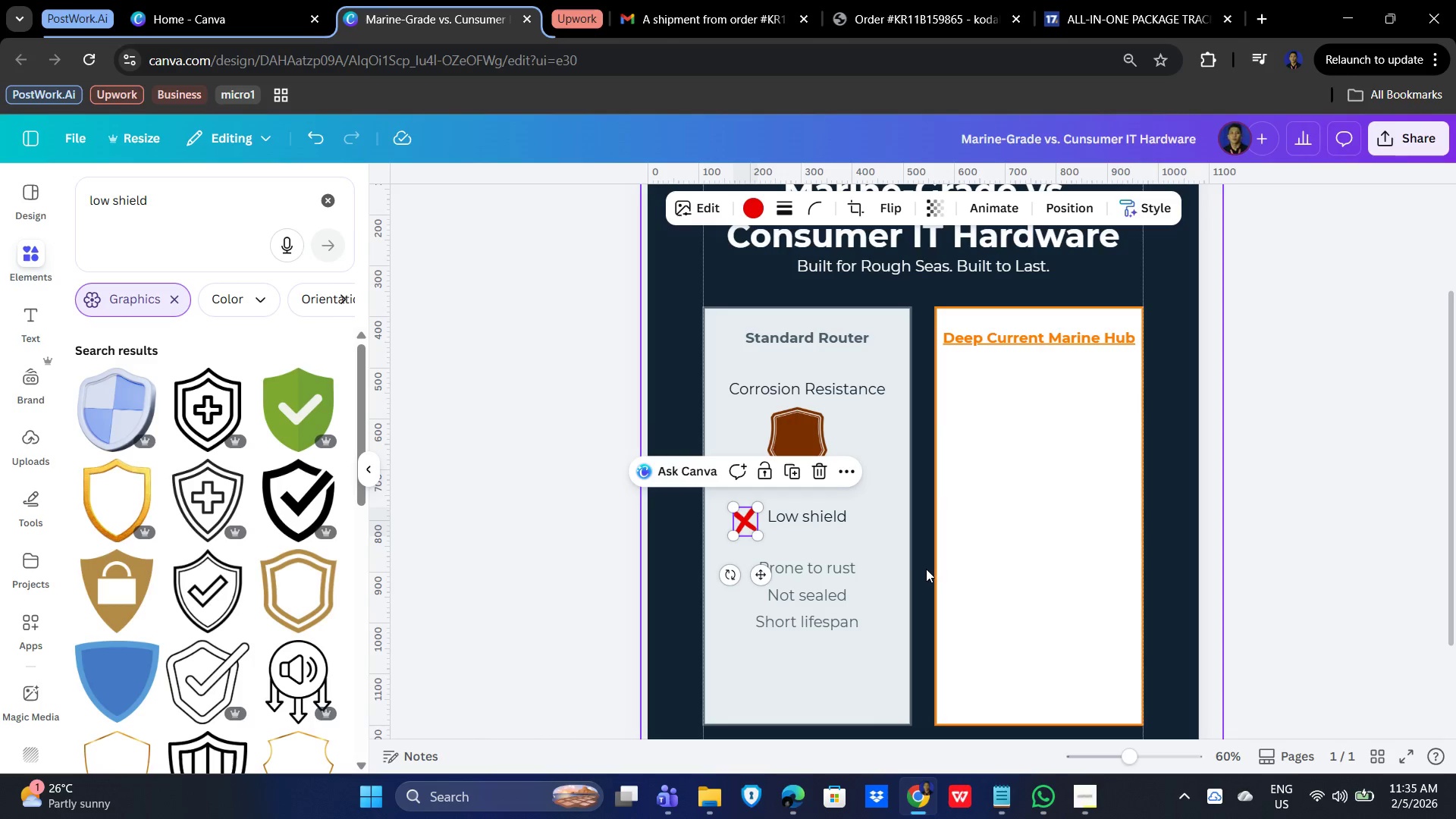 
key(Control+C)
 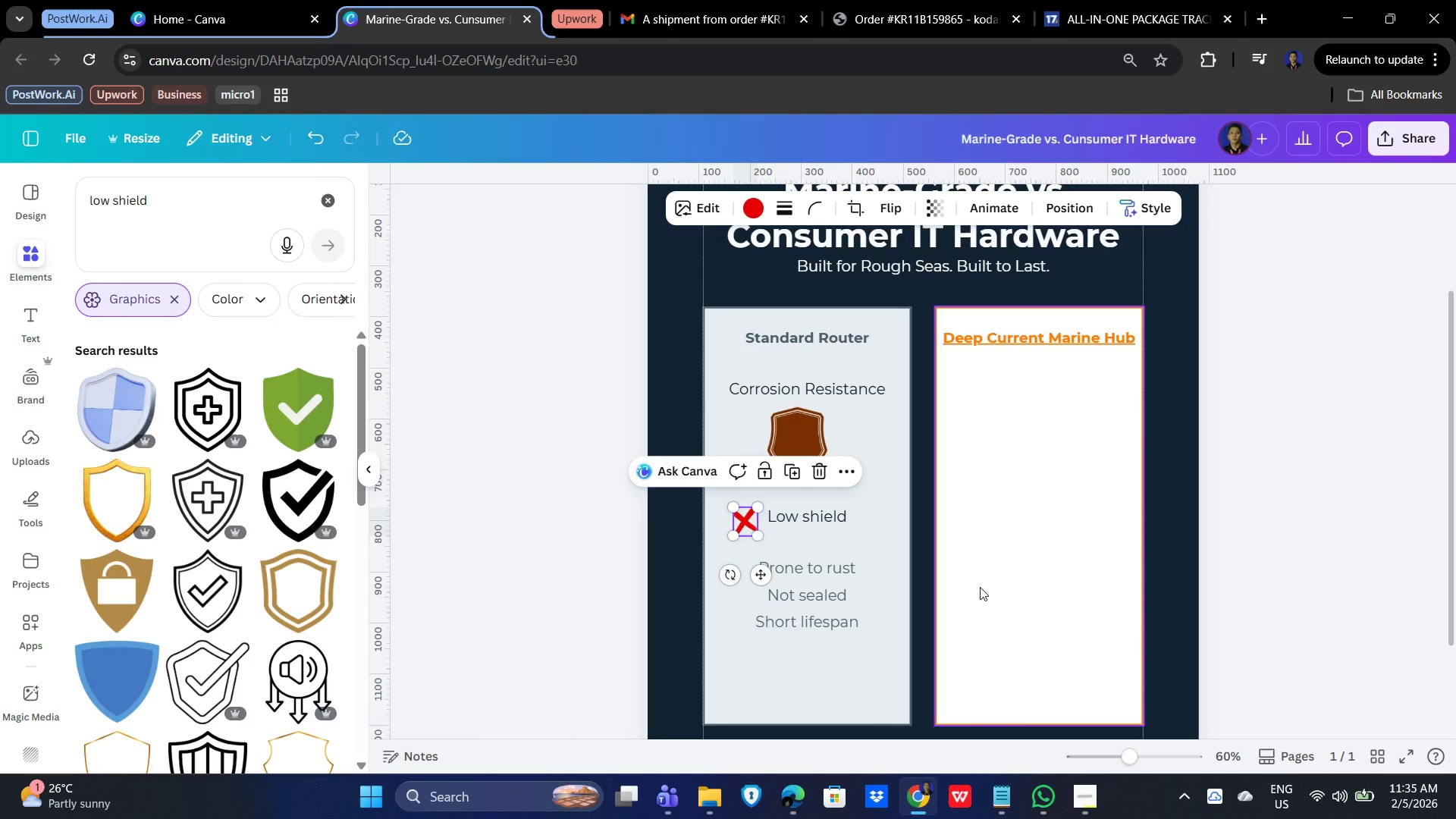 
left_click([980, 587])
 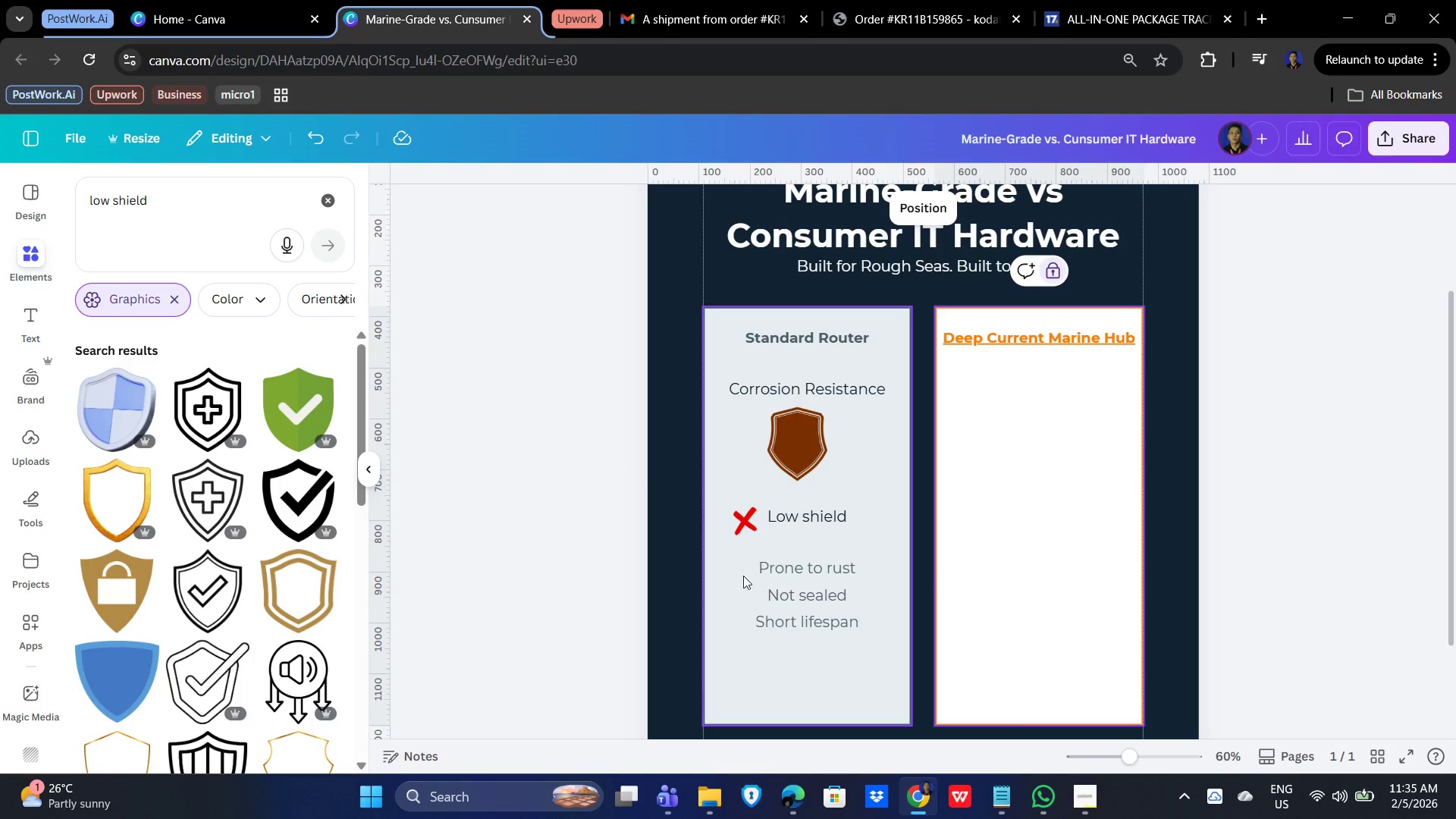 
left_click([731, 571])
 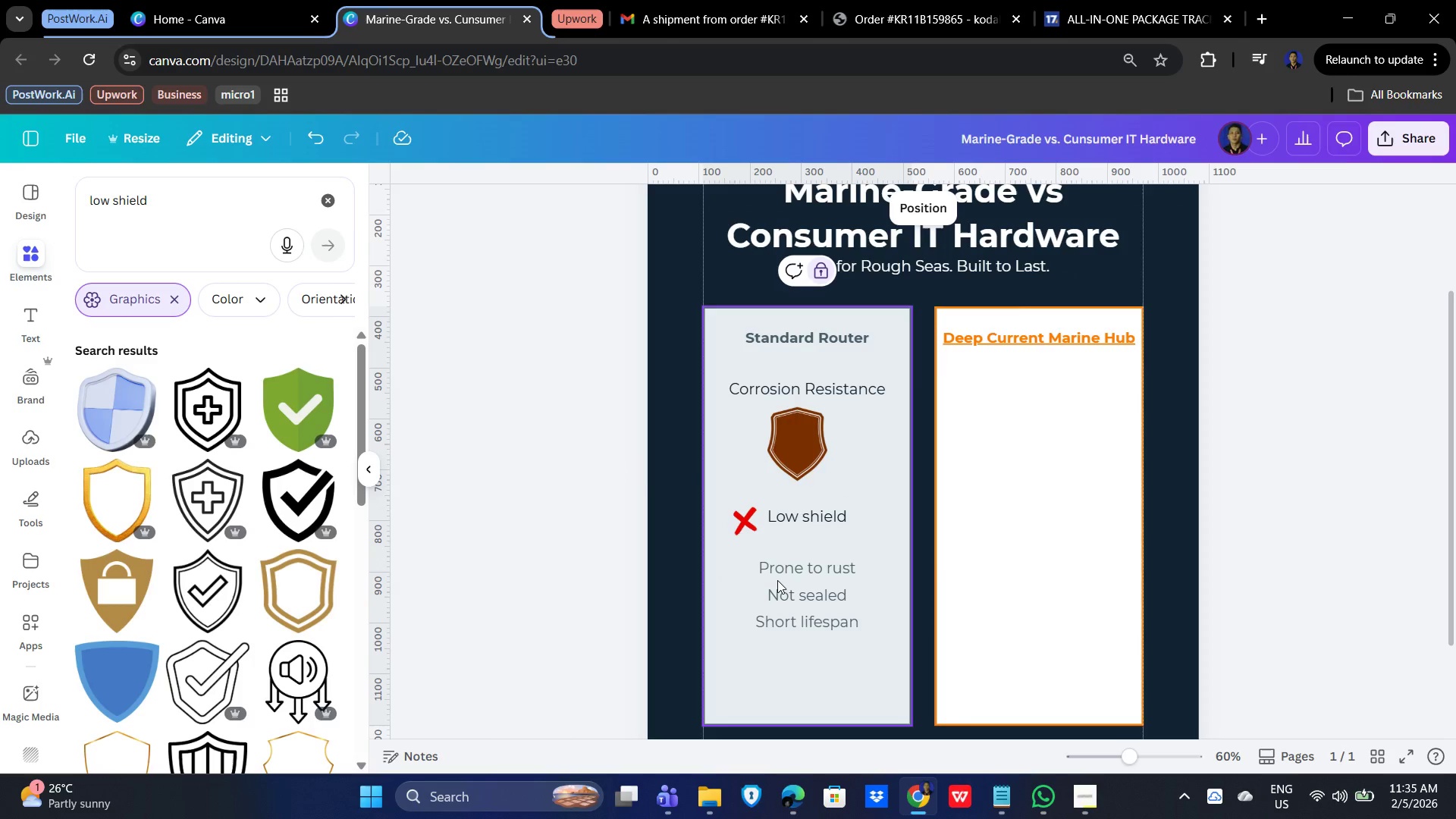 
key(Control+V)
 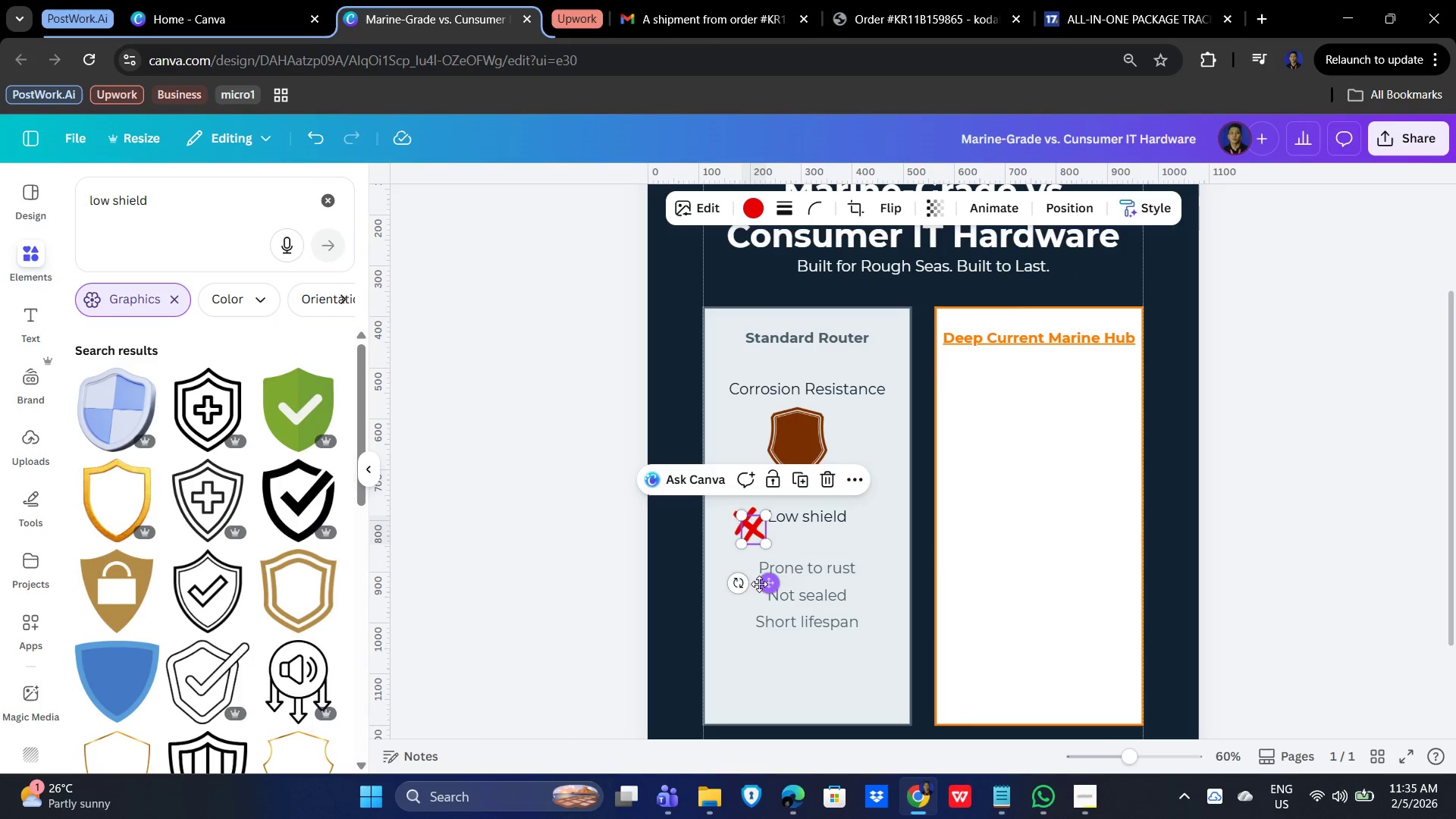 
left_click_drag(start_coordinate=[767, 584], to_coordinate=[754, 621])
 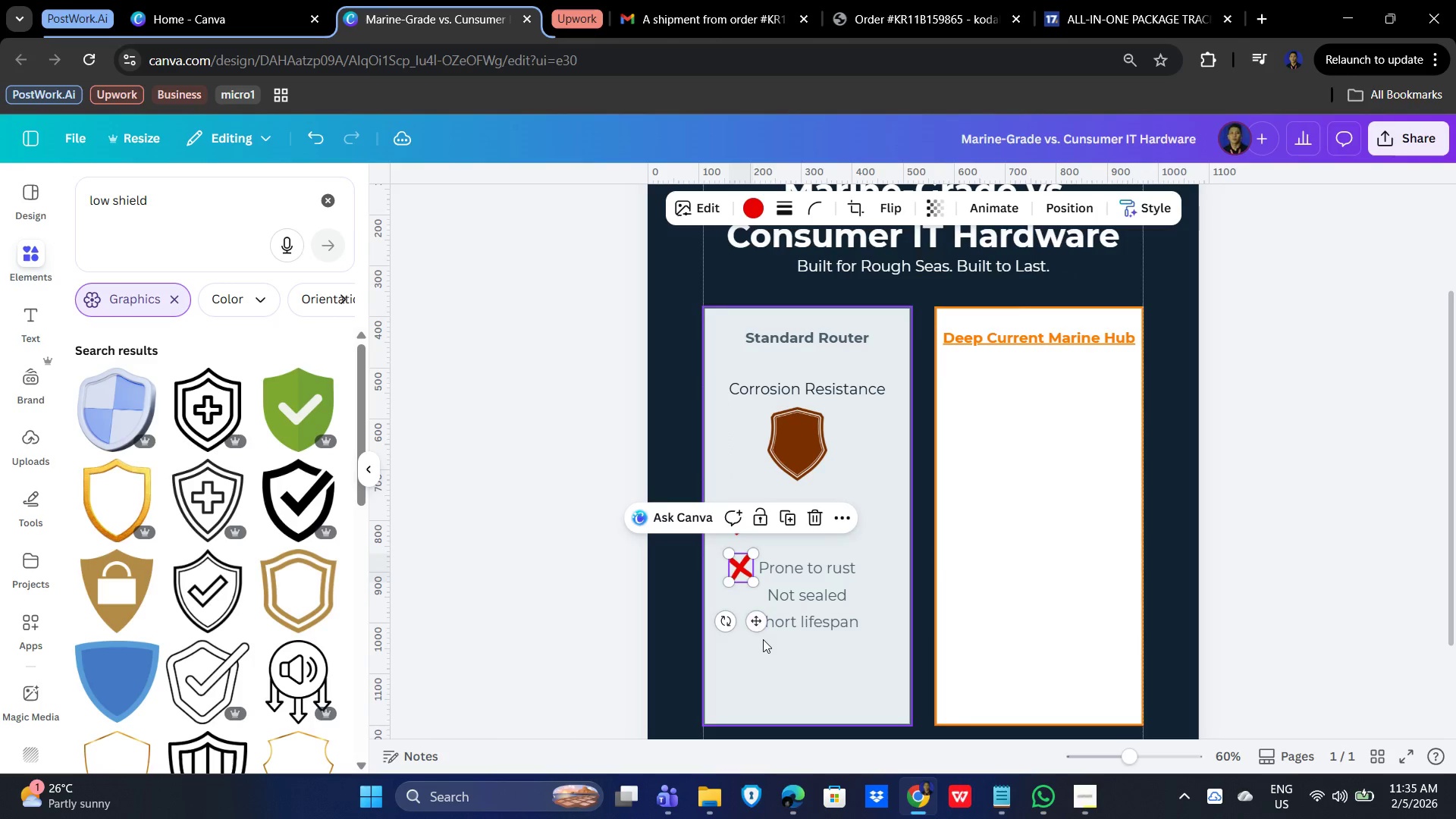 
key(Control+V)
 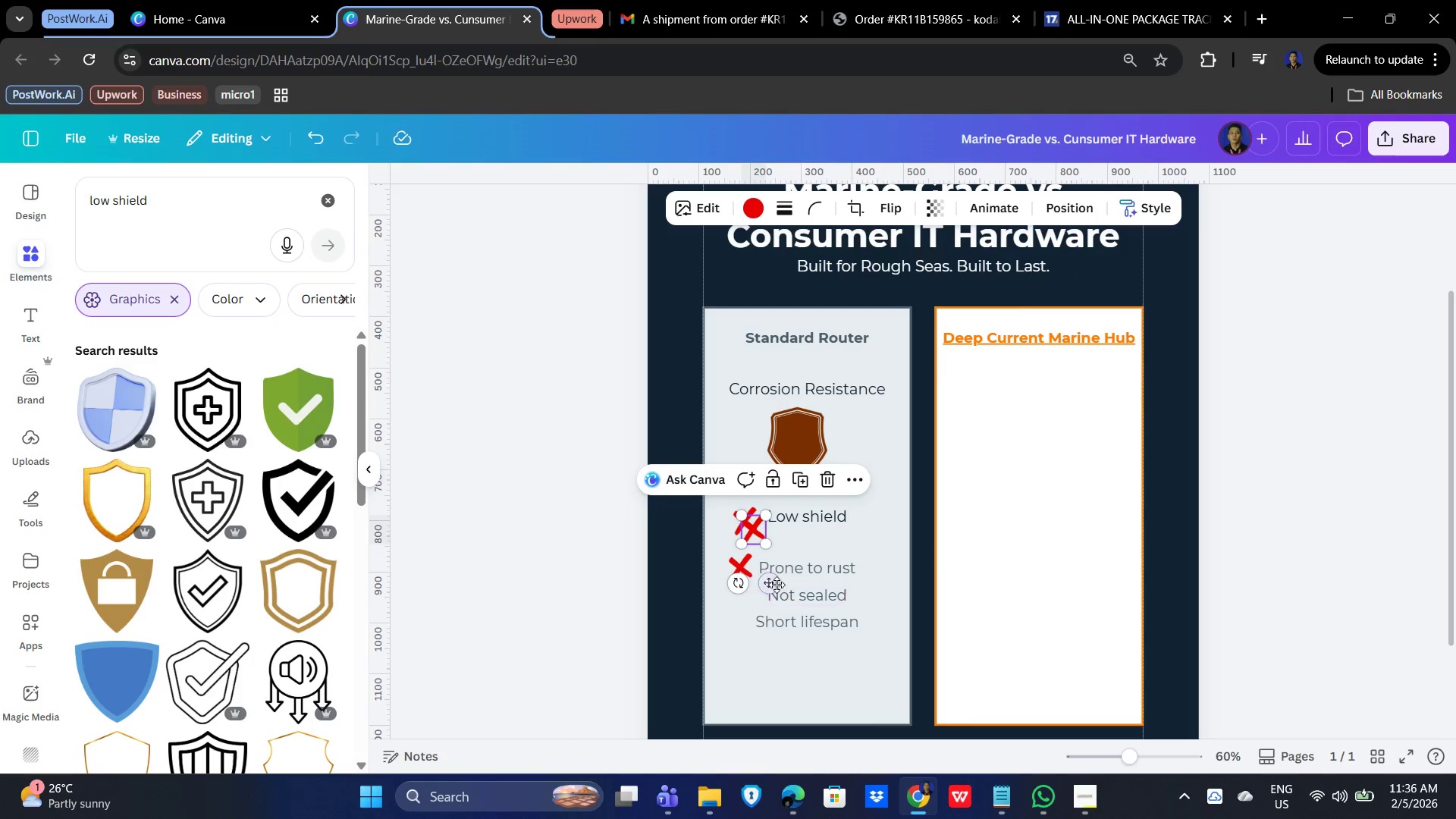 
left_click_drag(start_coordinate=[773, 584], to_coordinate=[761, 656])
 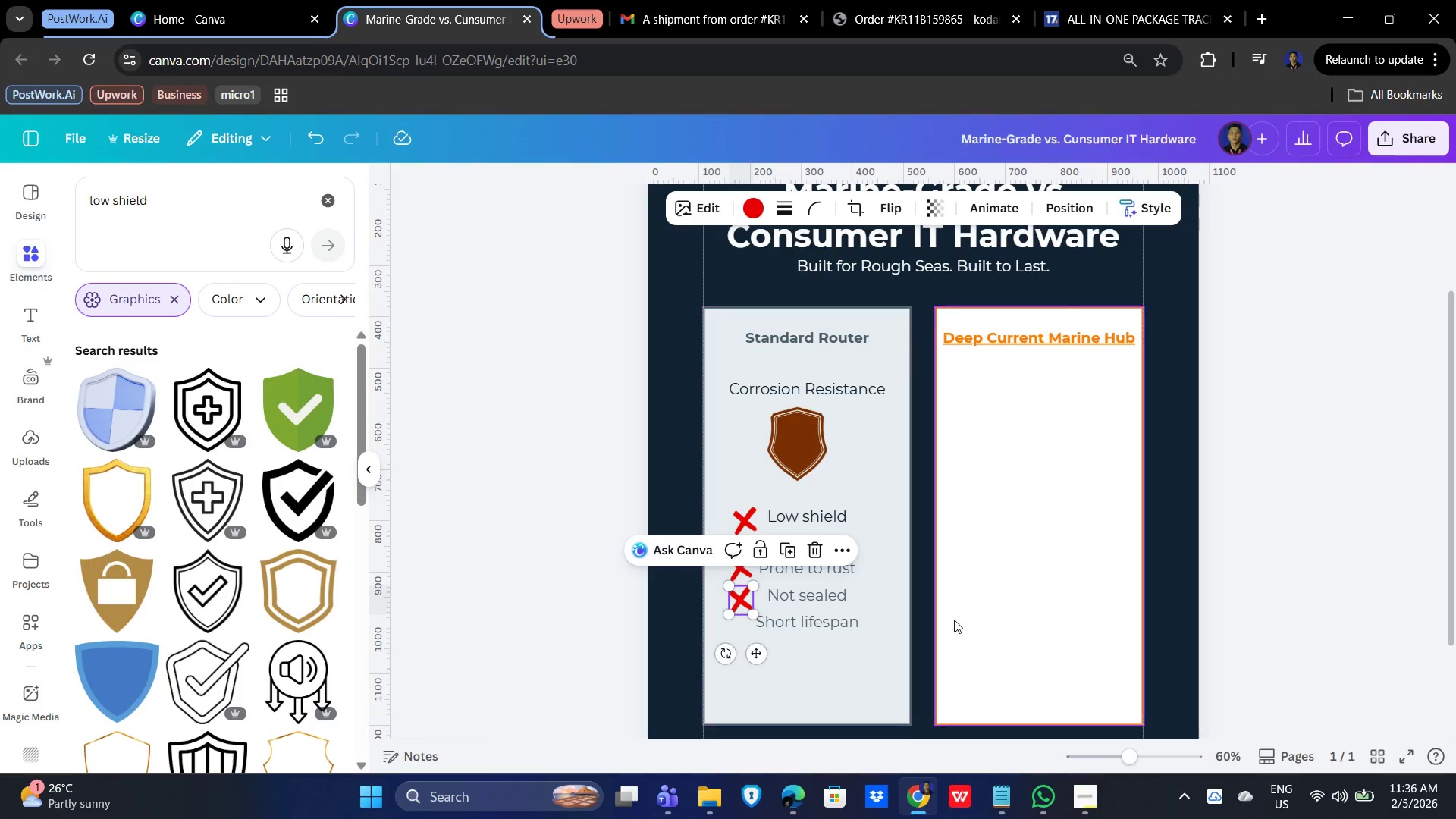 
hold_key(key=ControlLeft, duration=1.5)
 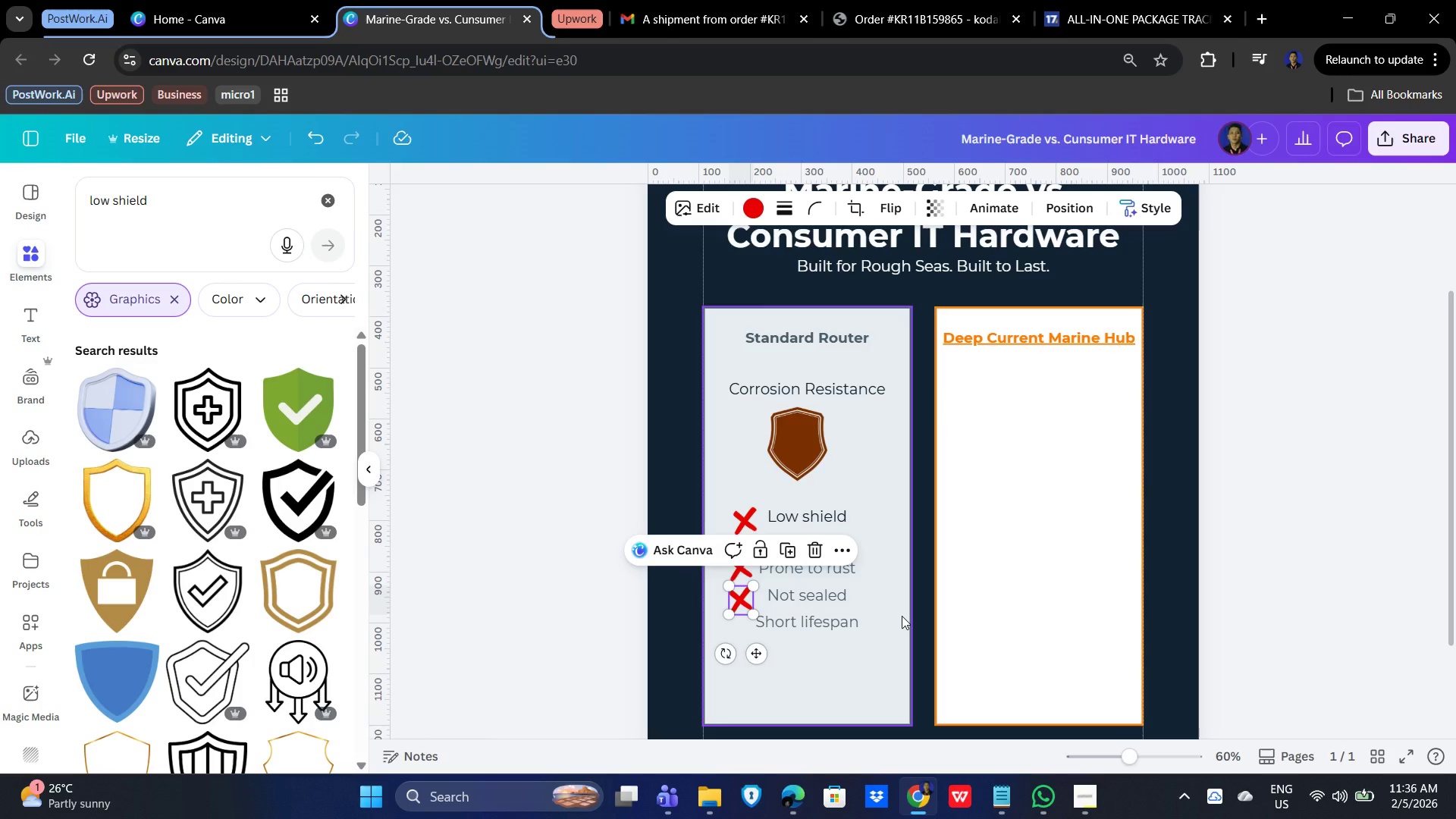 
hold_key(key=ControlLeft, duration=1.51)
 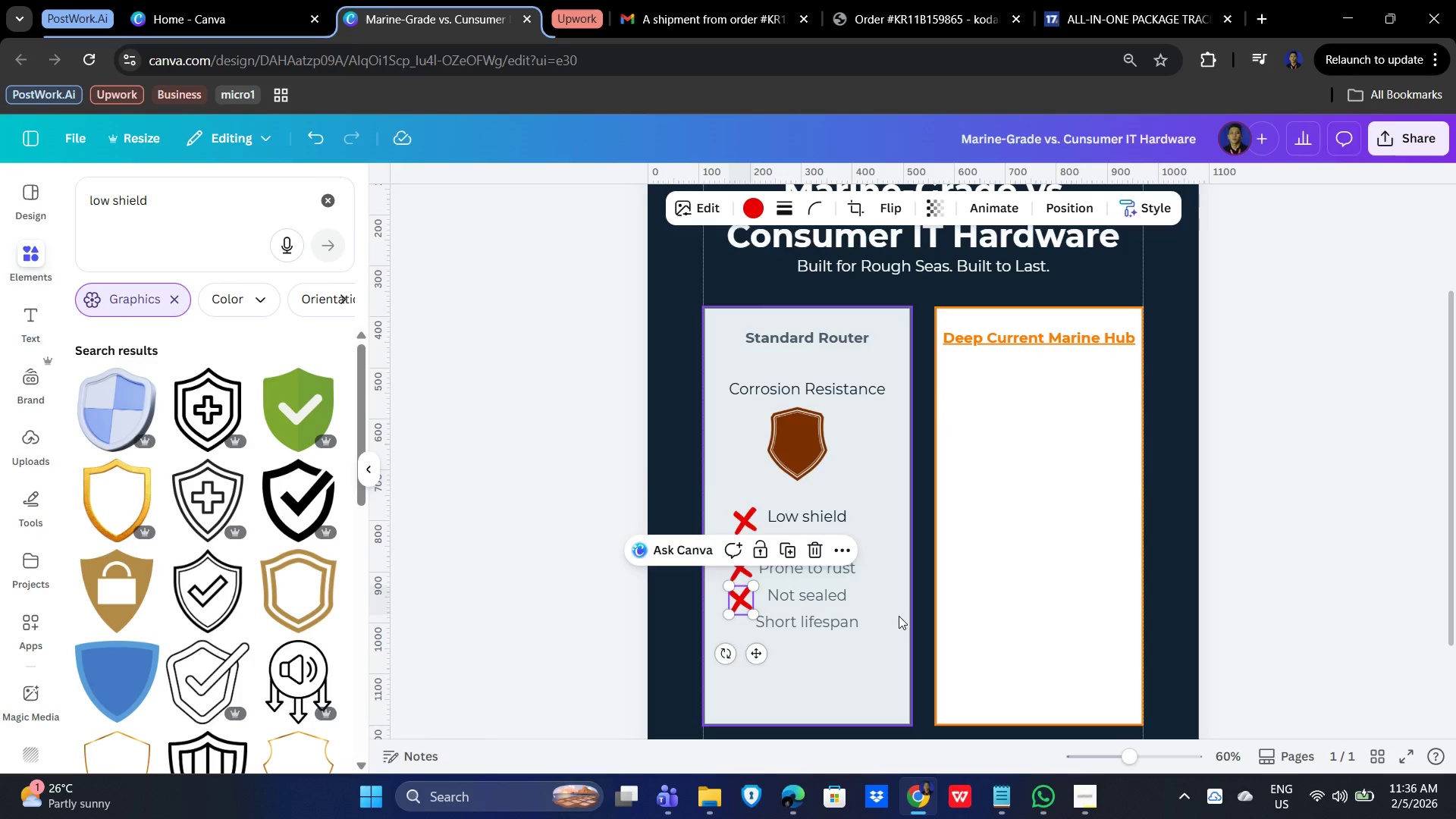 
key(Control+ControlLeft)
 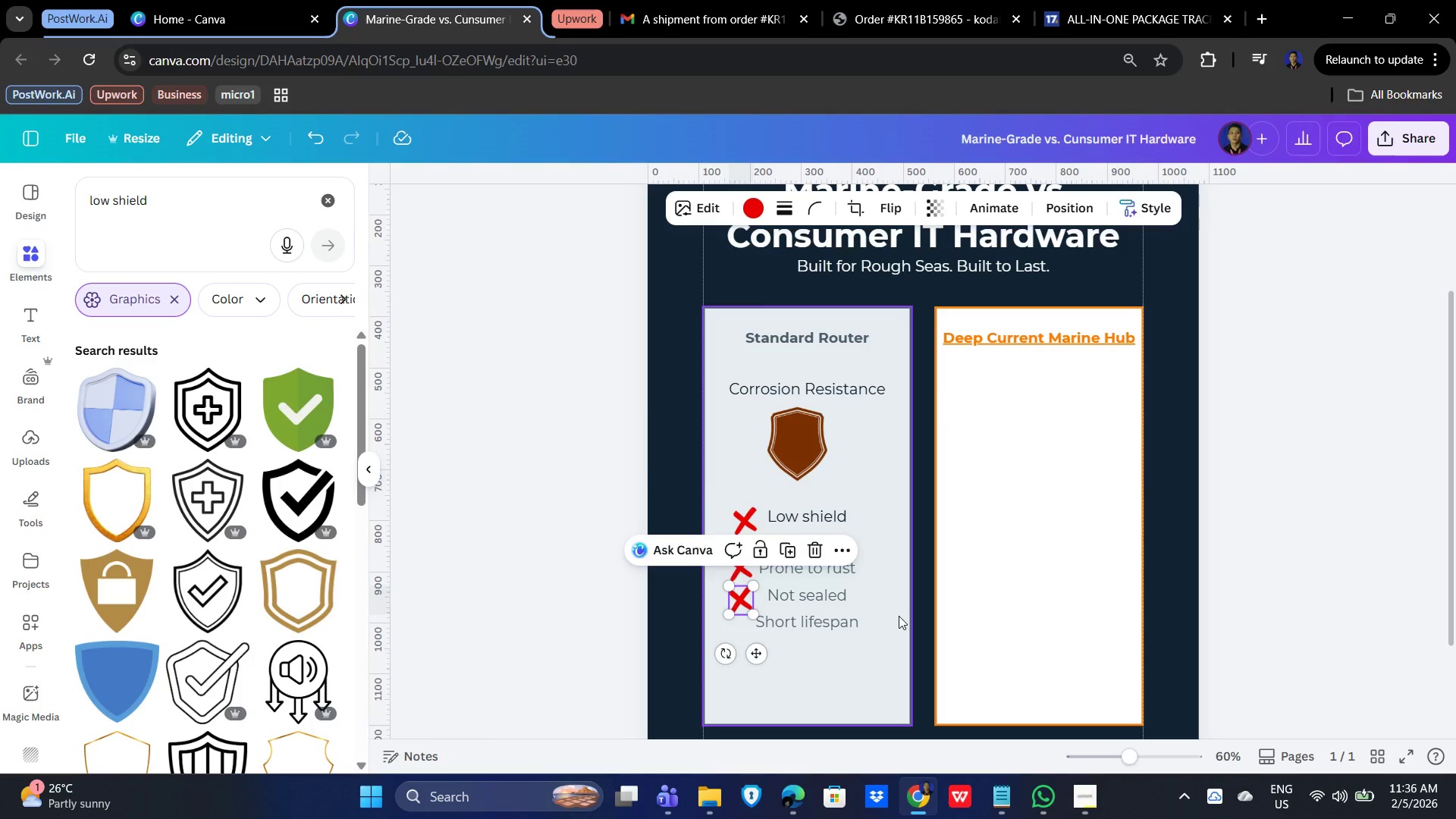 
key(Control+V)
 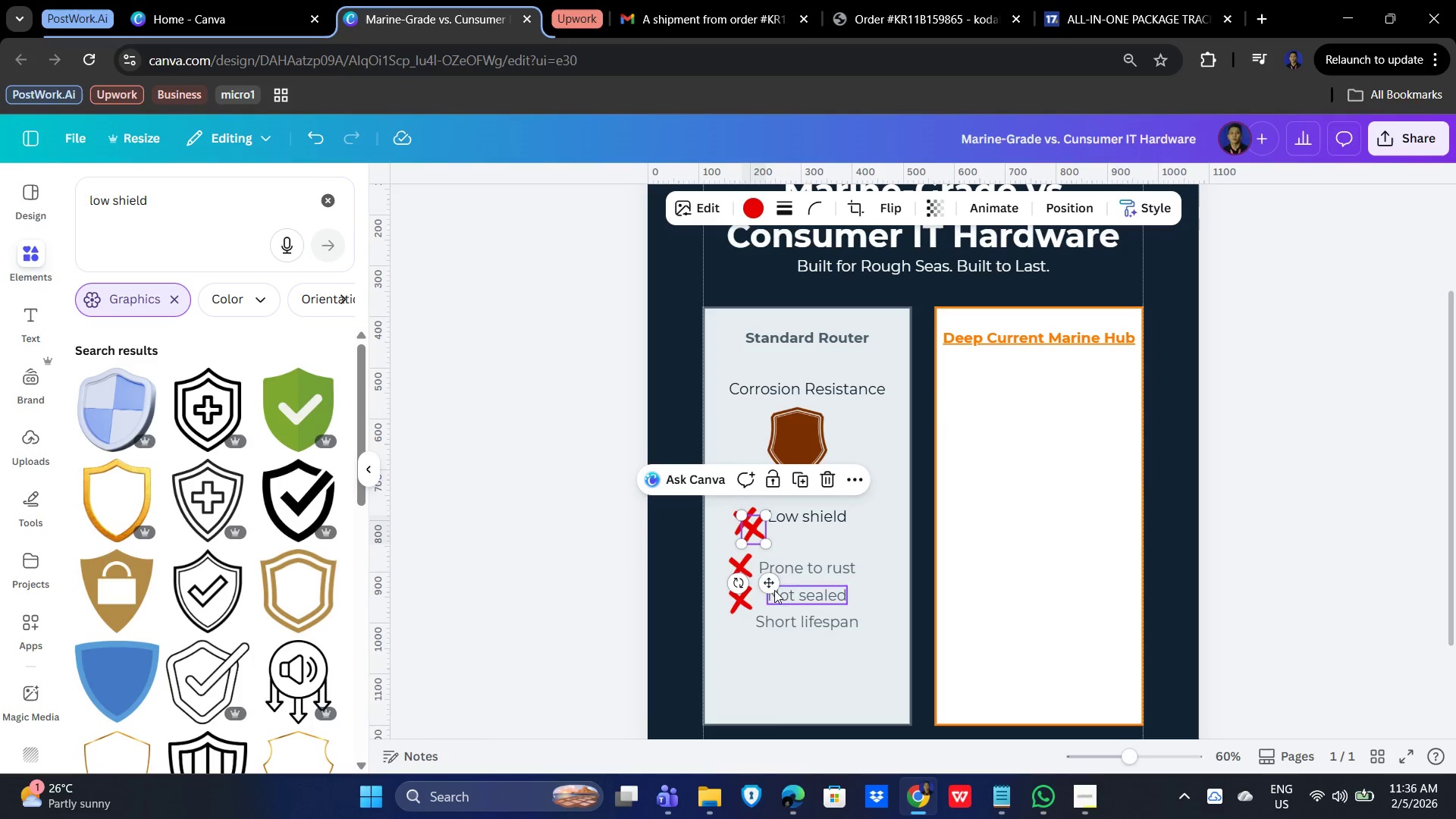 
key(Control+ControlLeft)
 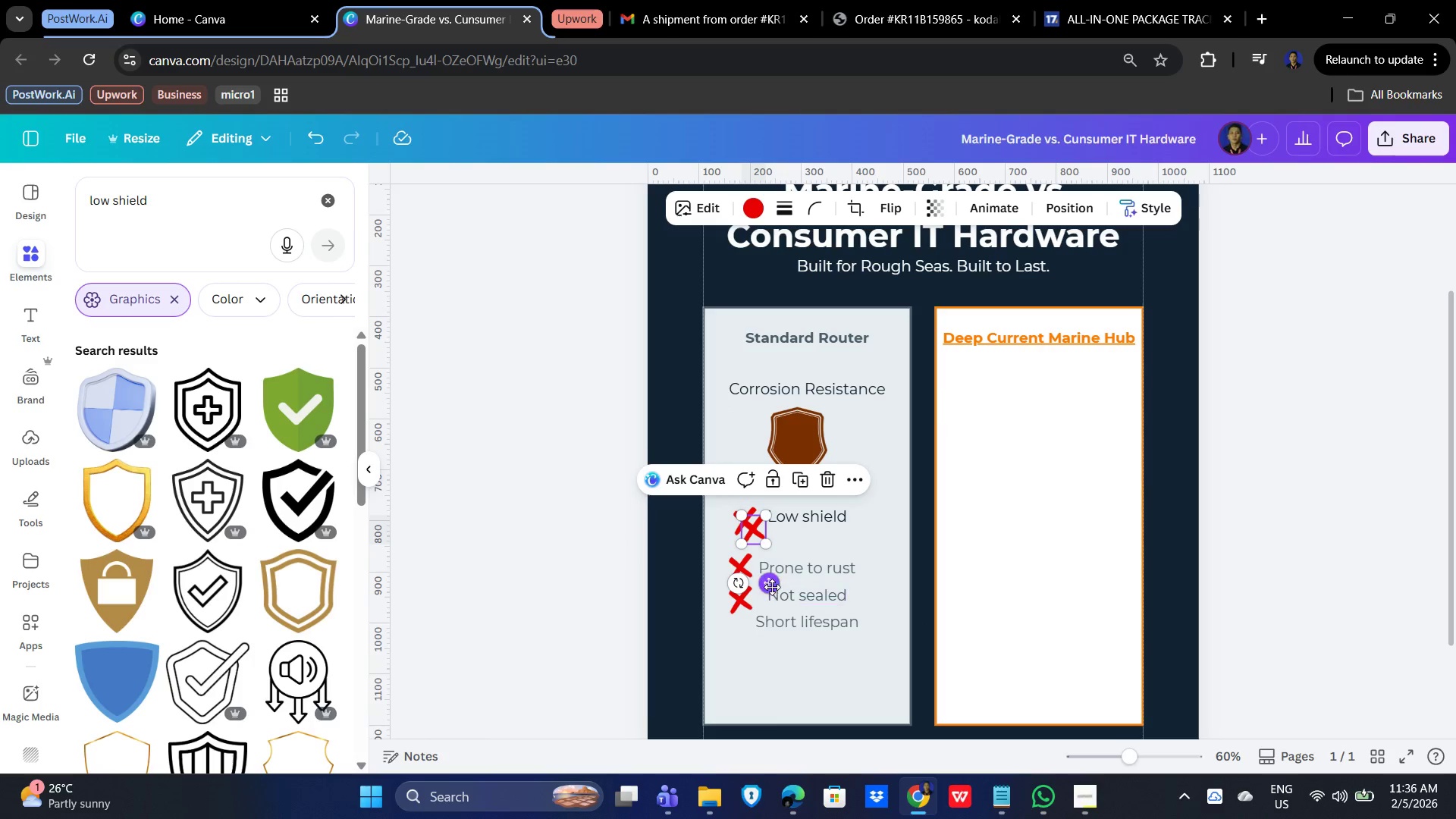 
left_click_drag(start_coordinate=[772, 585], to_coordinate=[759, 689])
 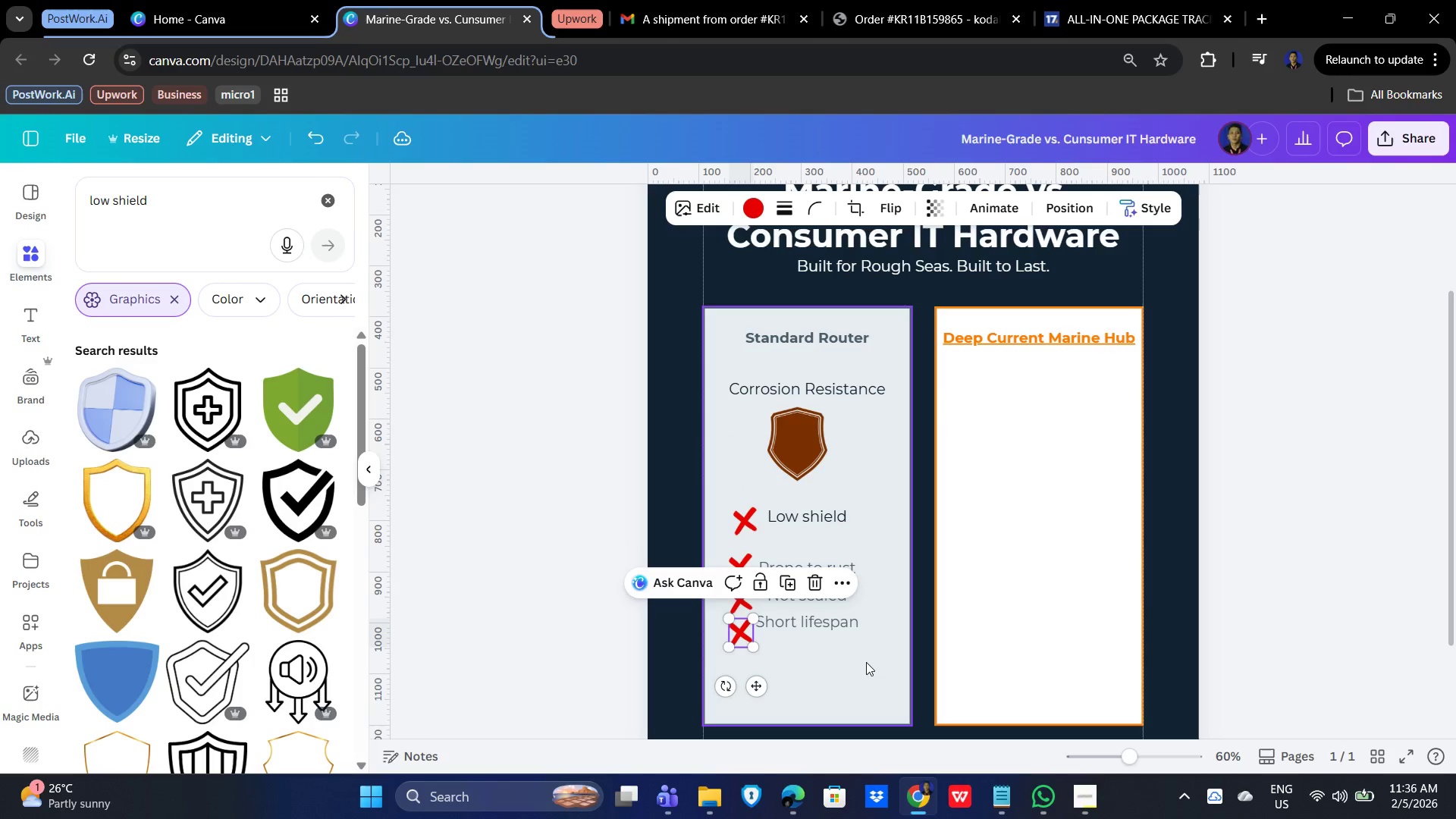 
left_click([864, 662])
 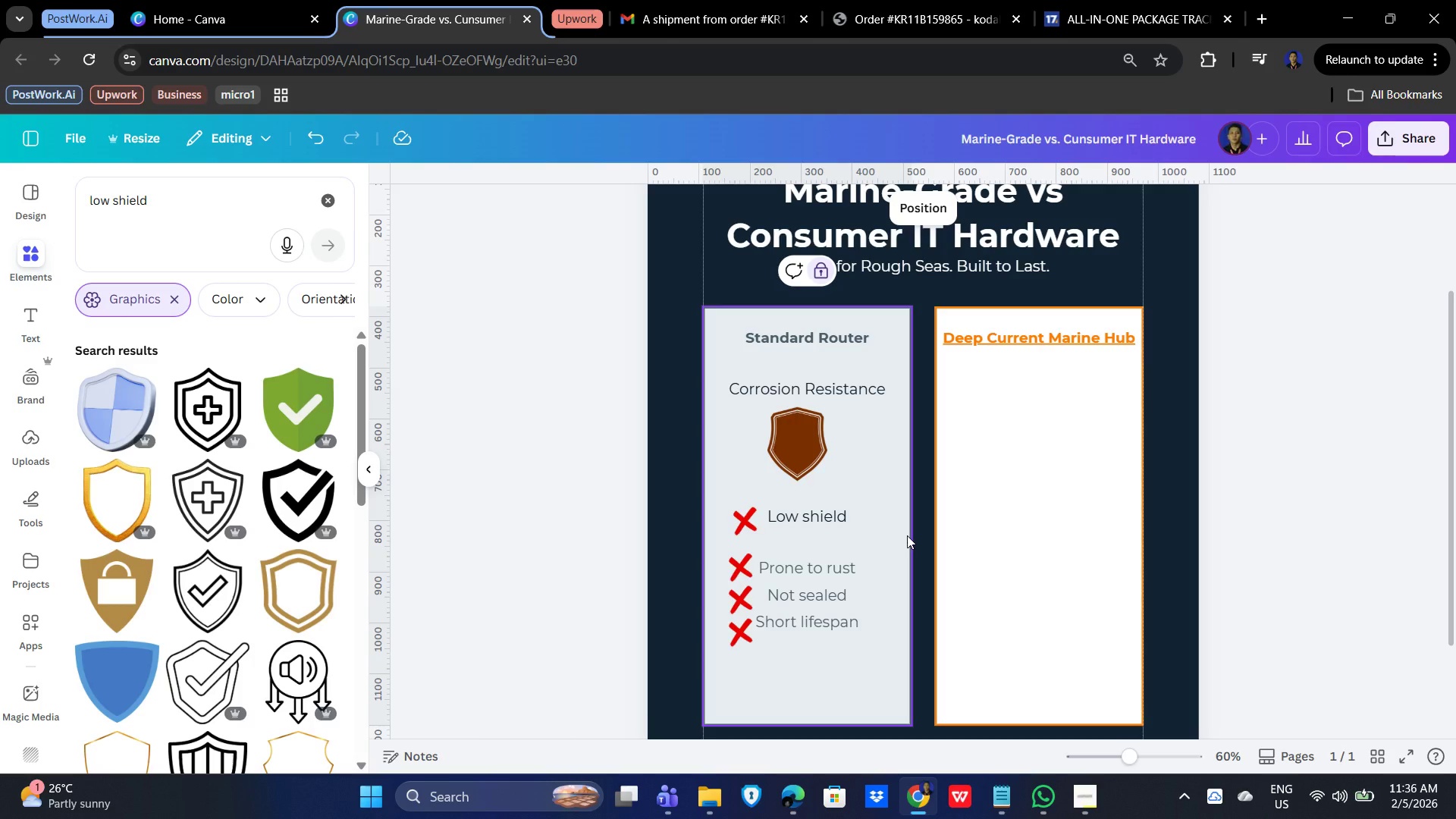 
wait(17.64)
 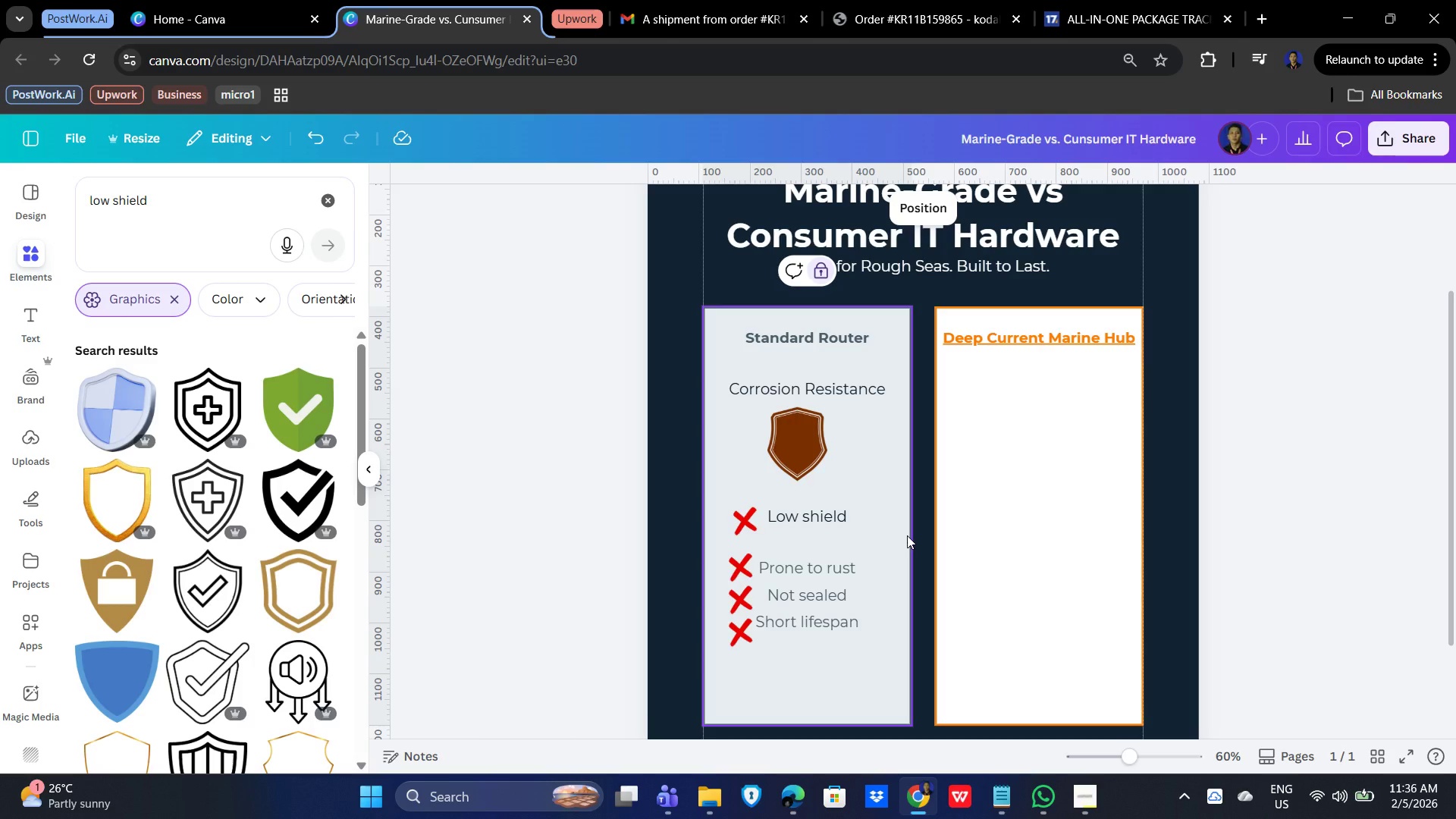 
left_click([781, 443])
 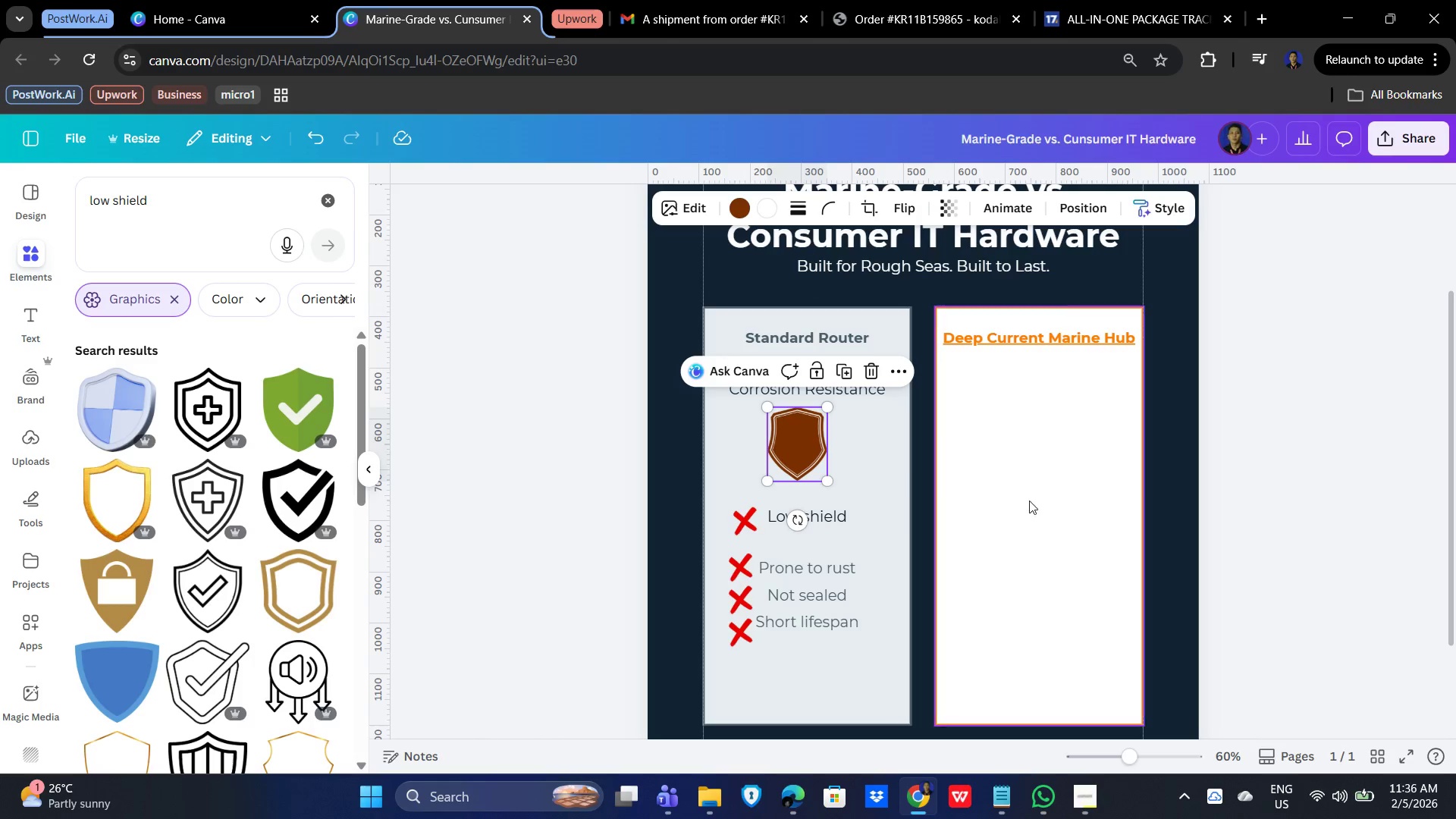 
left_click_drag(start_coordinate=[1032, 496], to_coordinate=[1039, 500])
 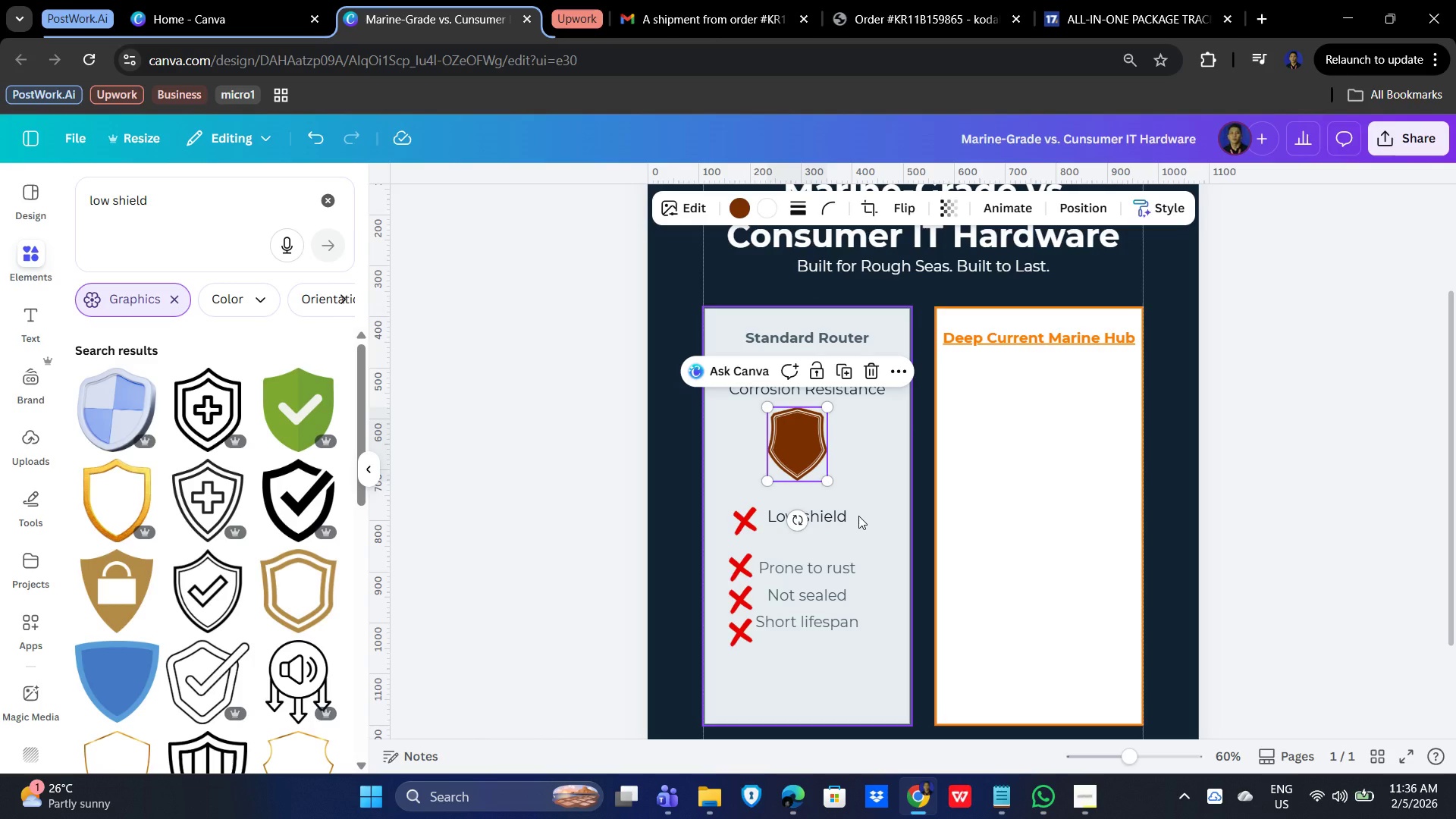 
key(Delete)
 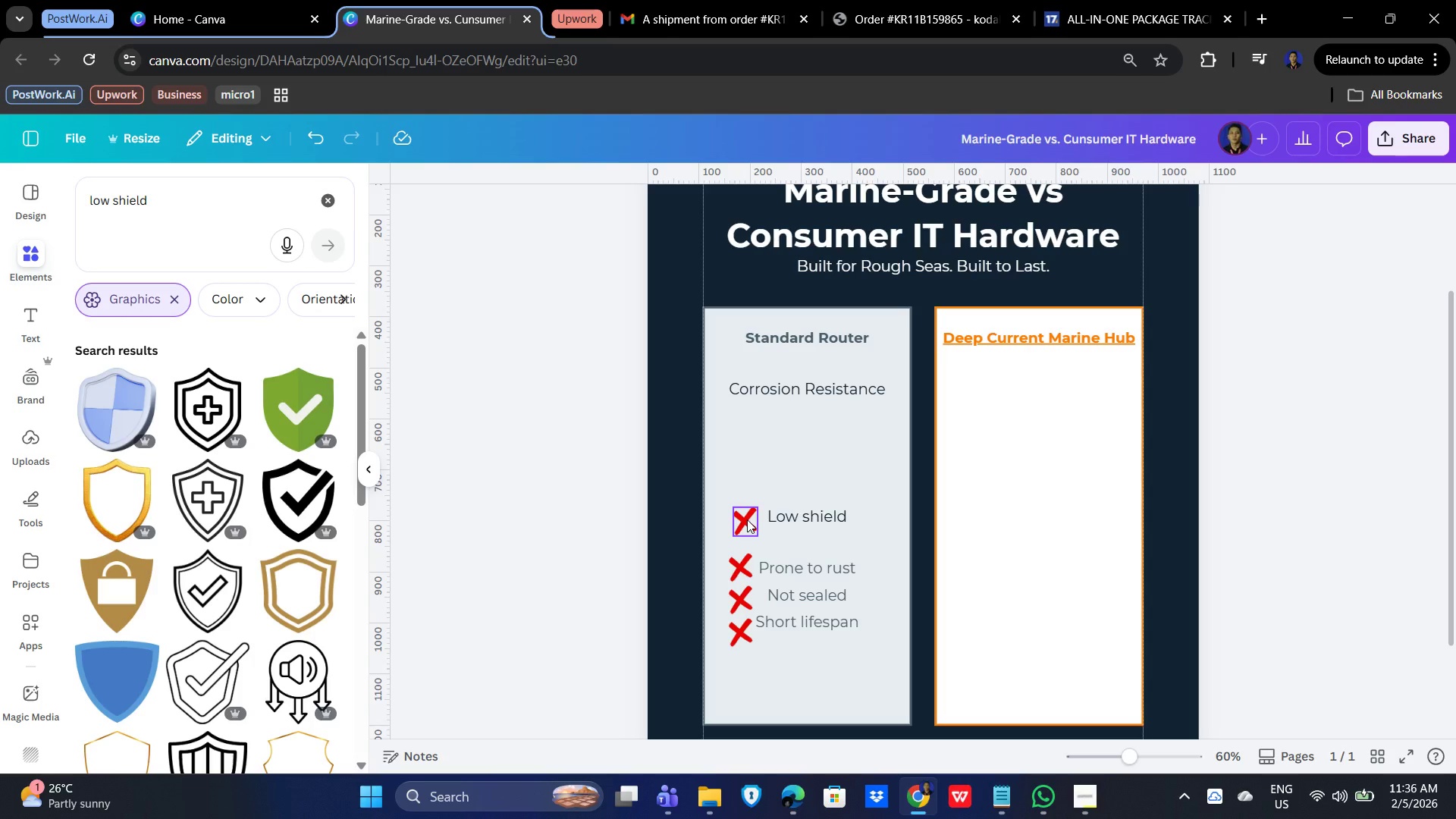 
wait(7.75)
 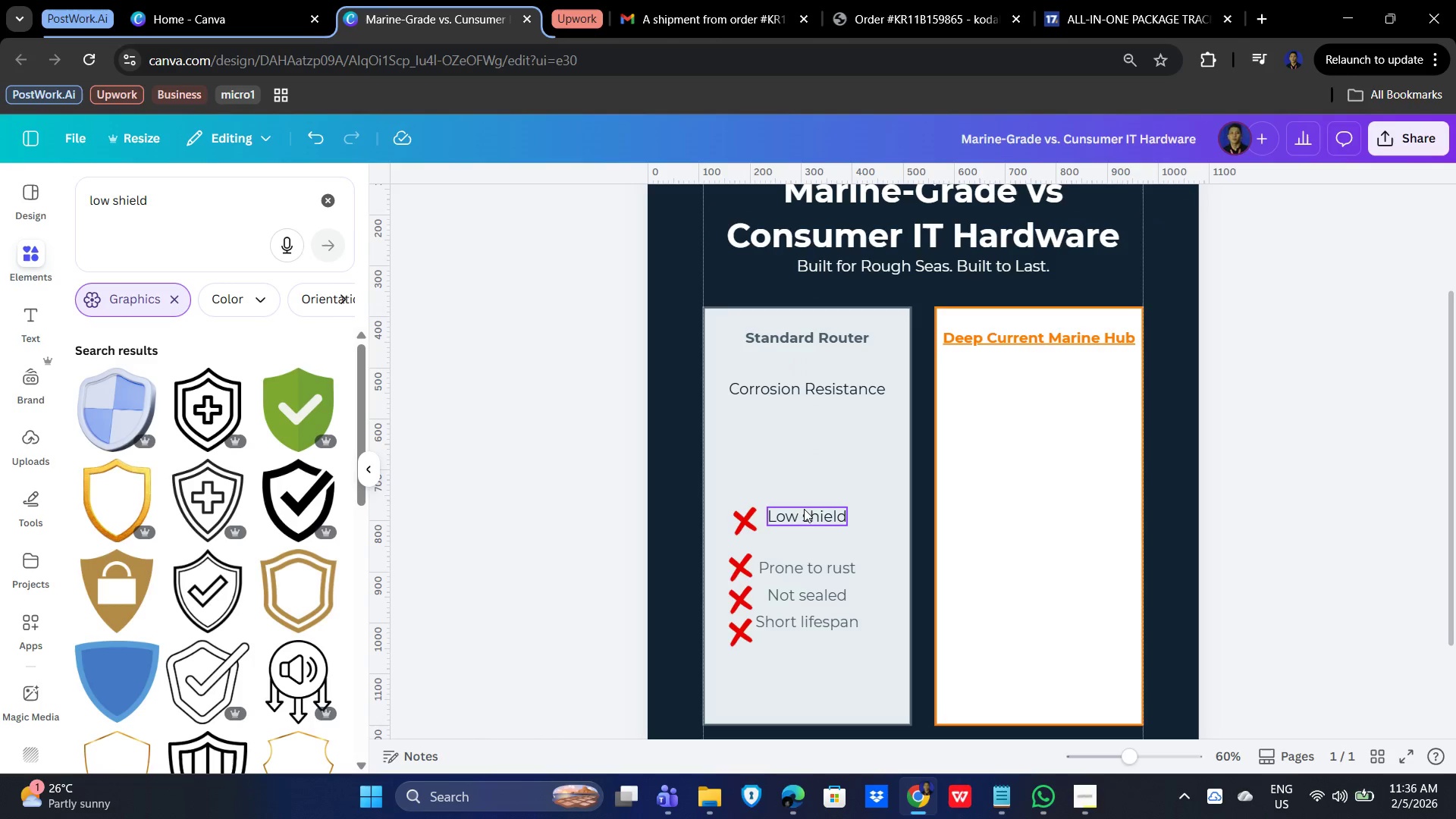 
left_click([737, 522])
 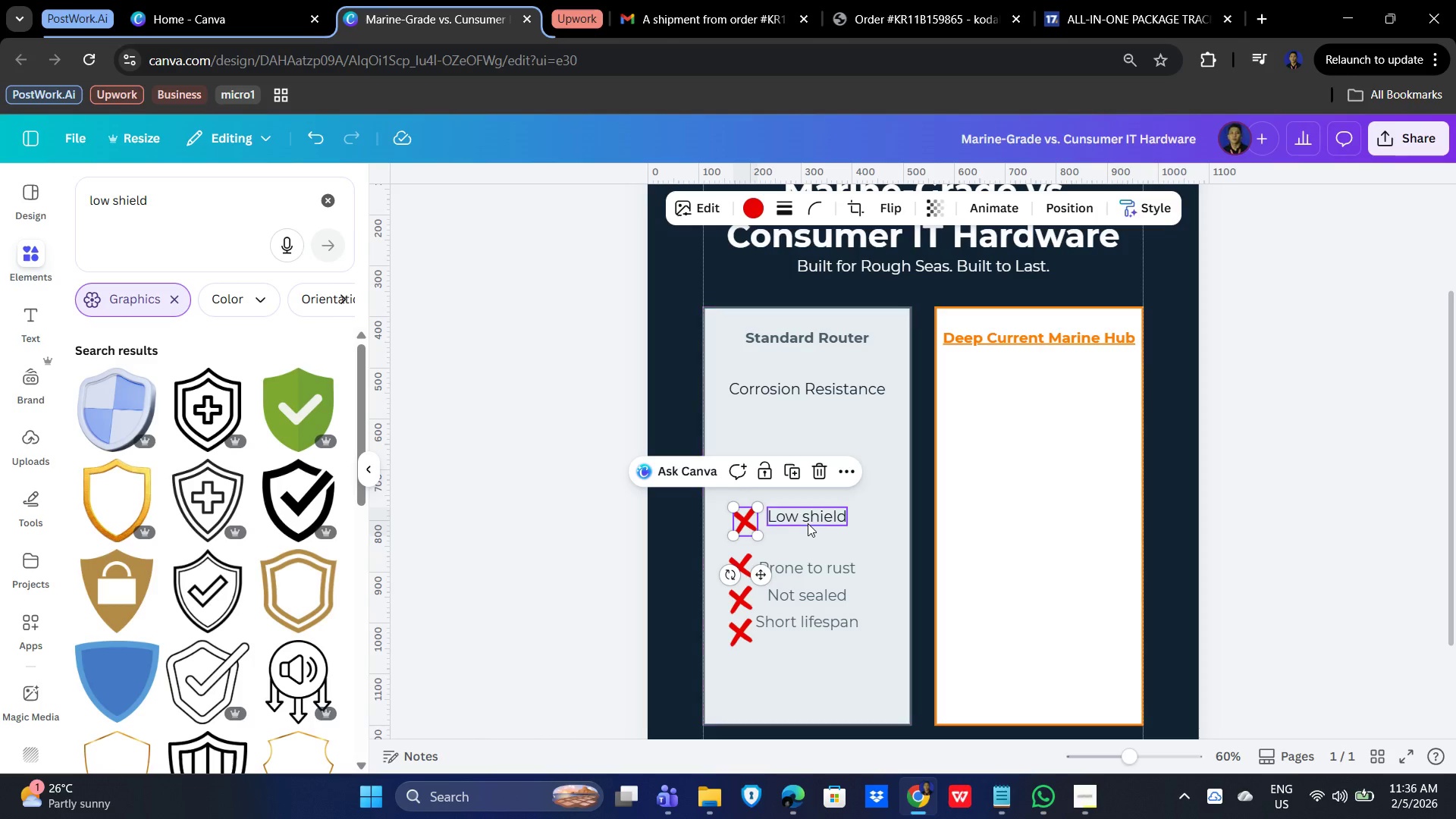 
hold_key(key=ShiftLeft, duration=0.5)
left_click([809, 522])
 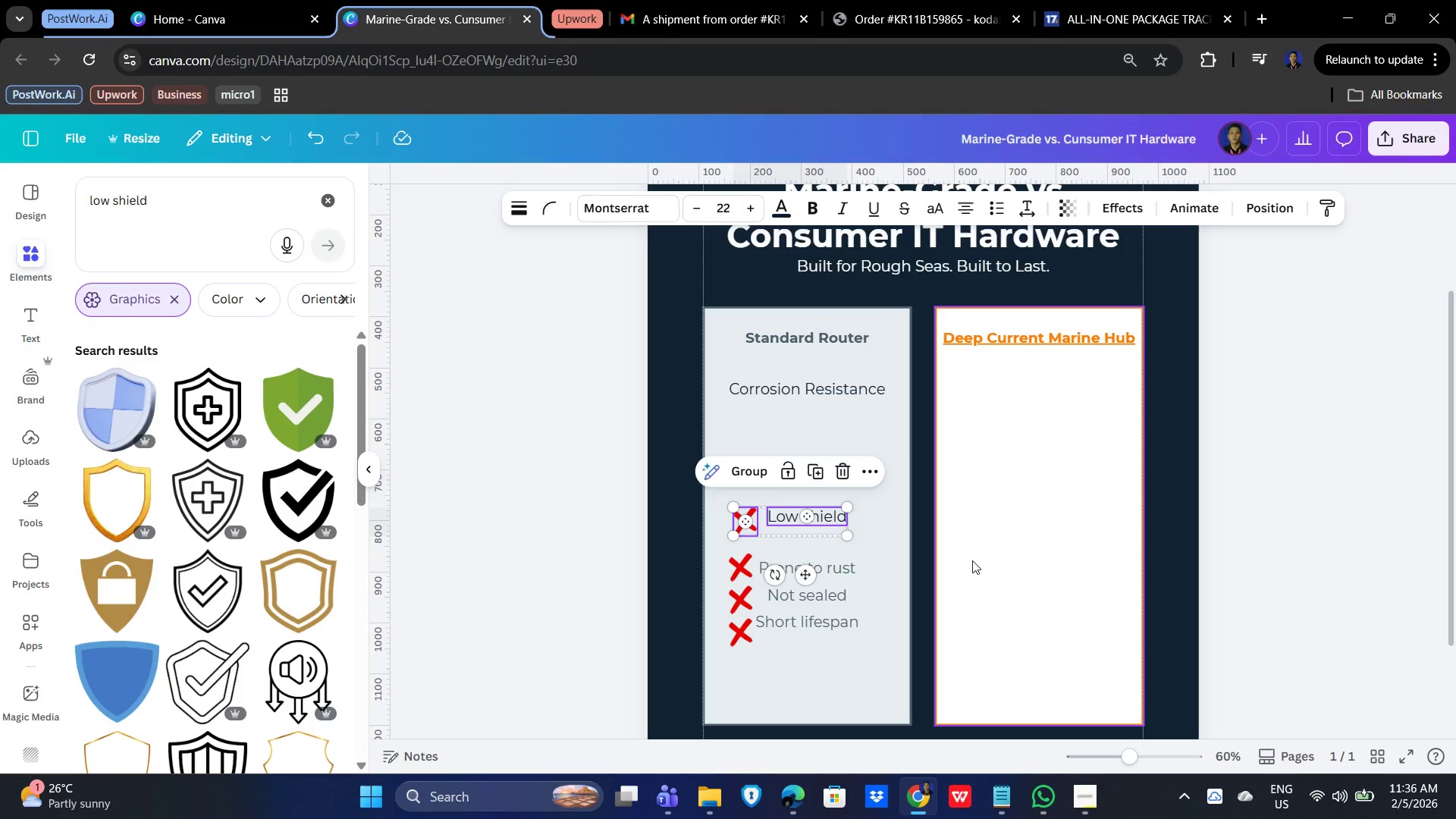 
hold_key(key=ArrowUp, duration=0.73)
 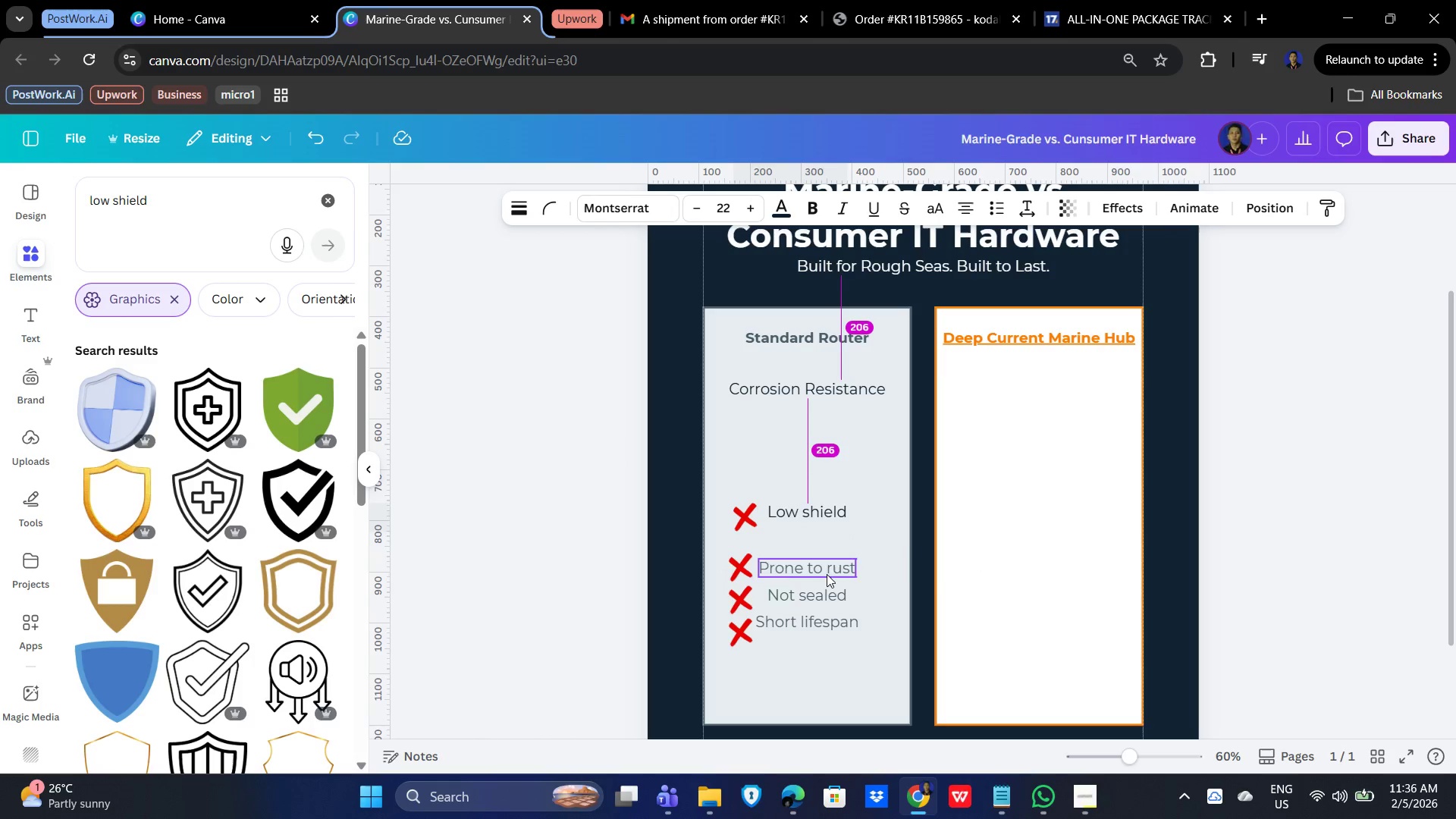 
left_click_drag(start_coordinate=[802, 512], to_coordinate=[805, 412])
 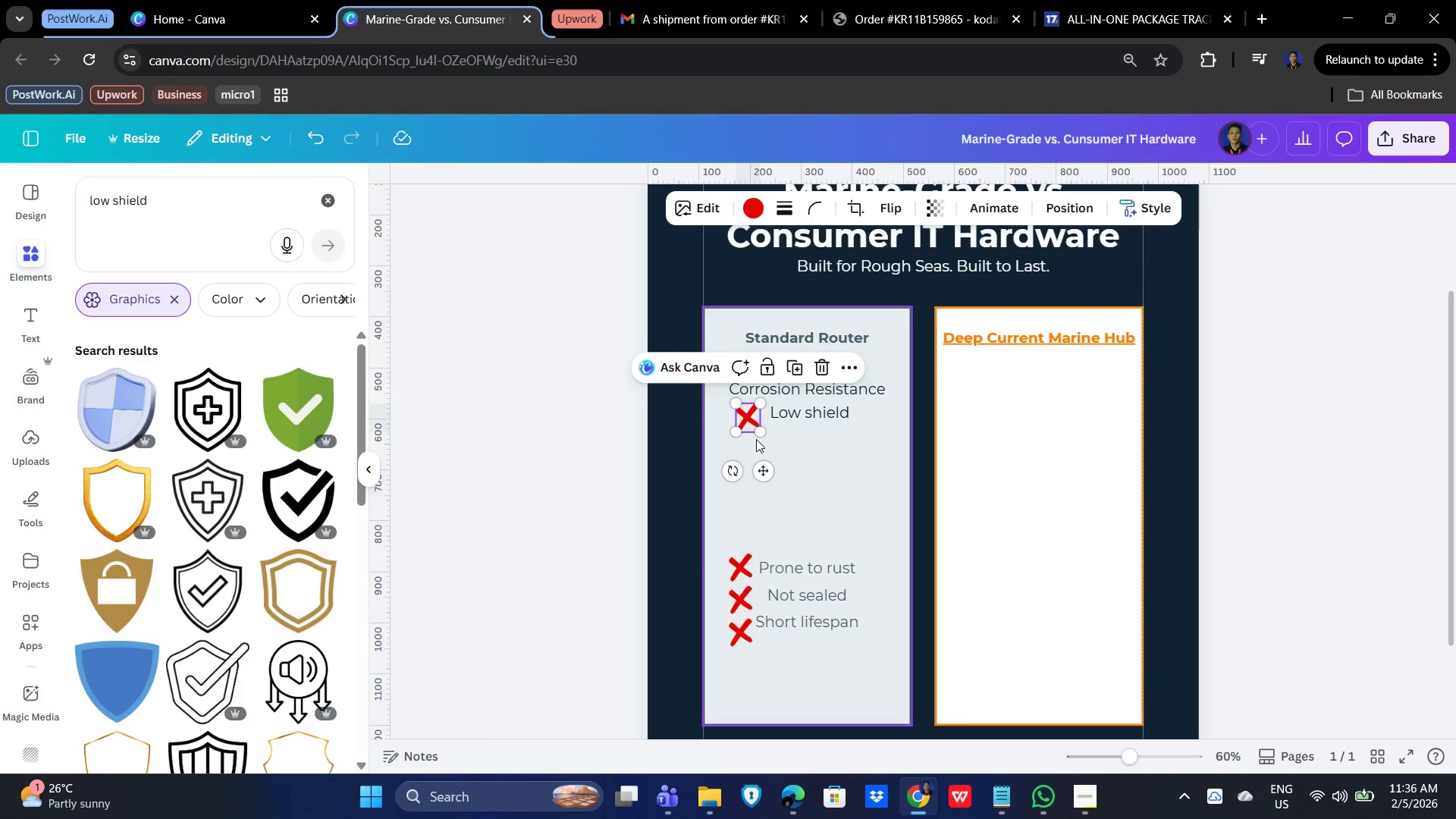 
left_click_drag(start_coordinate=[736, 433], to_coordinate=[741, 421])
 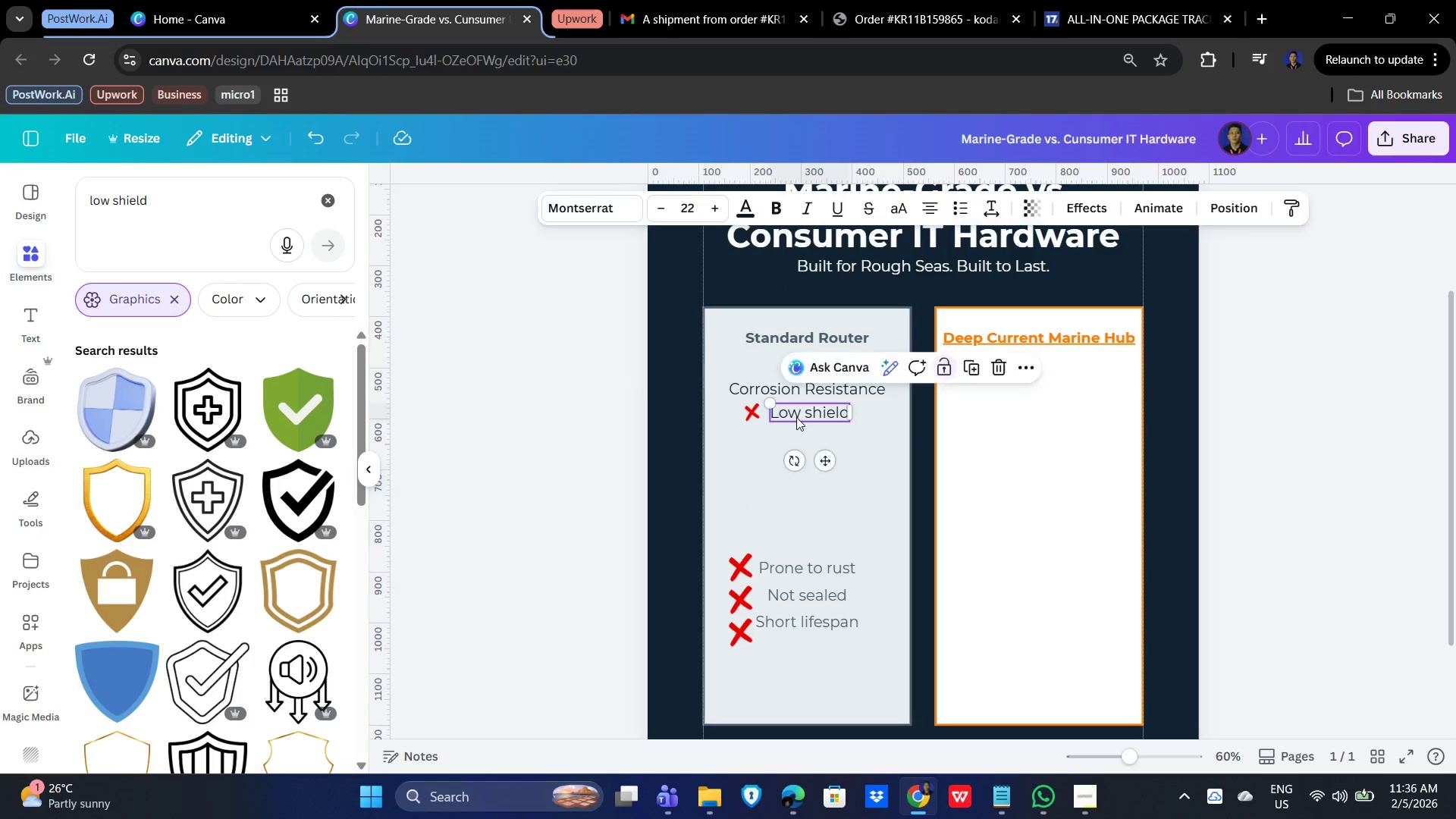 
hold_key(key=ShiftLeft, duration=0.75)
 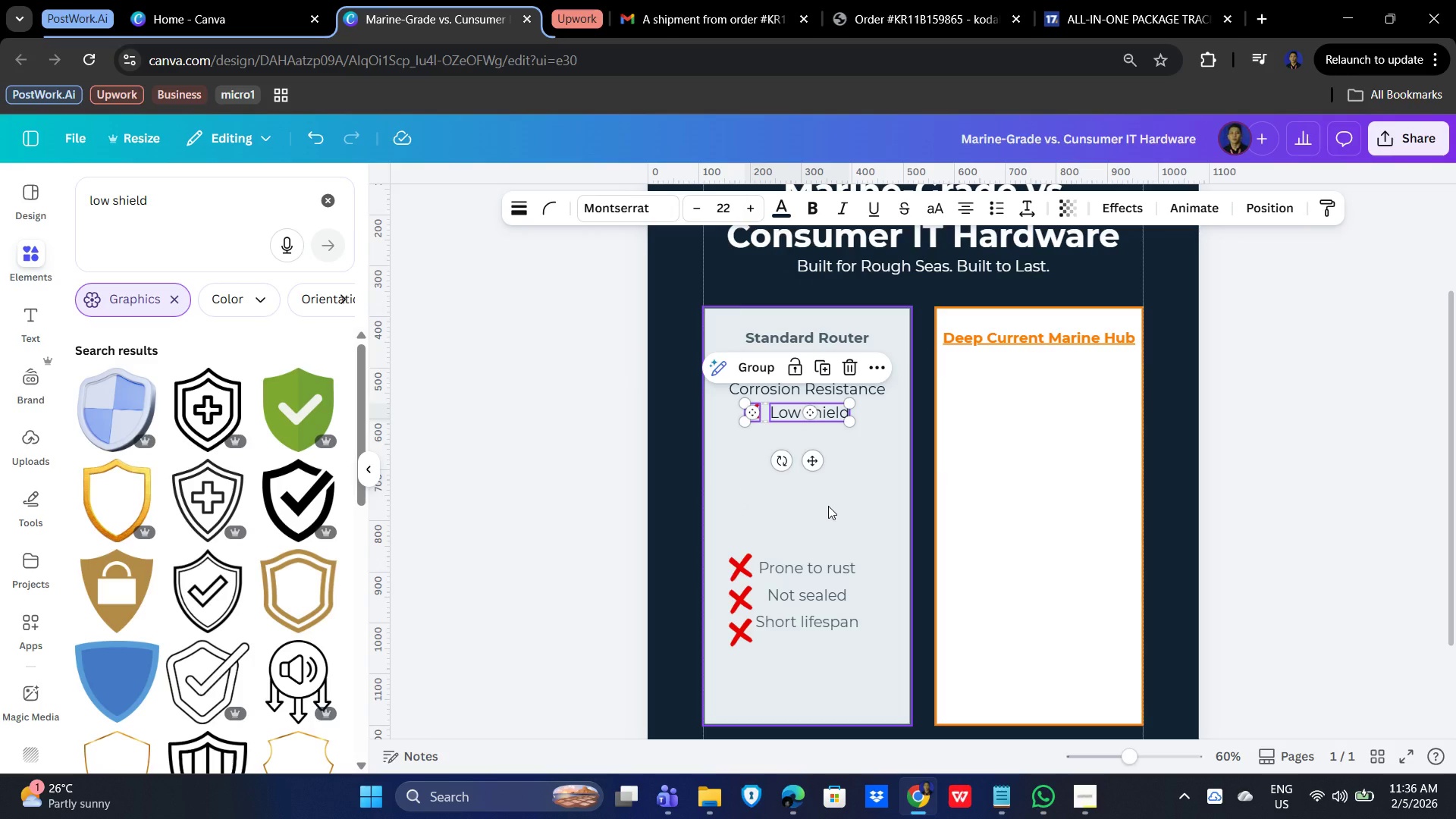 
hold_key(key=ArrowLeft, duration=1.5)
 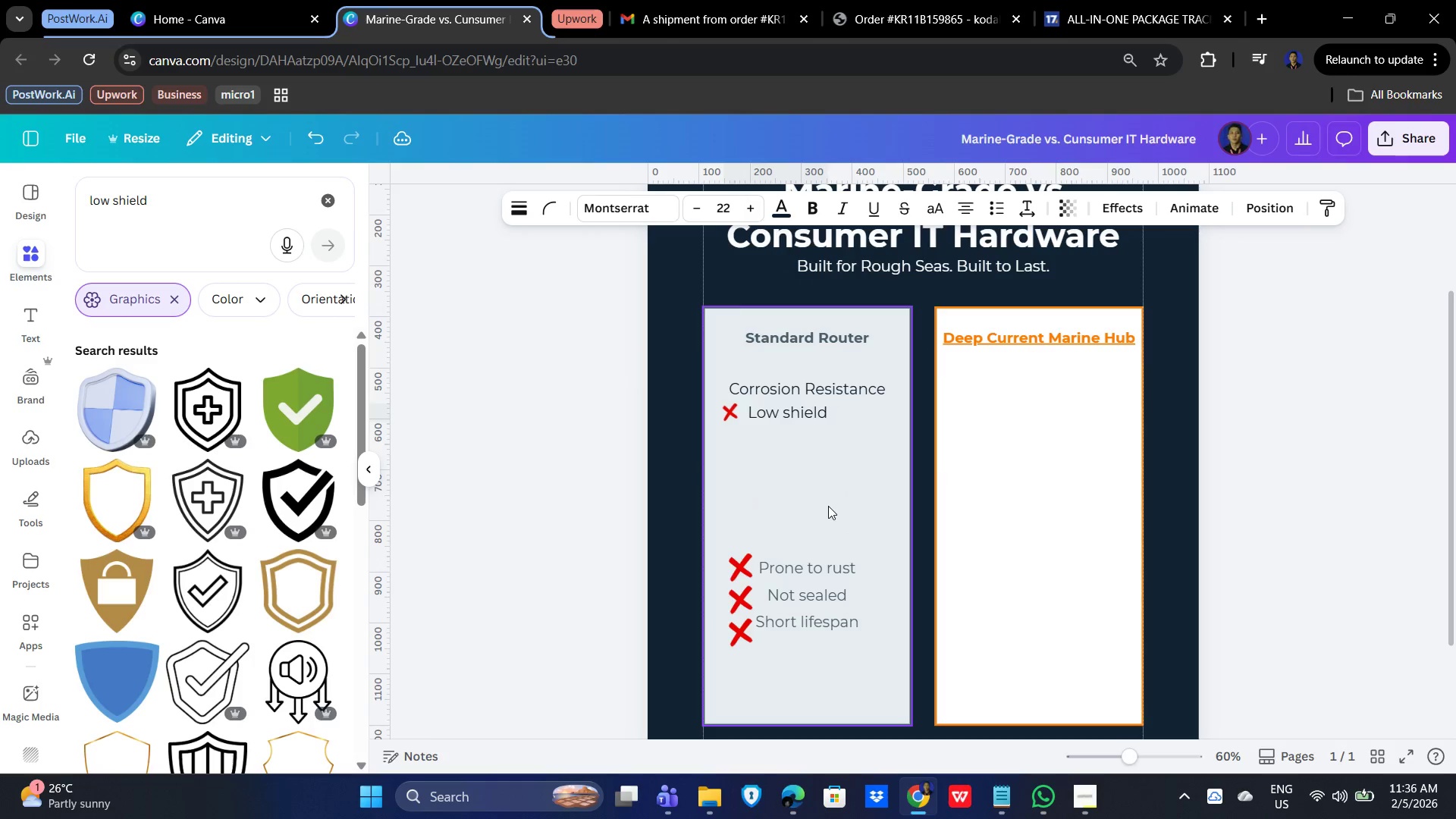 
hold_key(key=ArrowLeft, duration=0.77)
 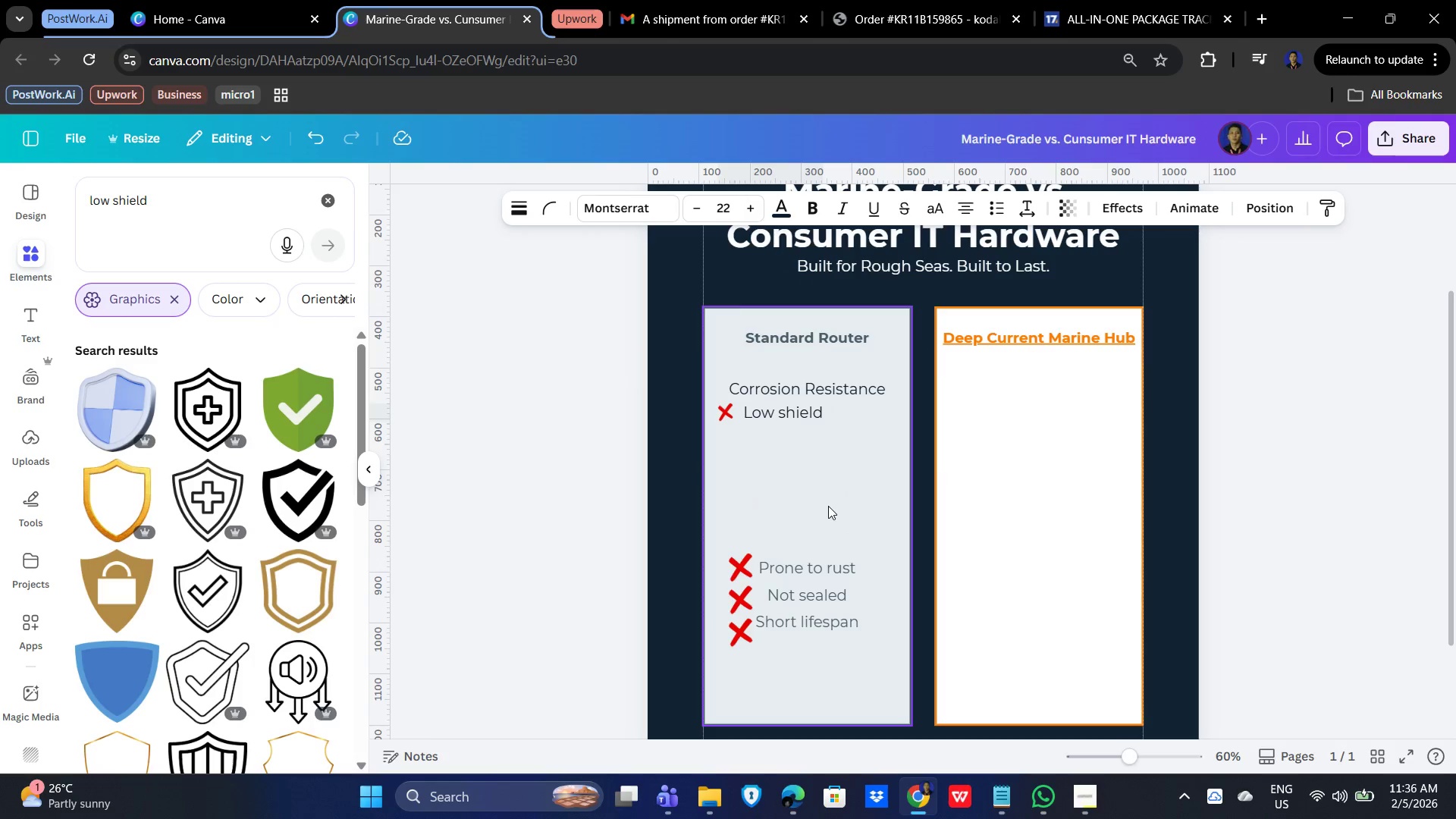 
key(ArrowLeft)
 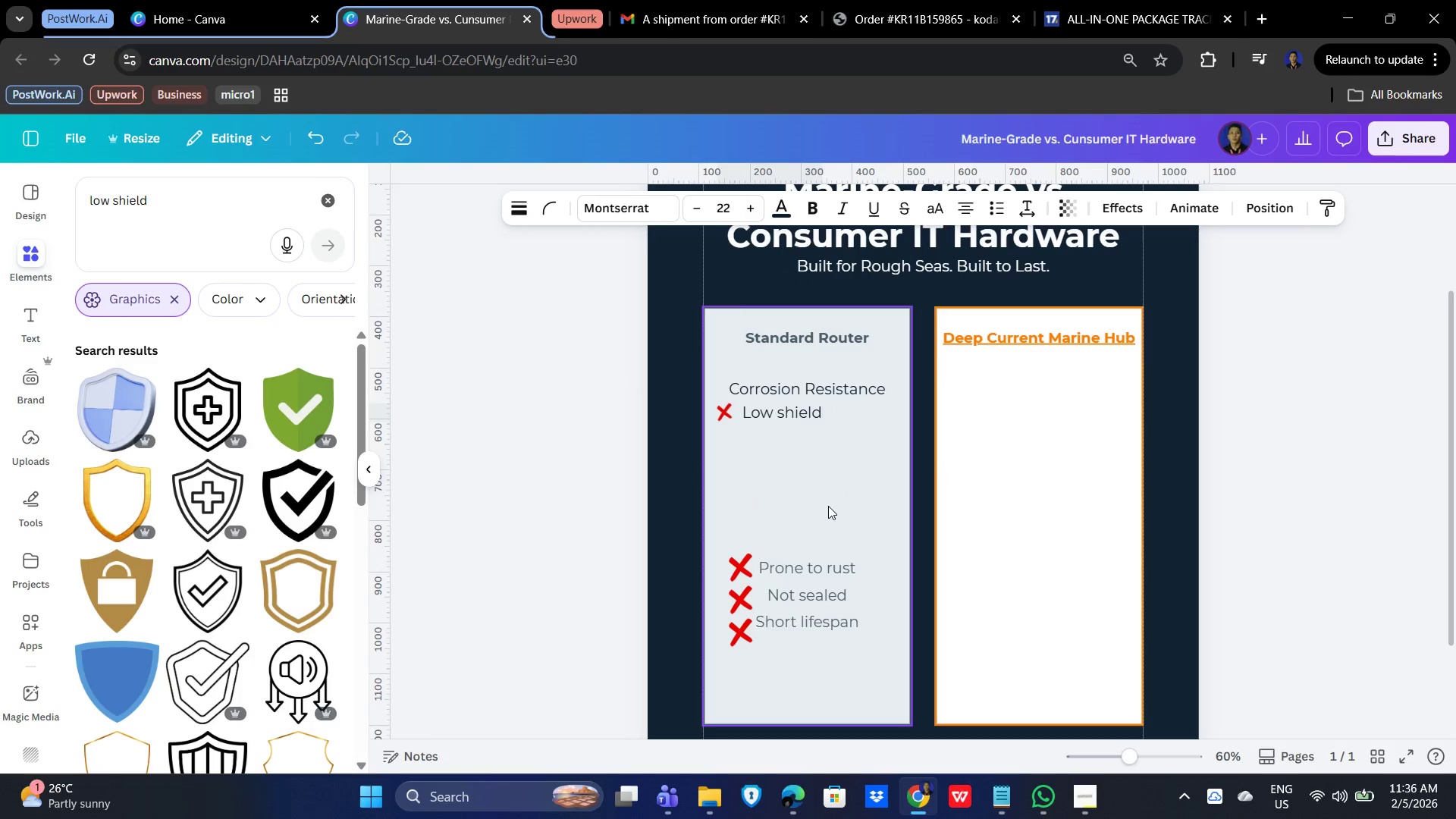 
key(ArrowLeft)
 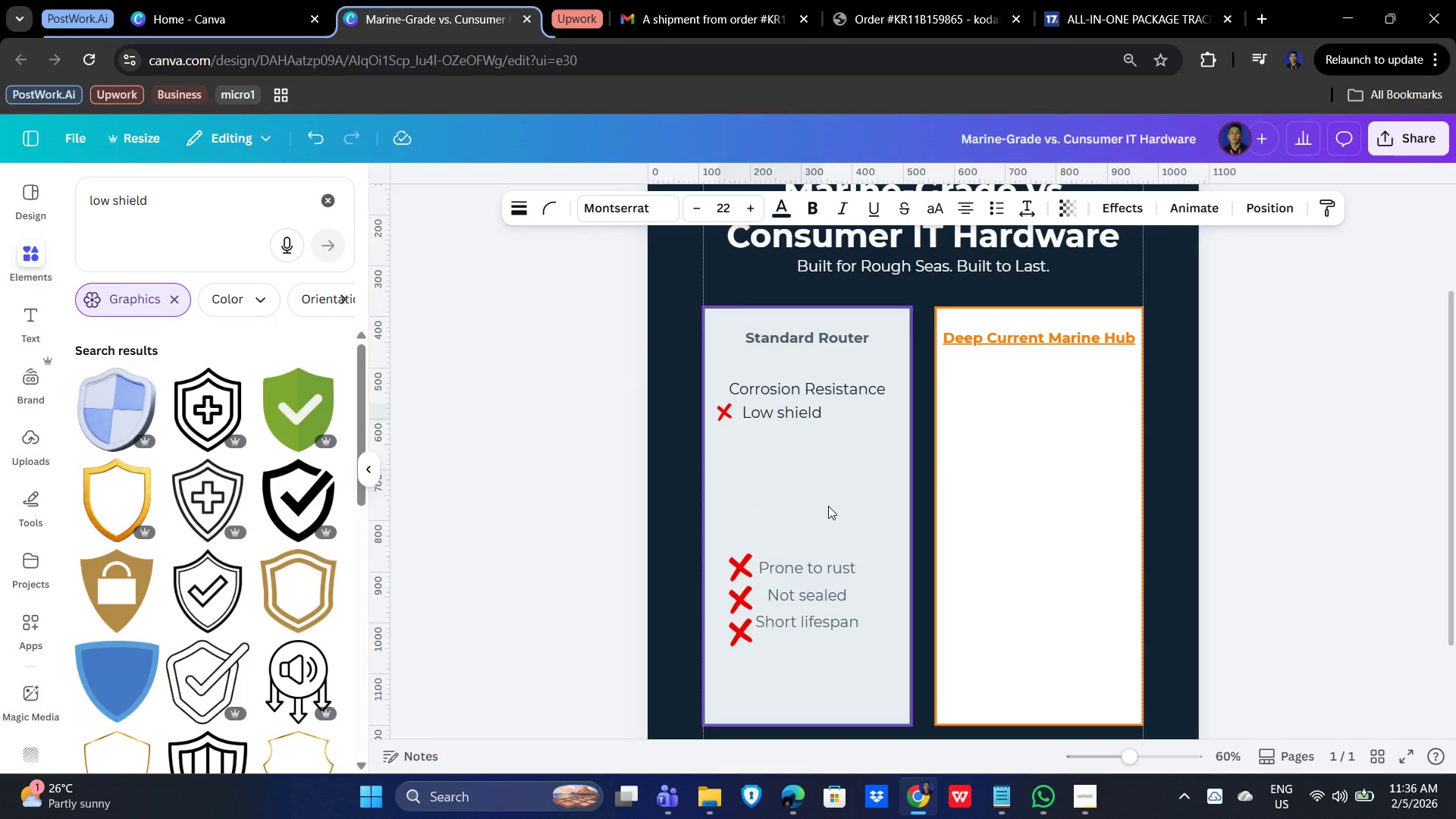 
key(ArrowLeft)
 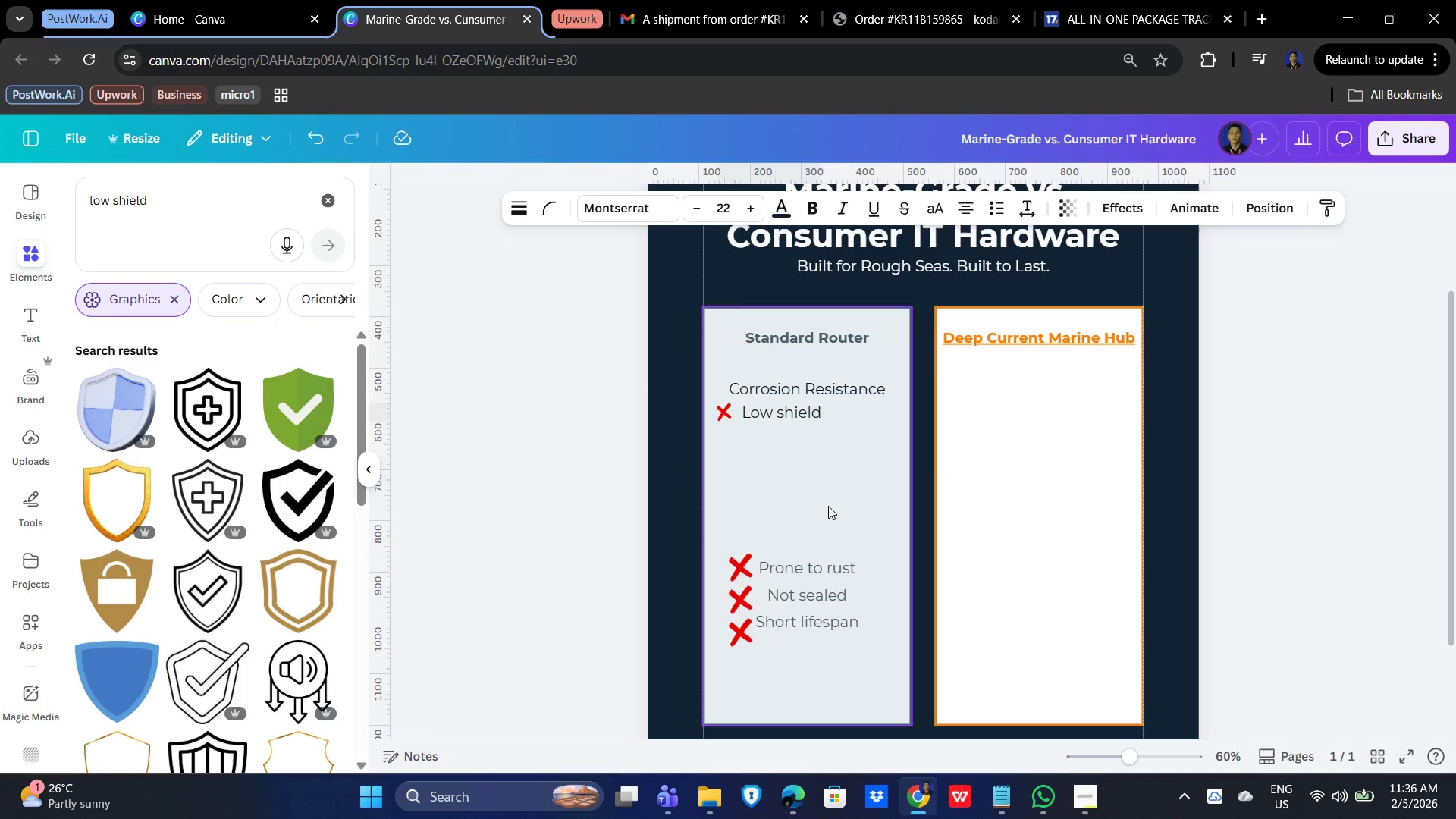 
key(ArrowLeft)
 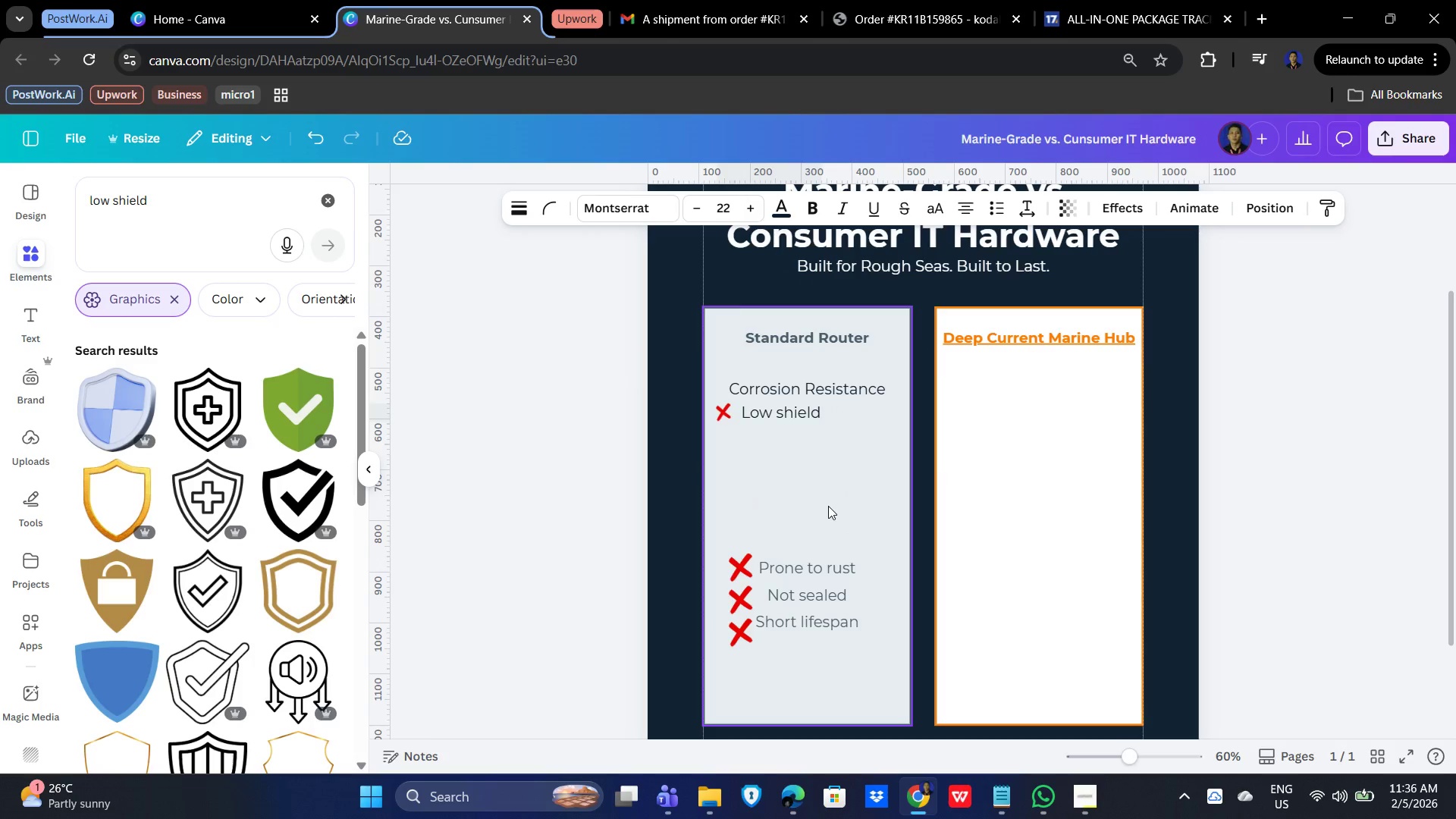 
key(ArrowLeft)
 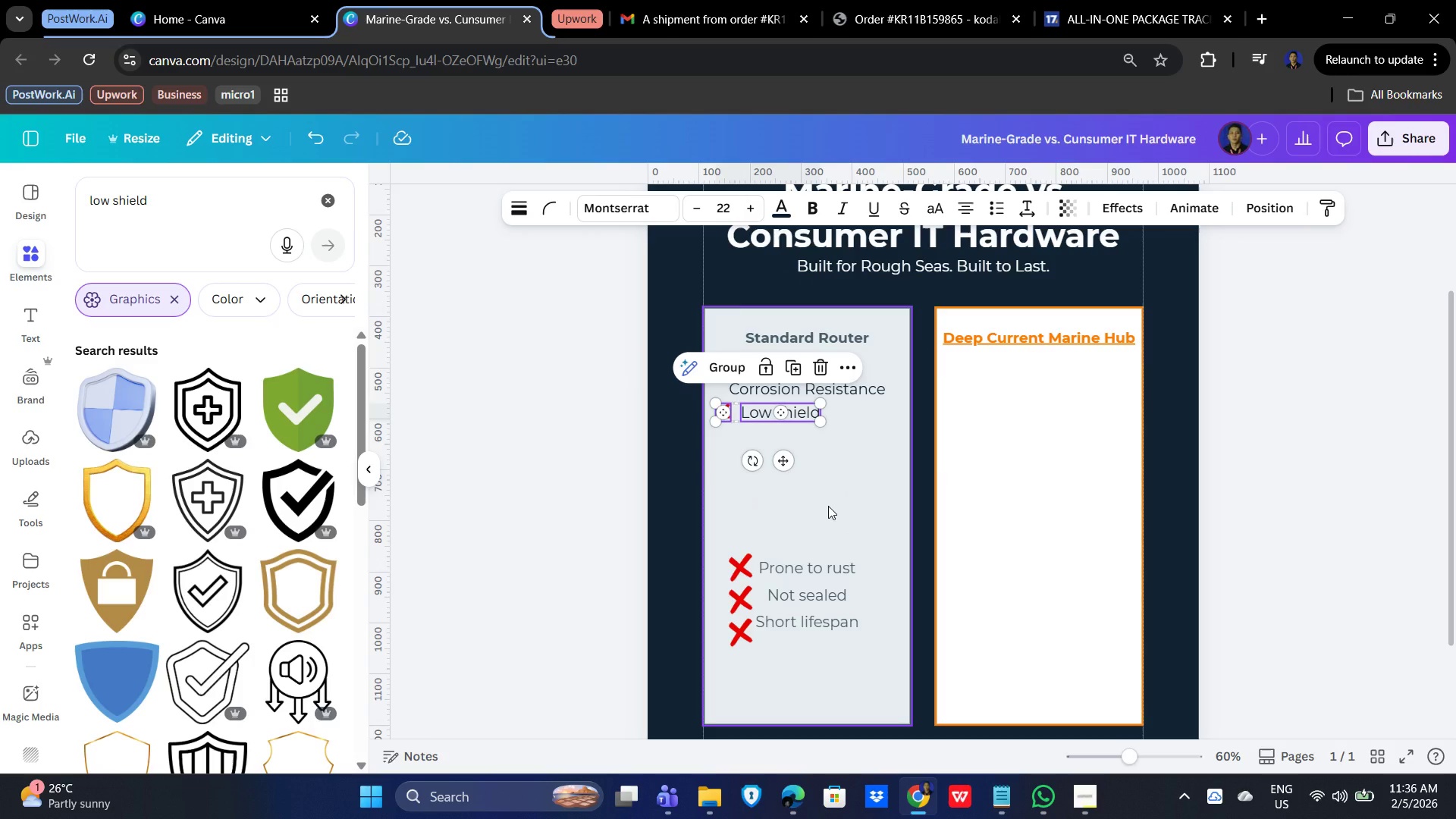 
key(ArrowRight)
 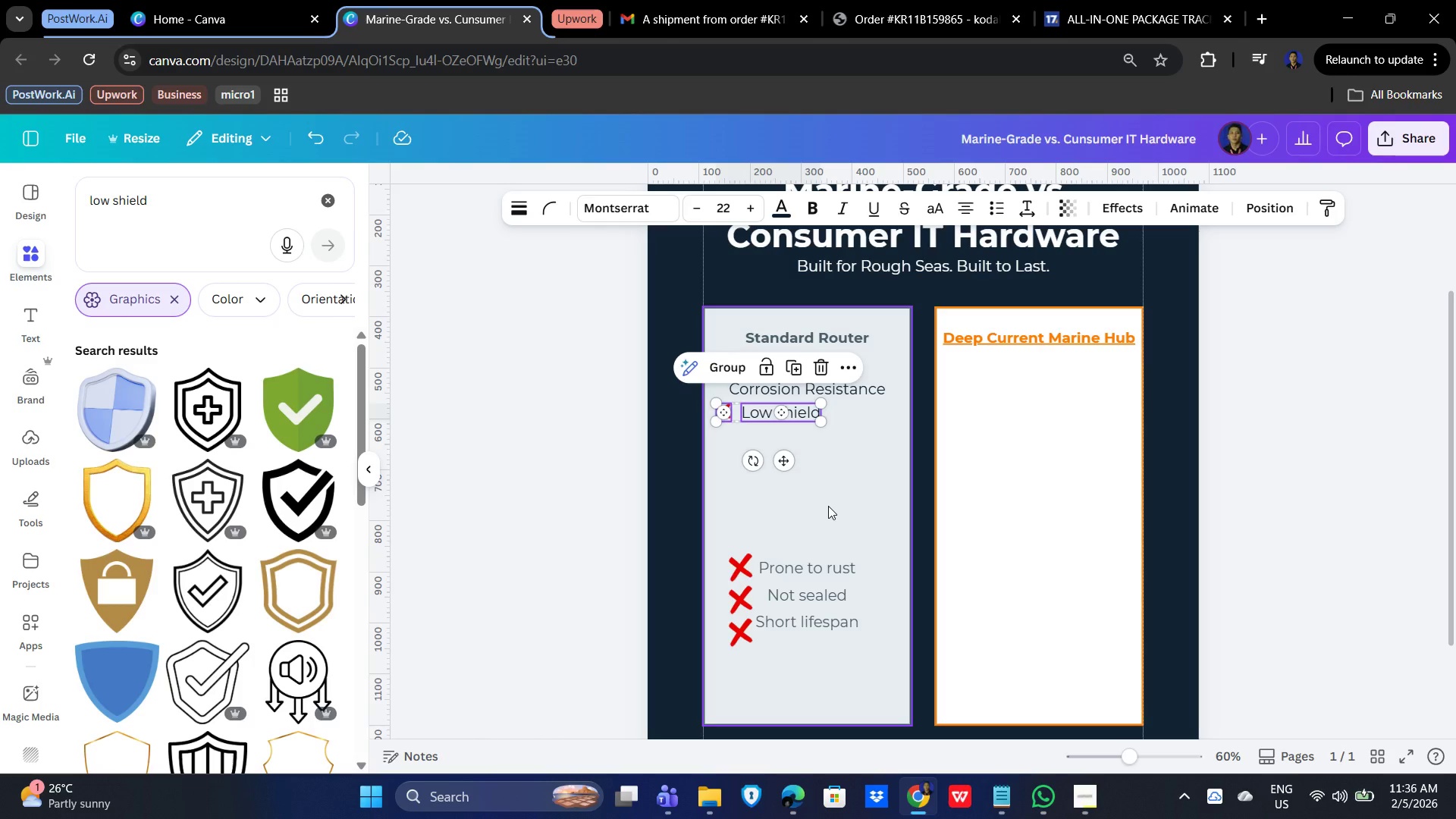 
key(ArrowRight)
 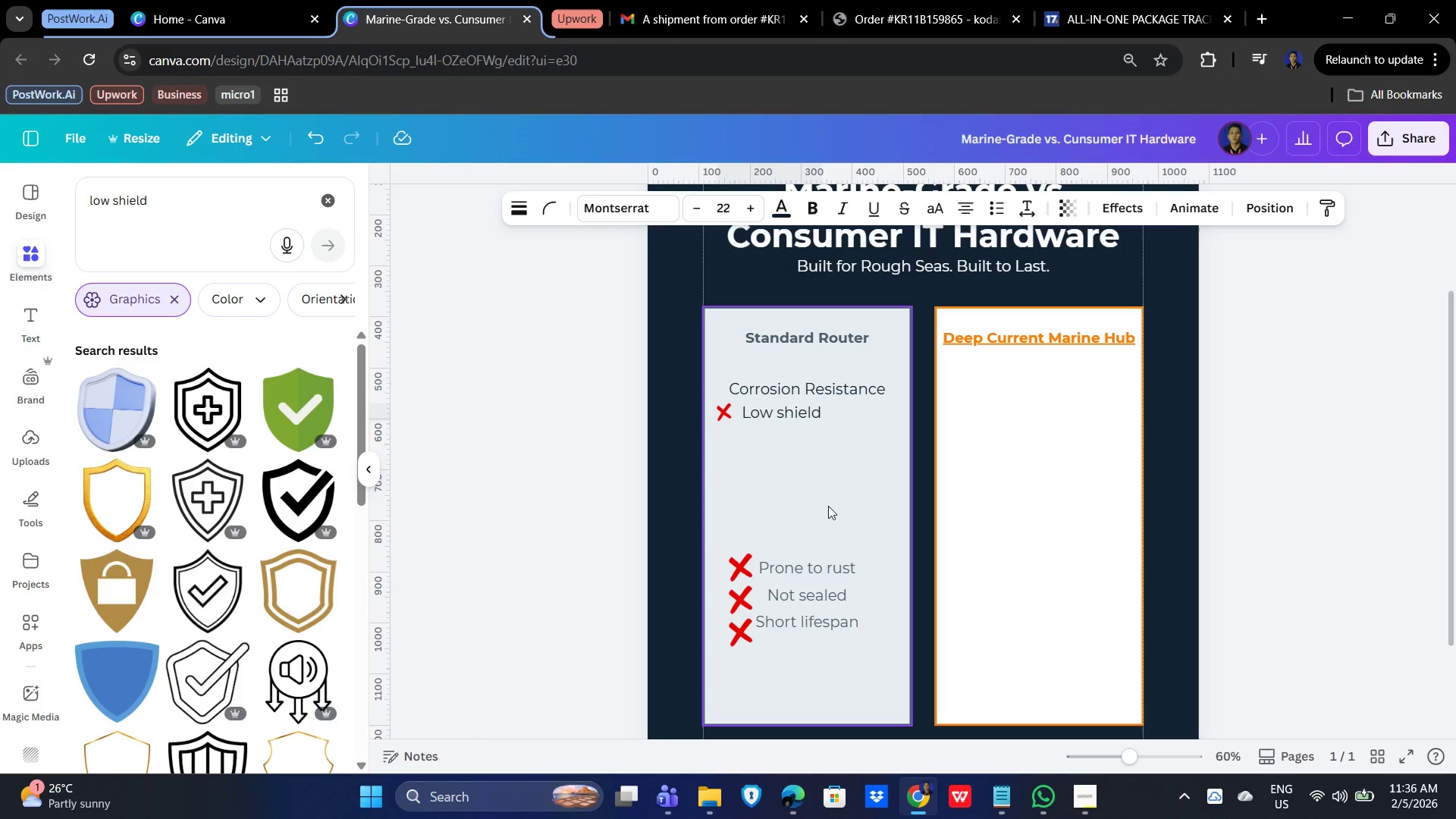 
key(ArrowRight)
 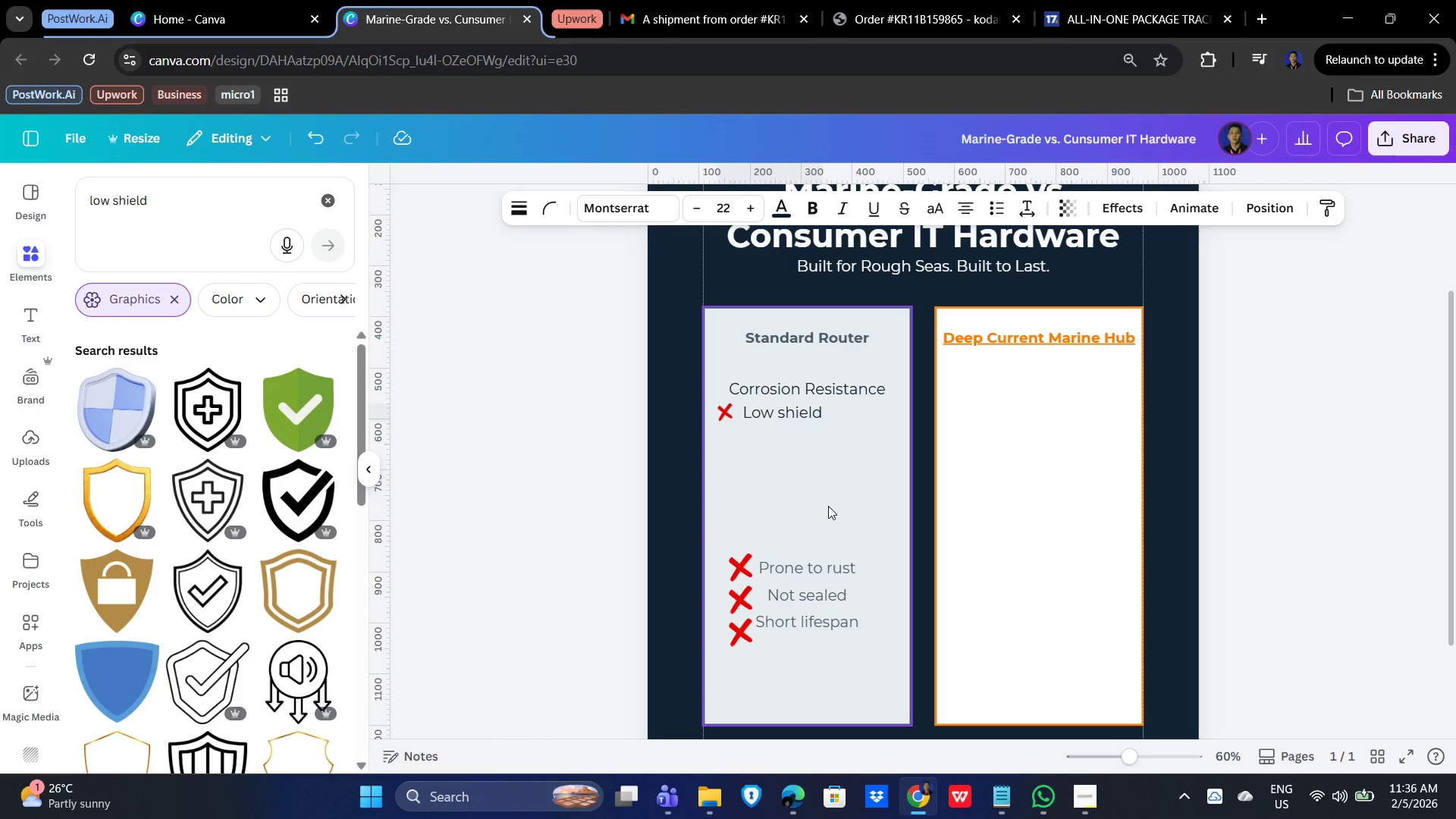 
key(ArrowRight)
 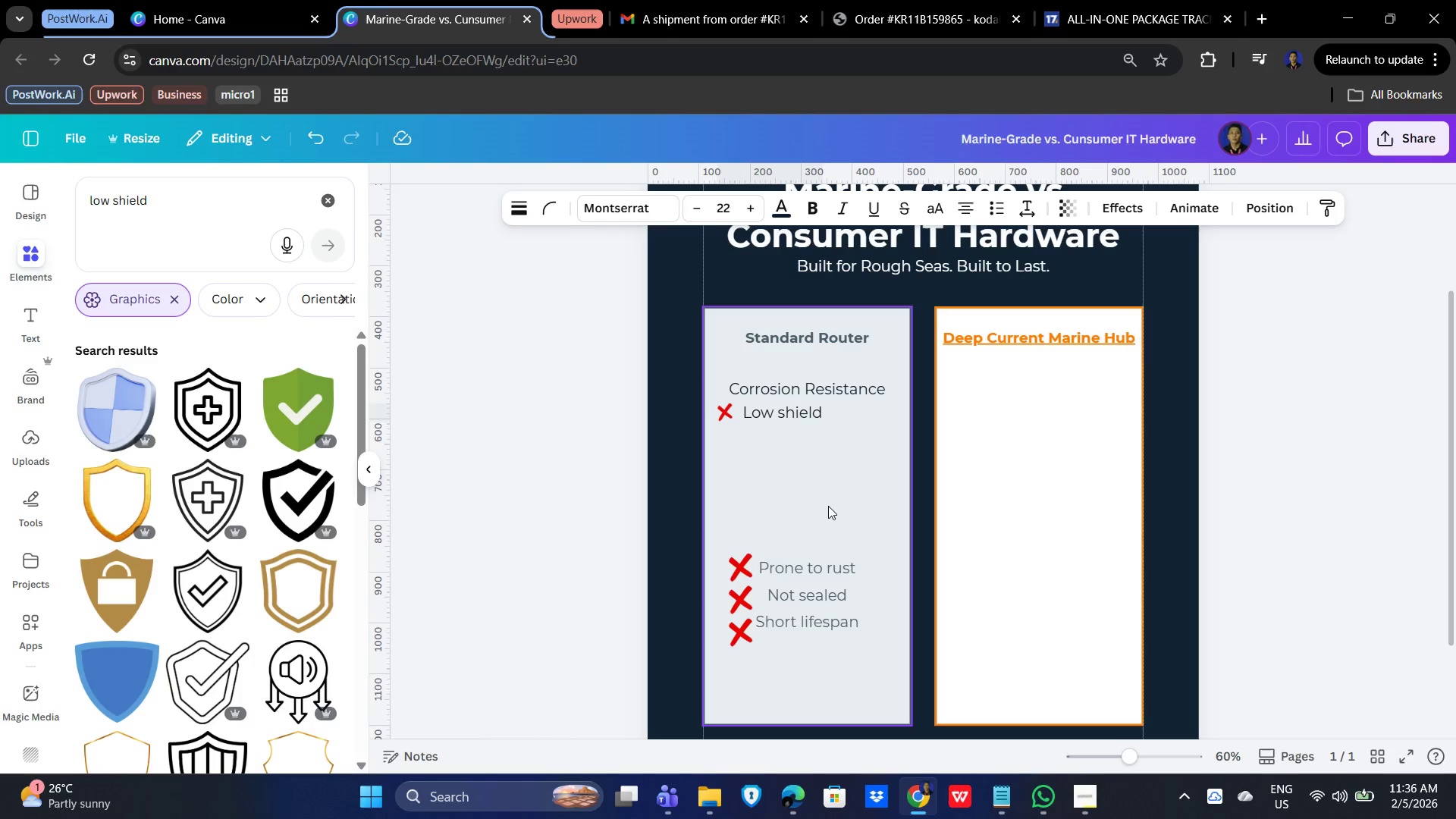 
key(ArrowRight)
 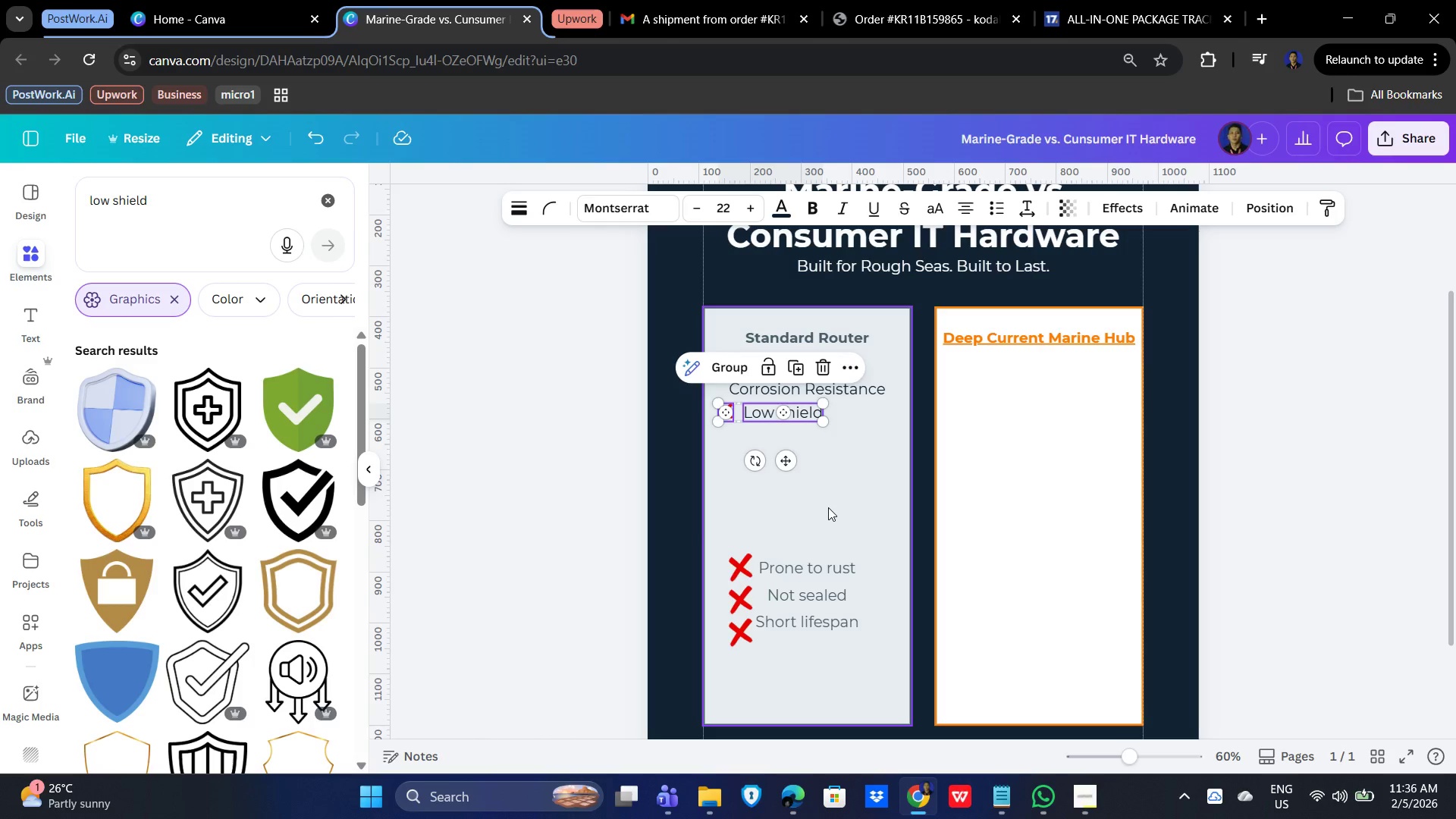 
left_click([833, 478])
 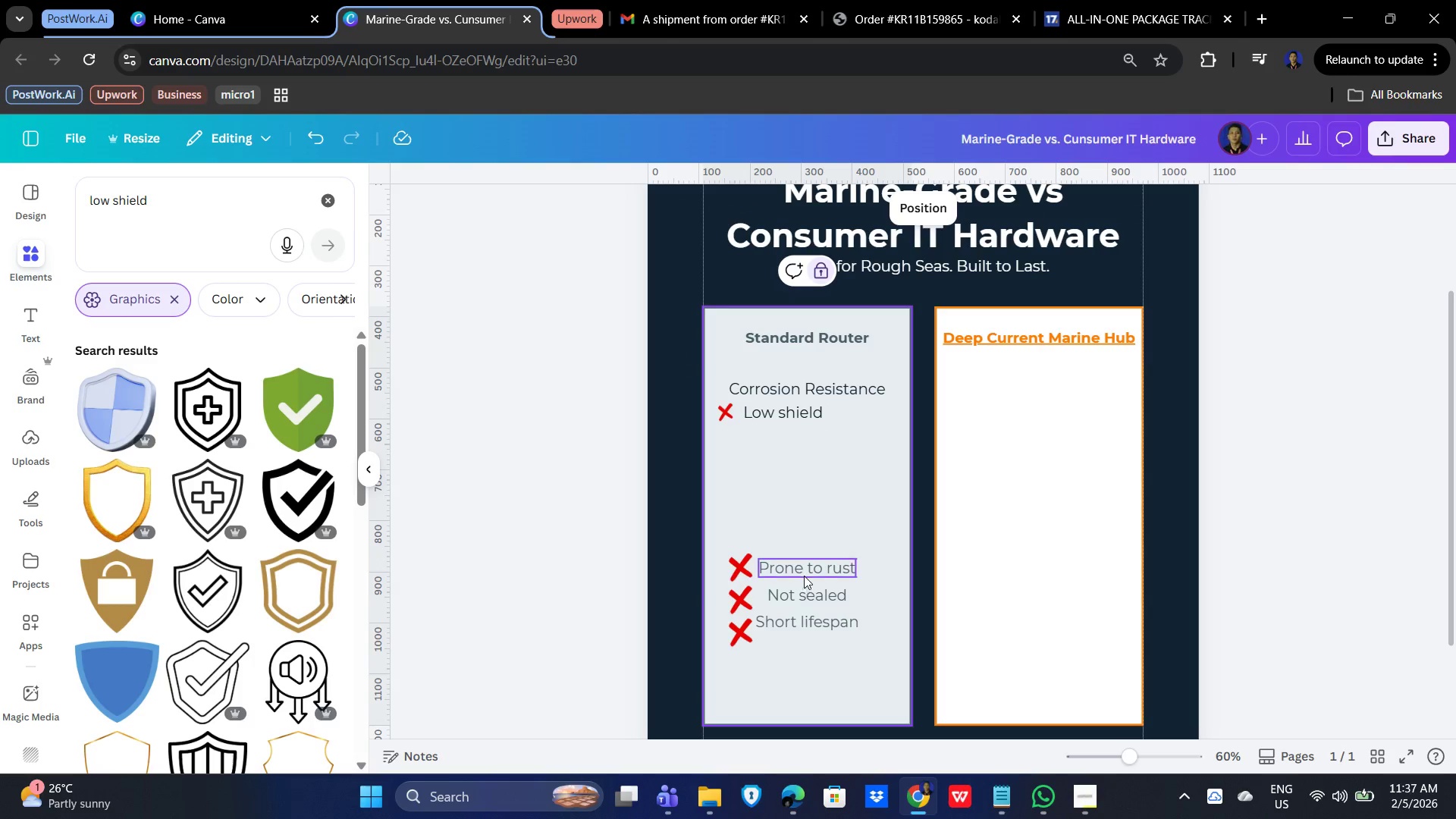 
left_click([817, 572])
 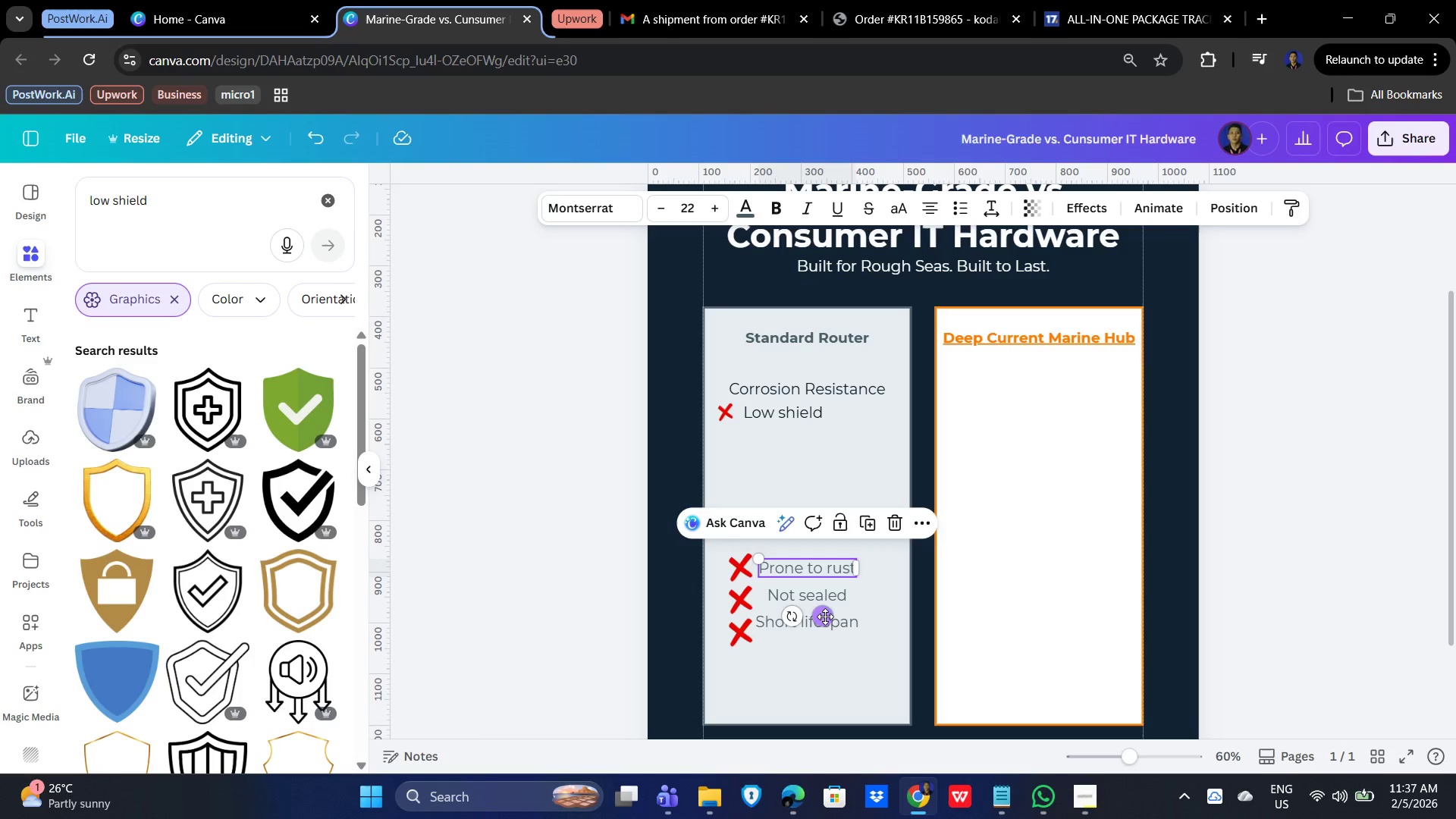 
hold_key(key=ShiftLeft, duration=1.5)
double_click([840, 623])
 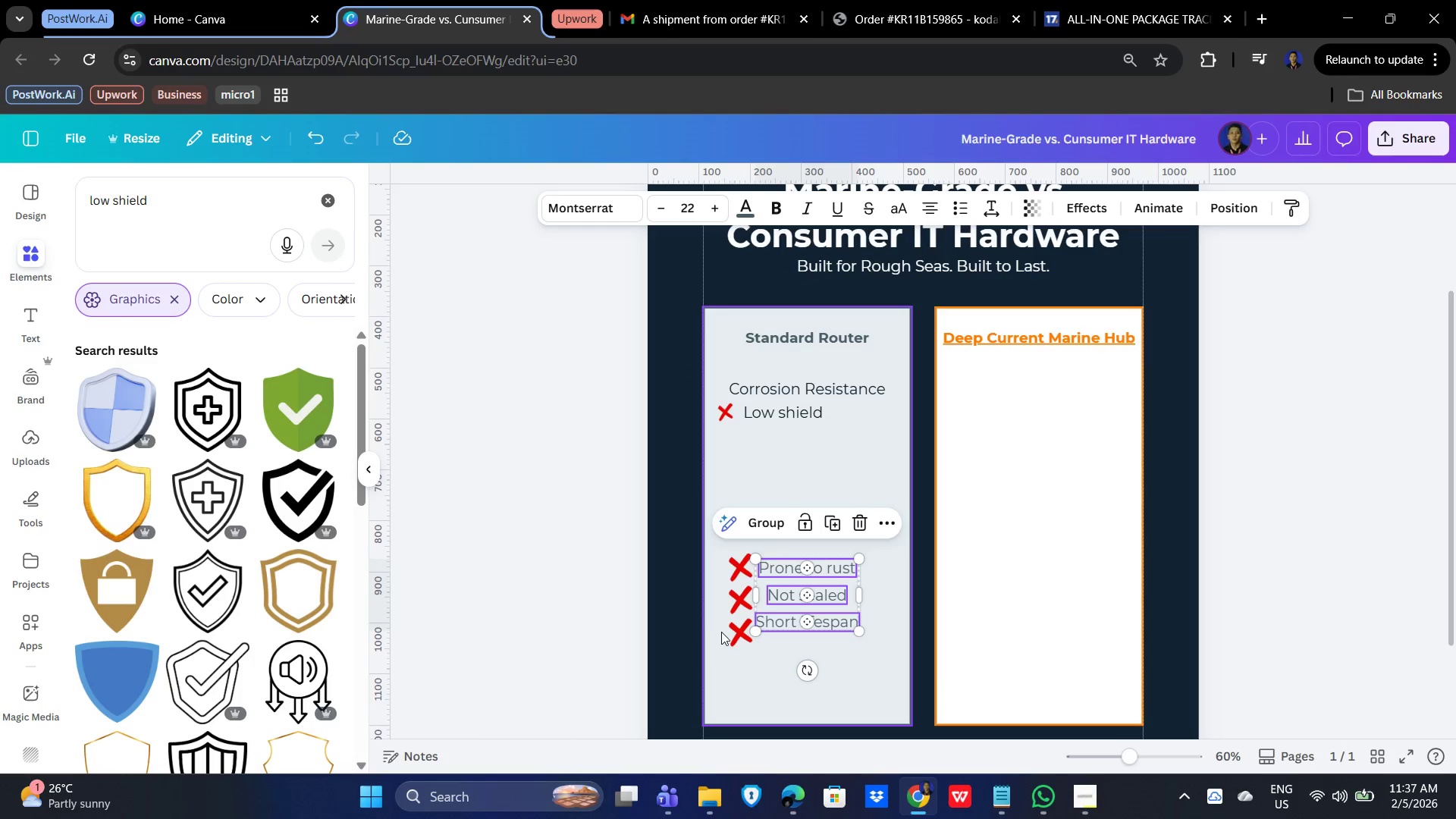 
hold_key(key=ShiftLeft, duration=1.47)
left_click([742, 635])
 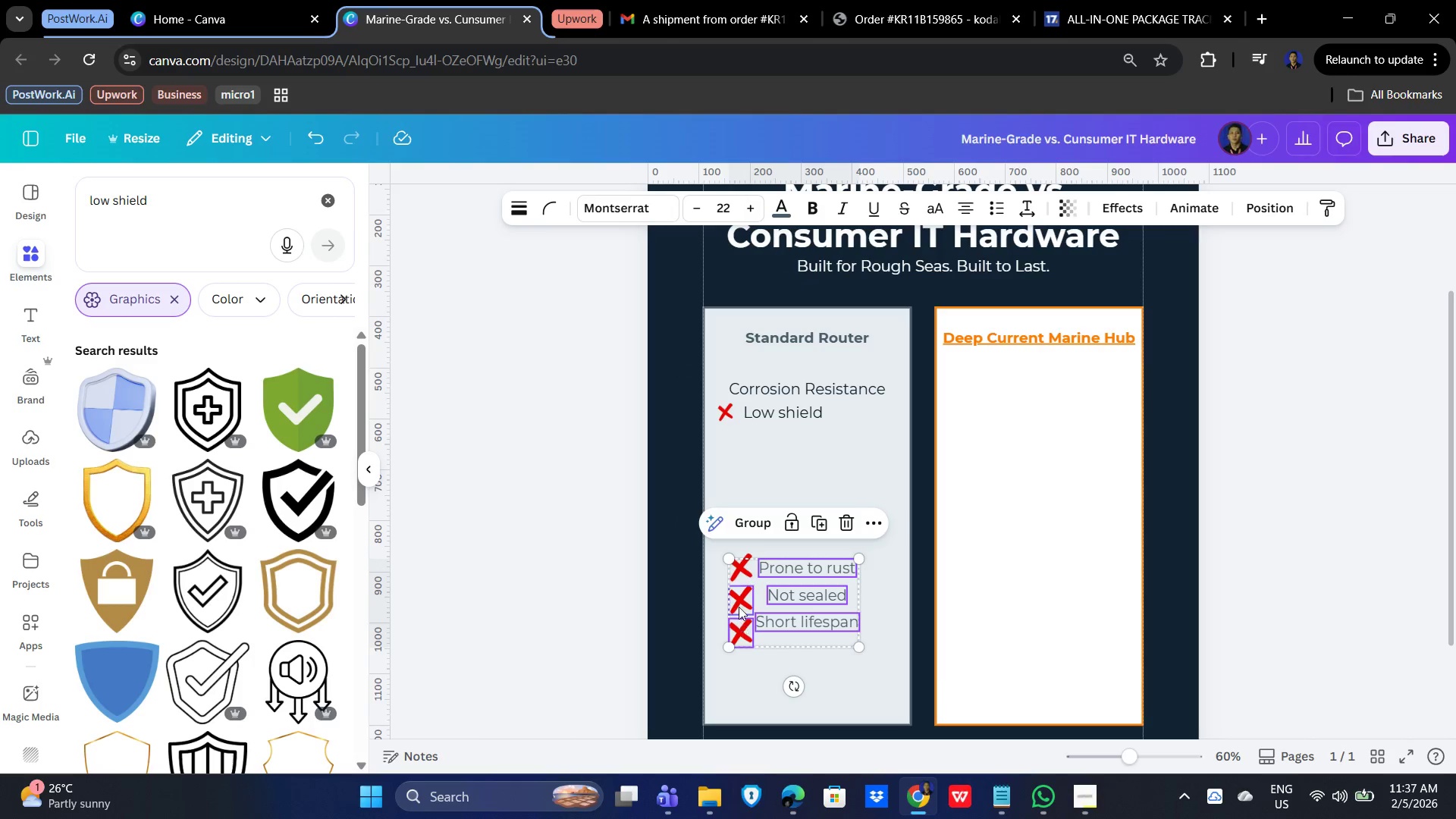 
double_click([739, 603])
 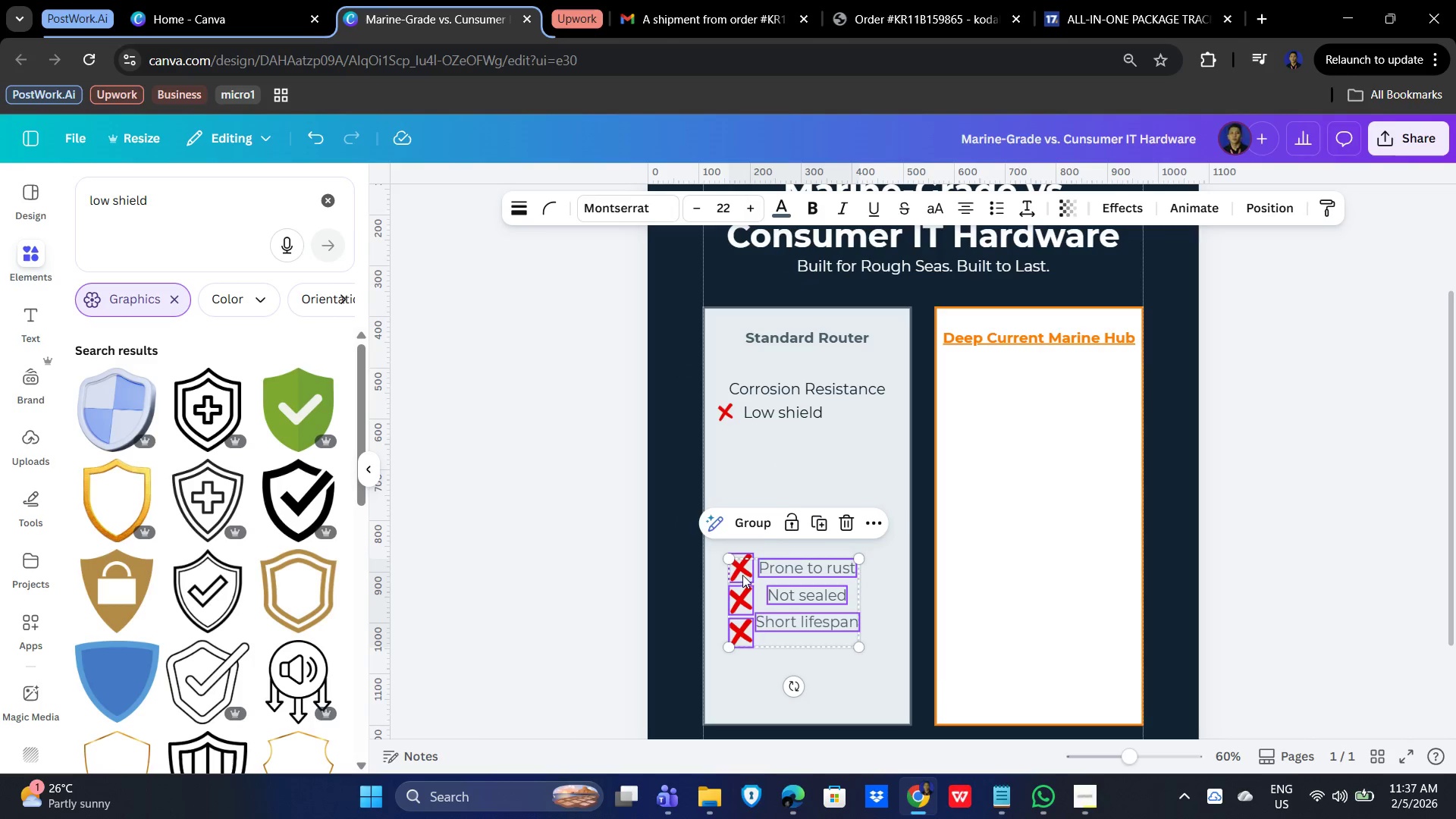 
triple_click([742, 575])
 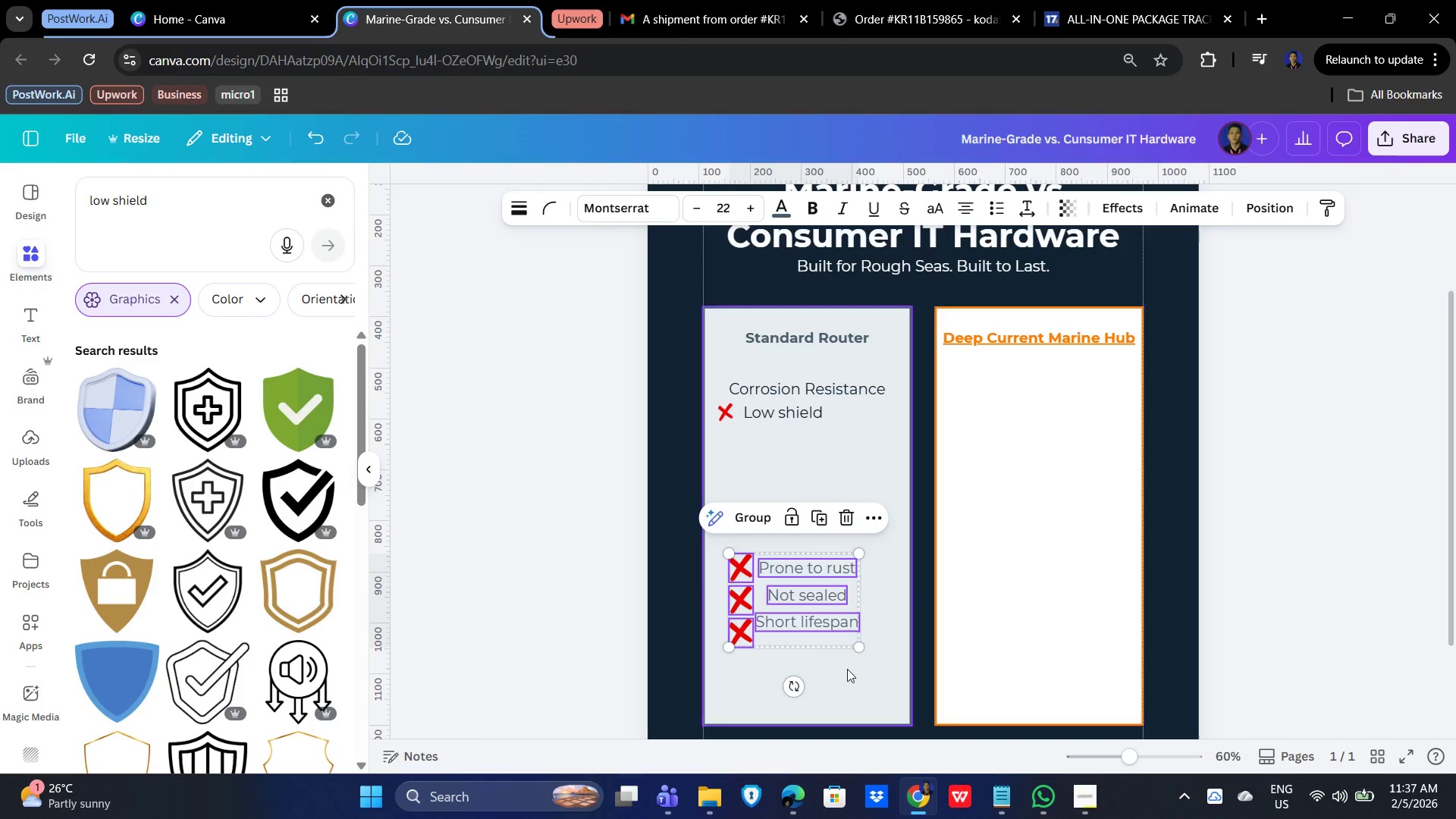 
left_click_drag(start_coordinate=[802, 626], to_coordinate=[824, 504])
 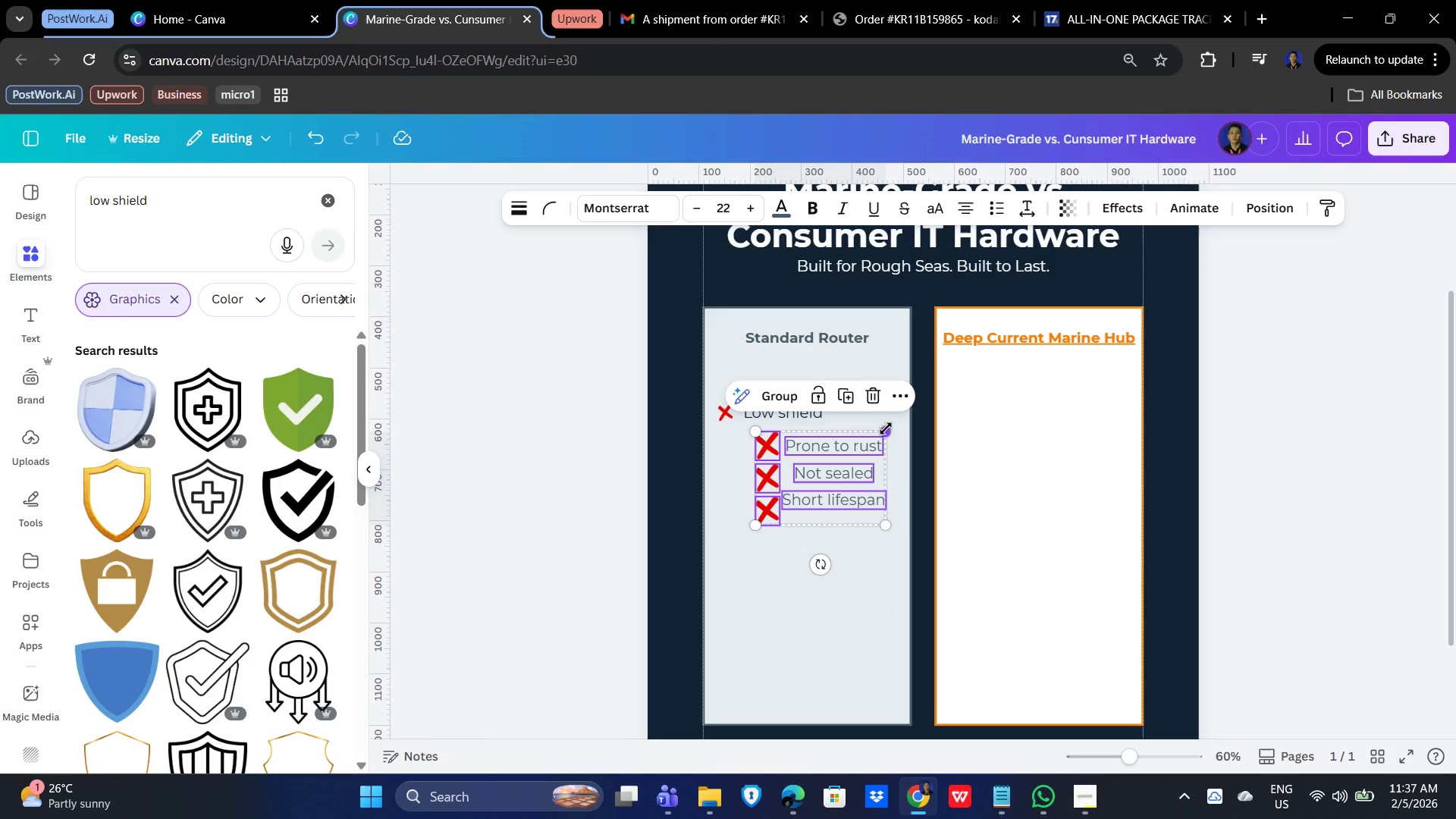 
left_click_drag(start_coordinate=[886, 428], to_coordinate=[864, 468])
 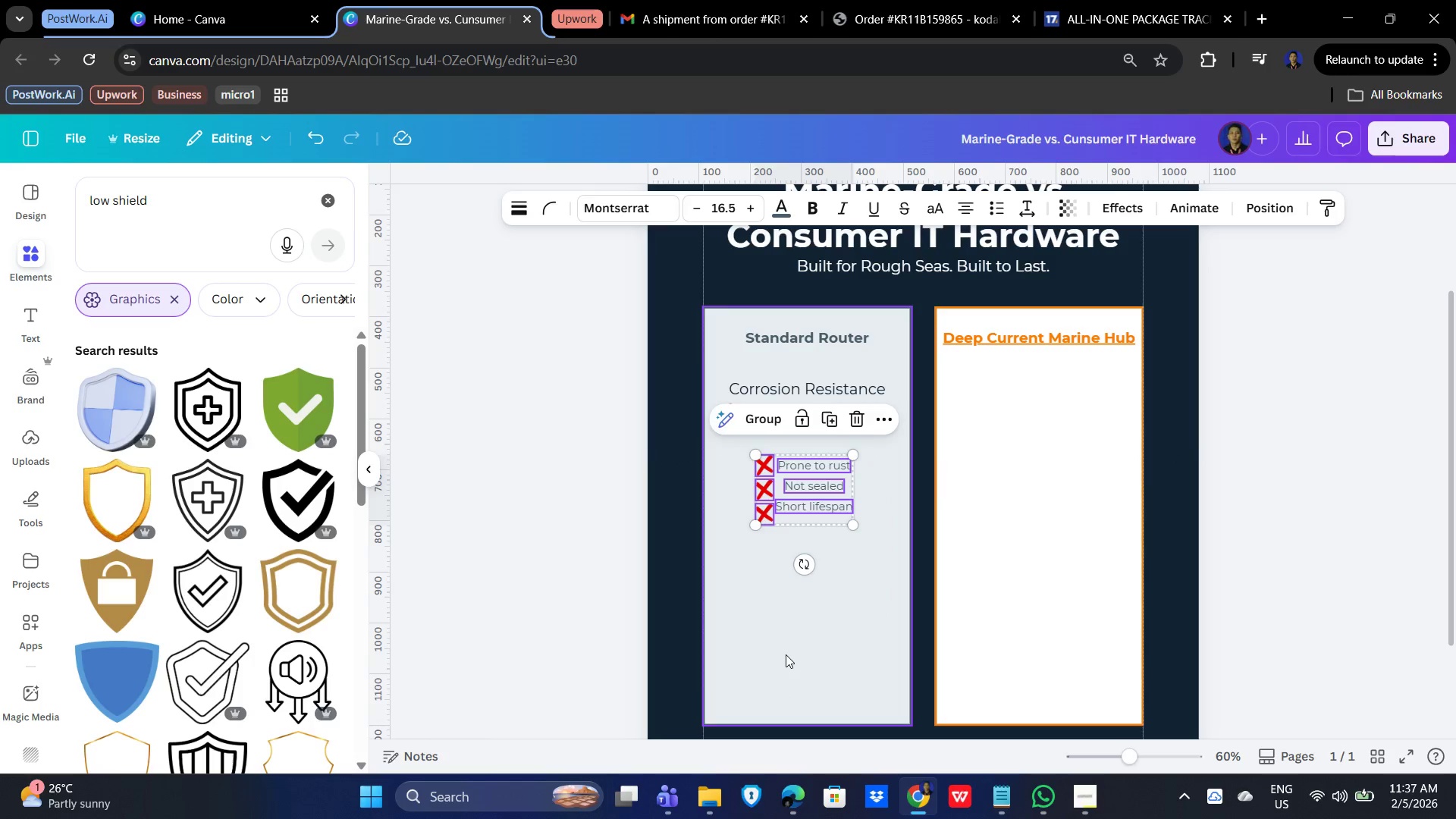 
left_click_drag(start_coordinate=[786, 654], to_coordinate=[784, 651])
 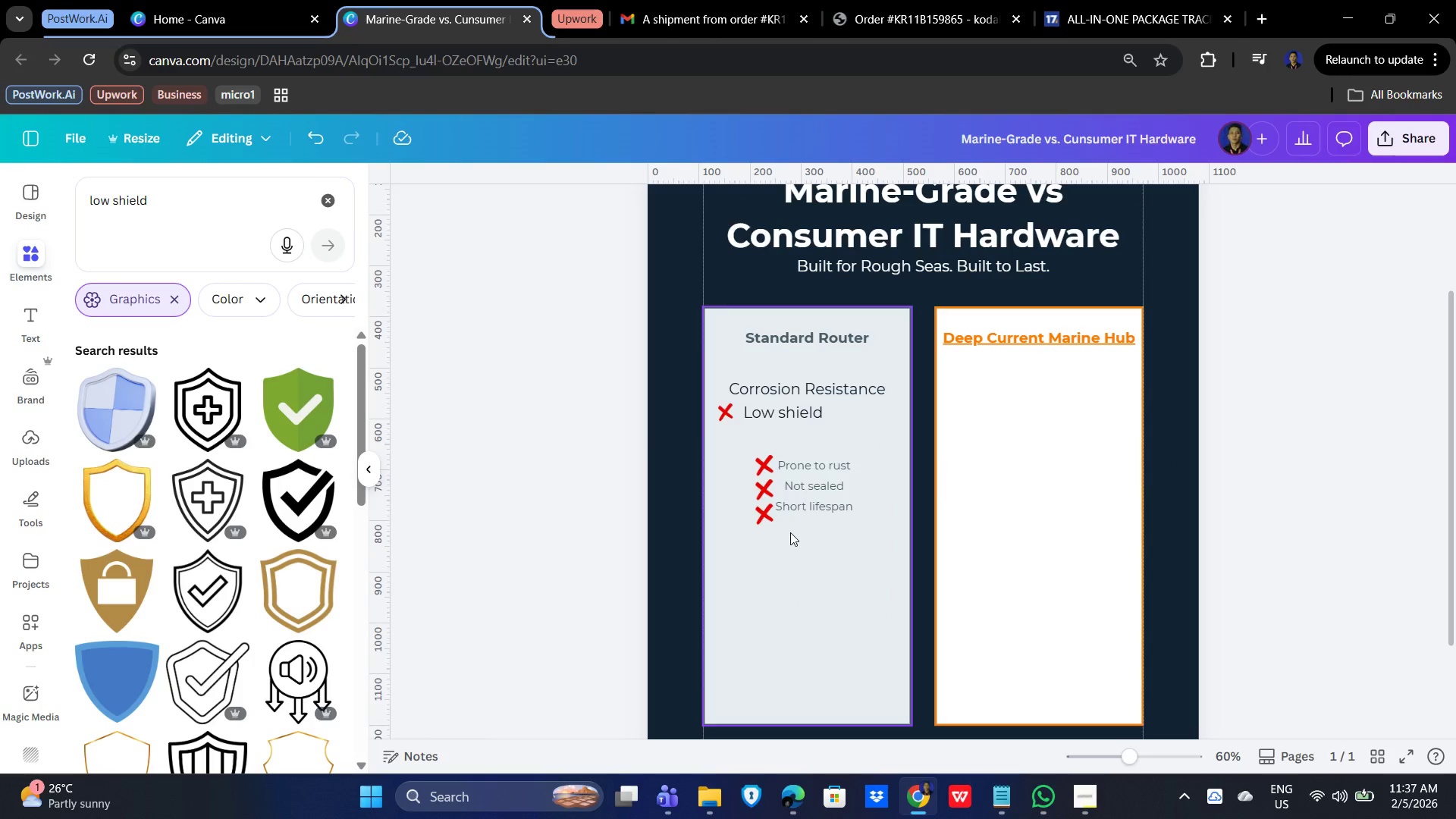 
left_click([764, 518])
 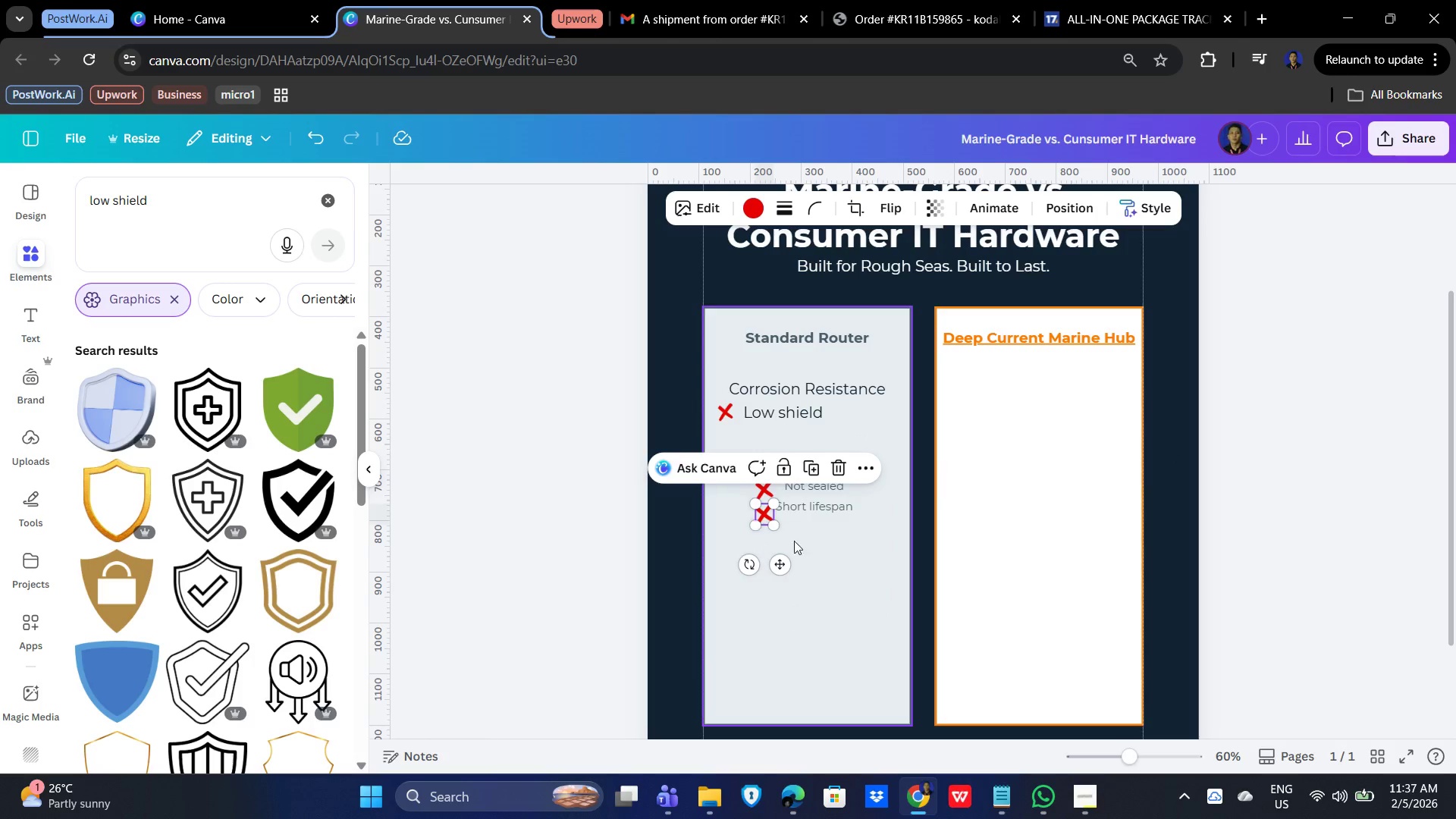 
left_click([830, 549])
 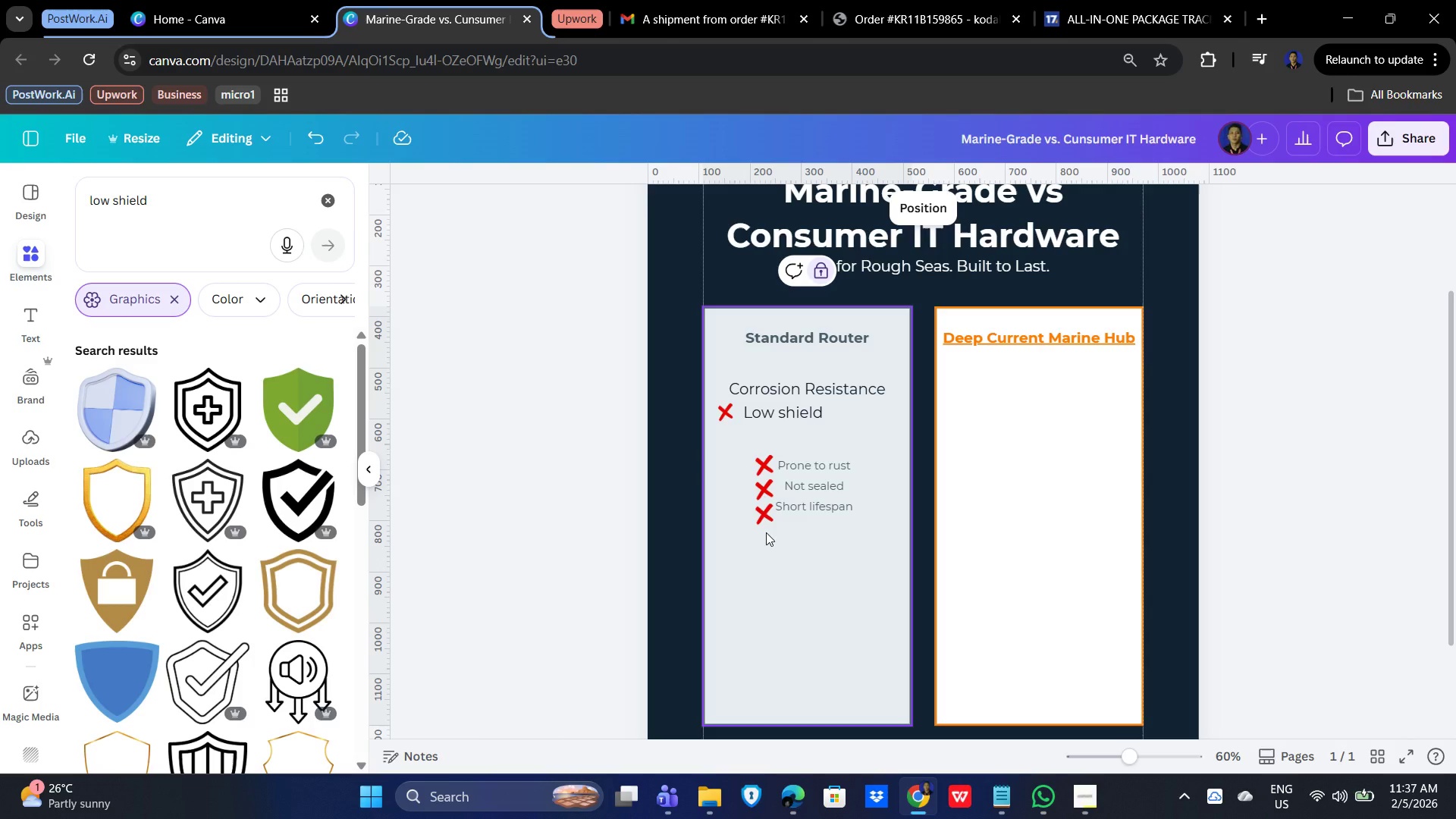 
left_click([764, 516])
 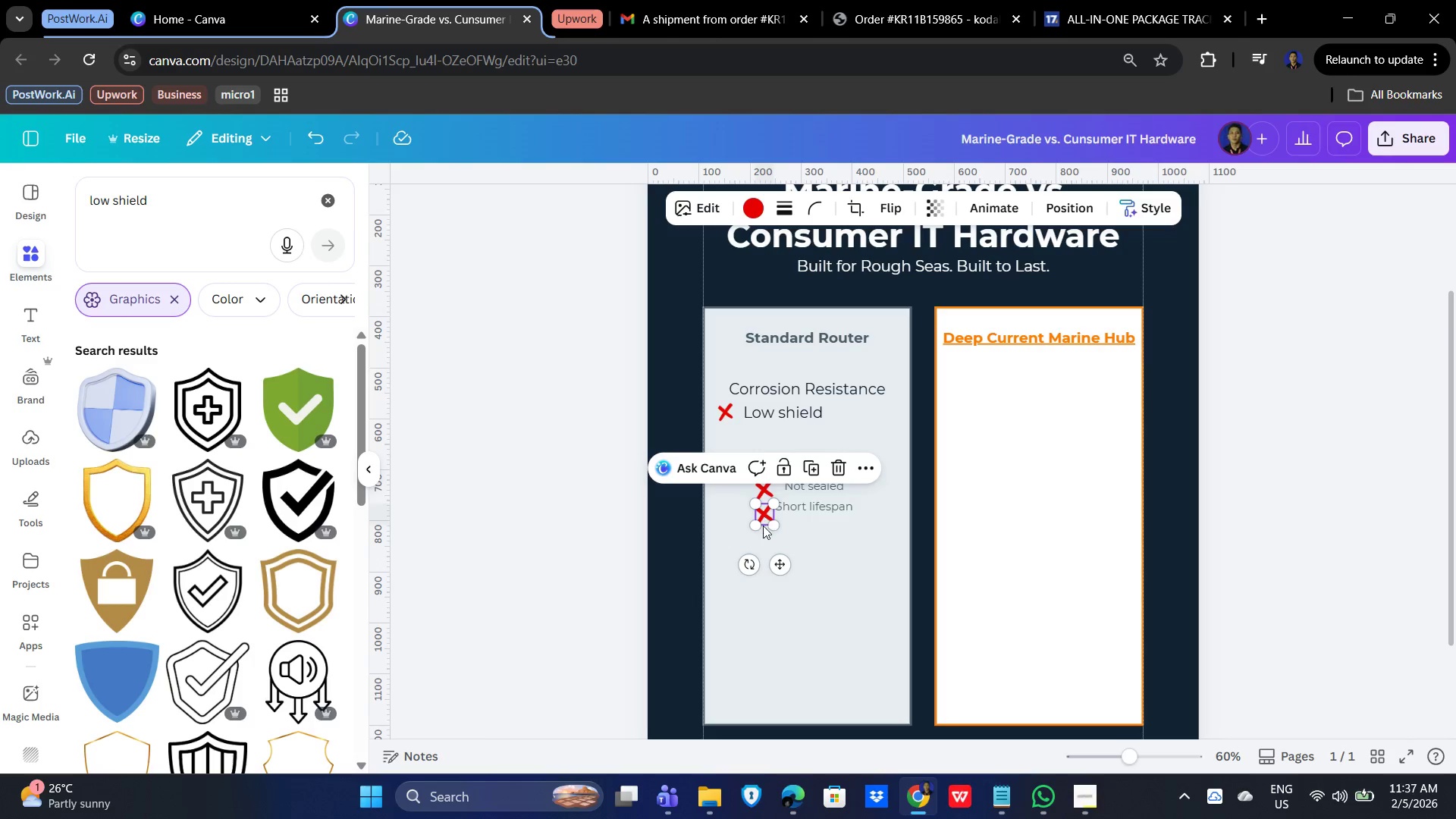 
hold_key(key=ShiftLeft, duration=0.31)
 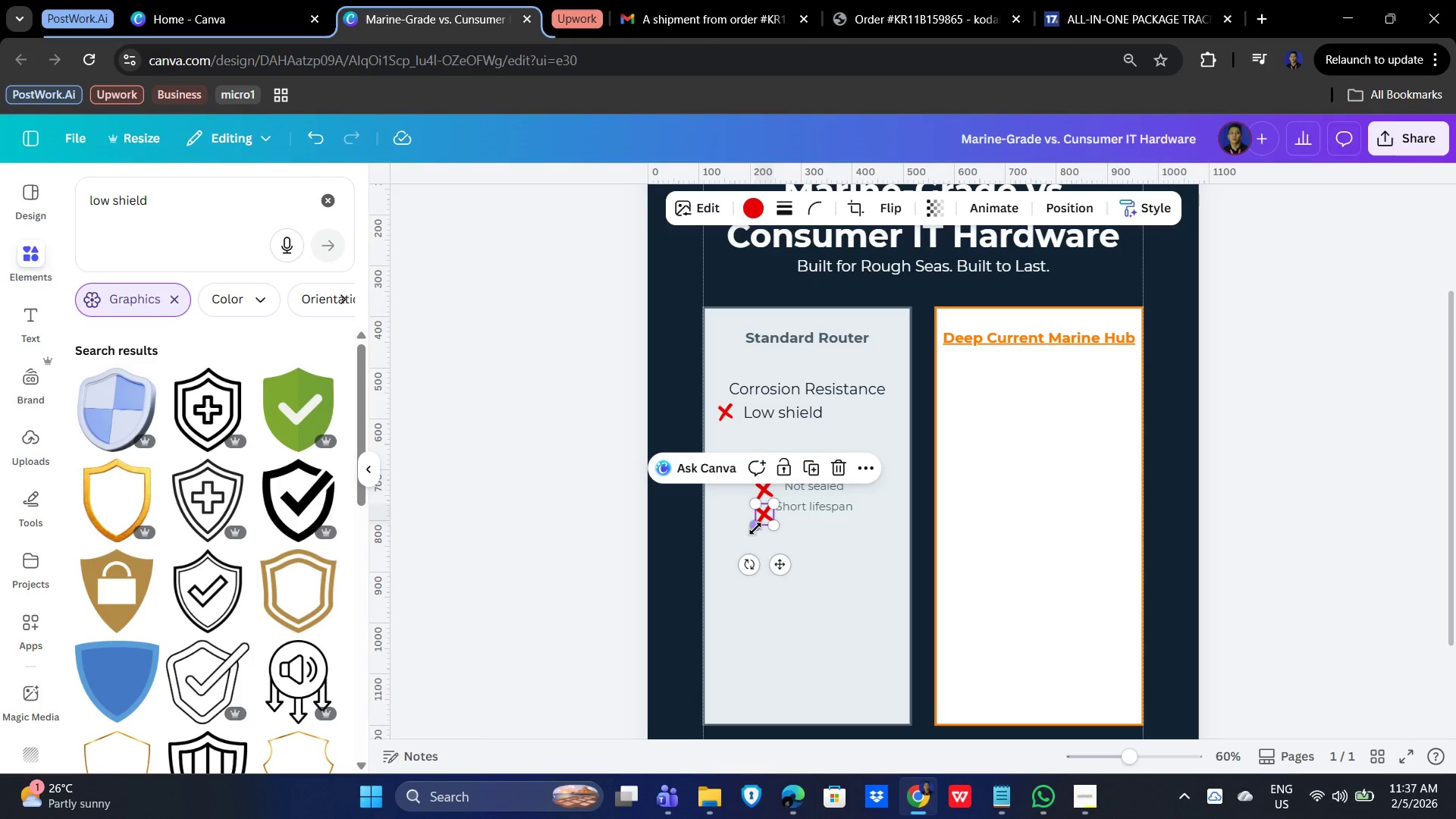 
left_click_drag(start_coordinate=[755, 526], to_coordinate=[758, 519])
 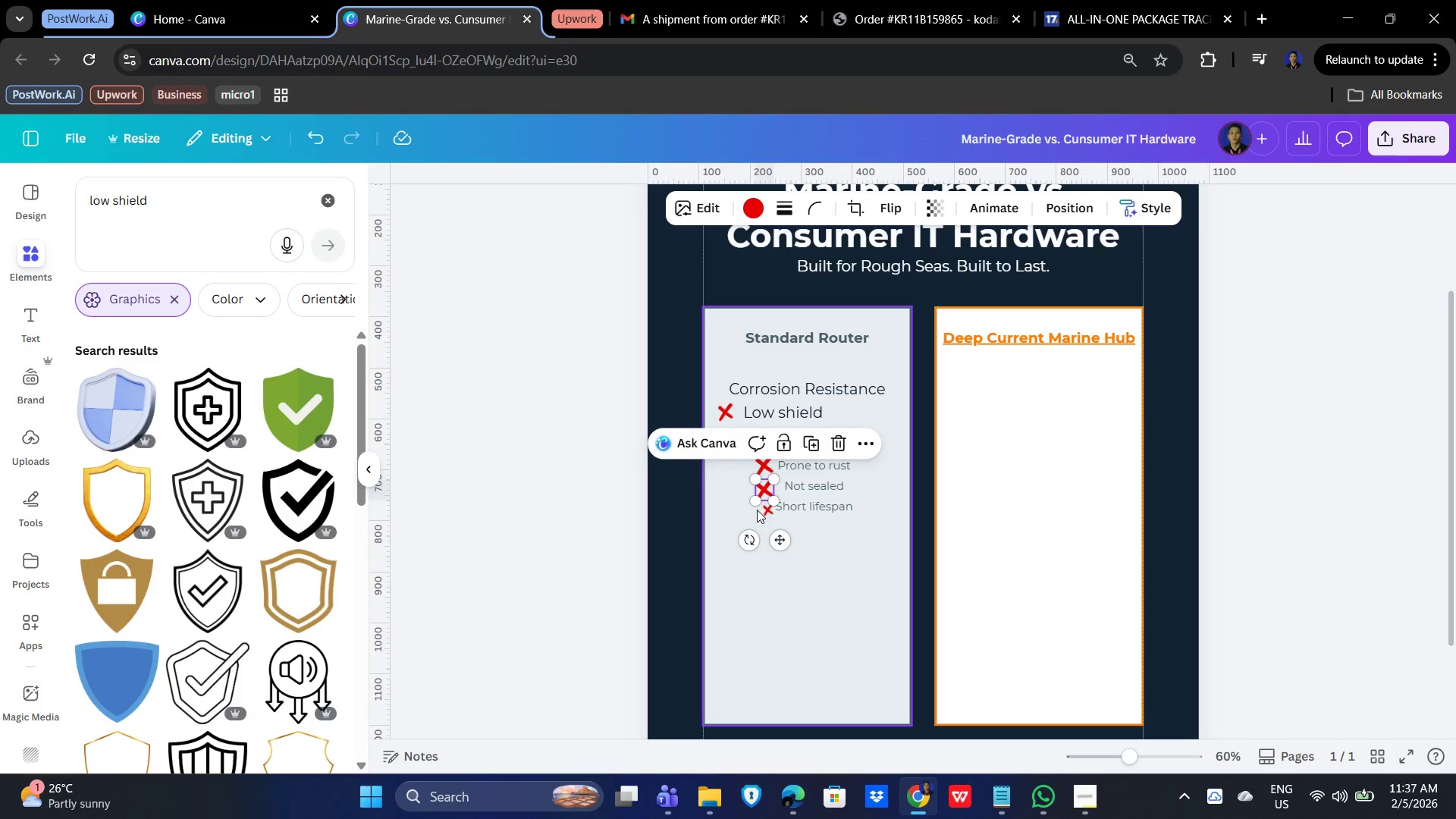 
left_click_drag(start_coordinate=[758, 503], to_coordinate=[764, 495])
 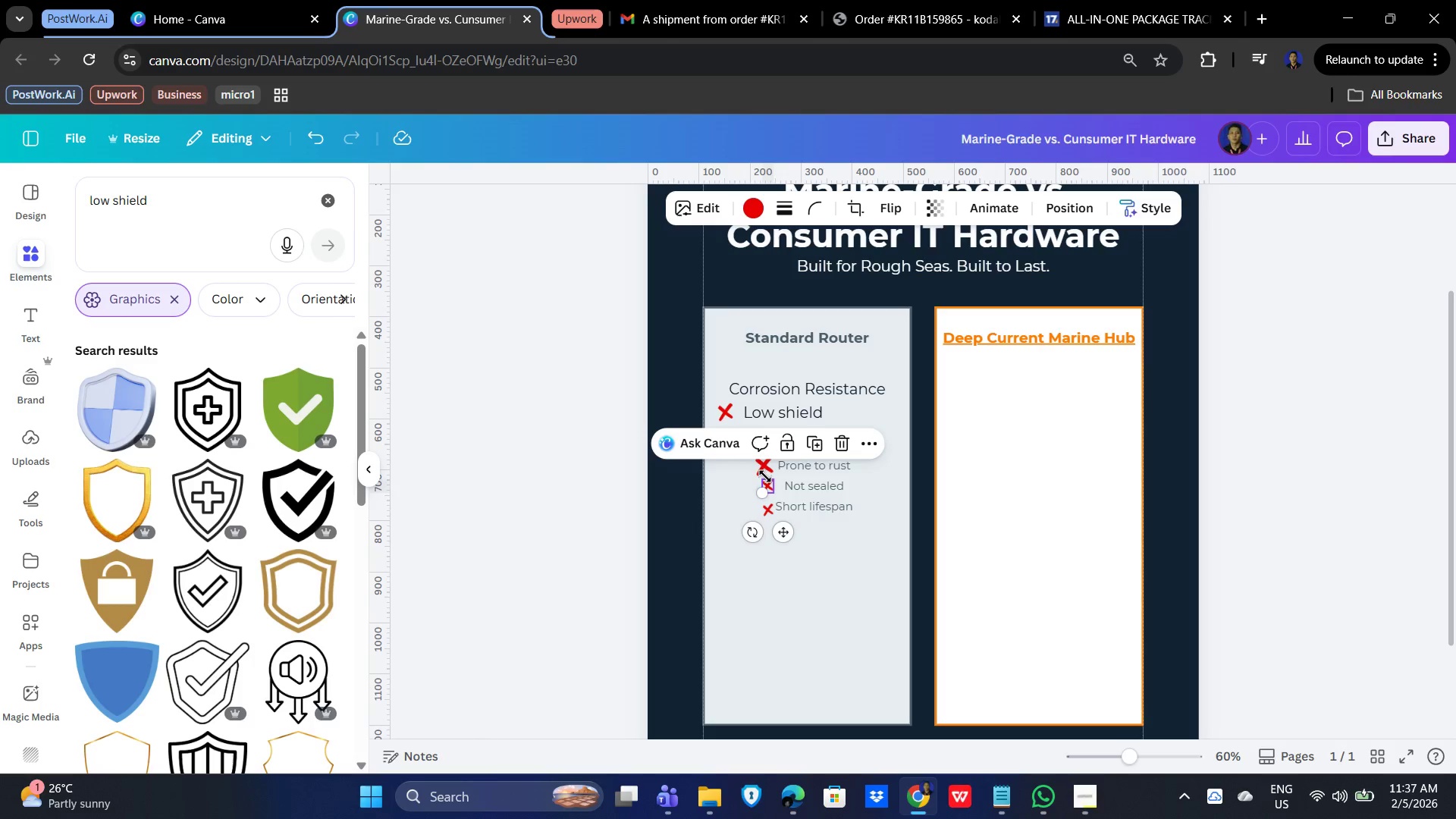 
left_click([765, 475])
 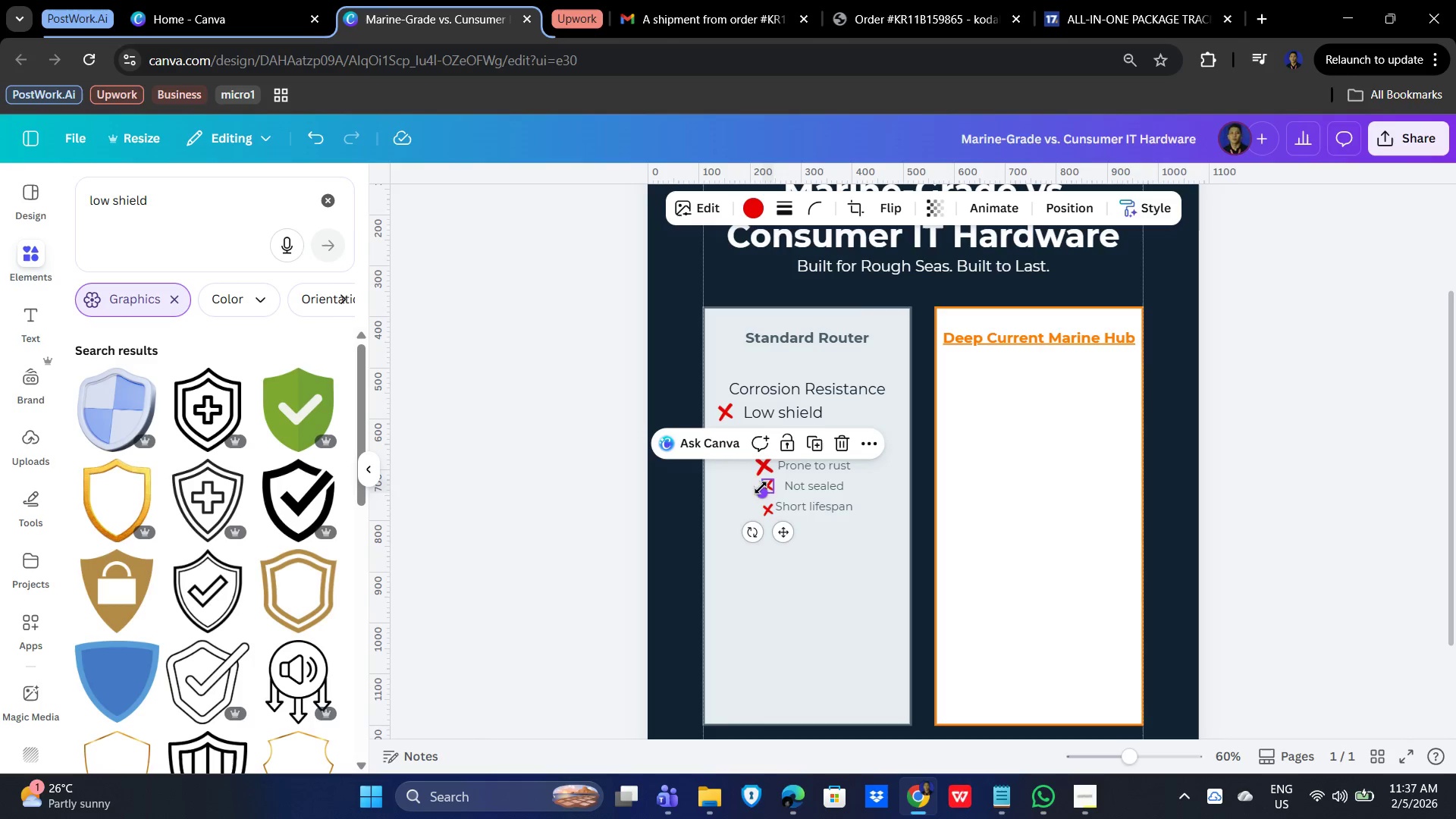 
left_click([761, 468])
 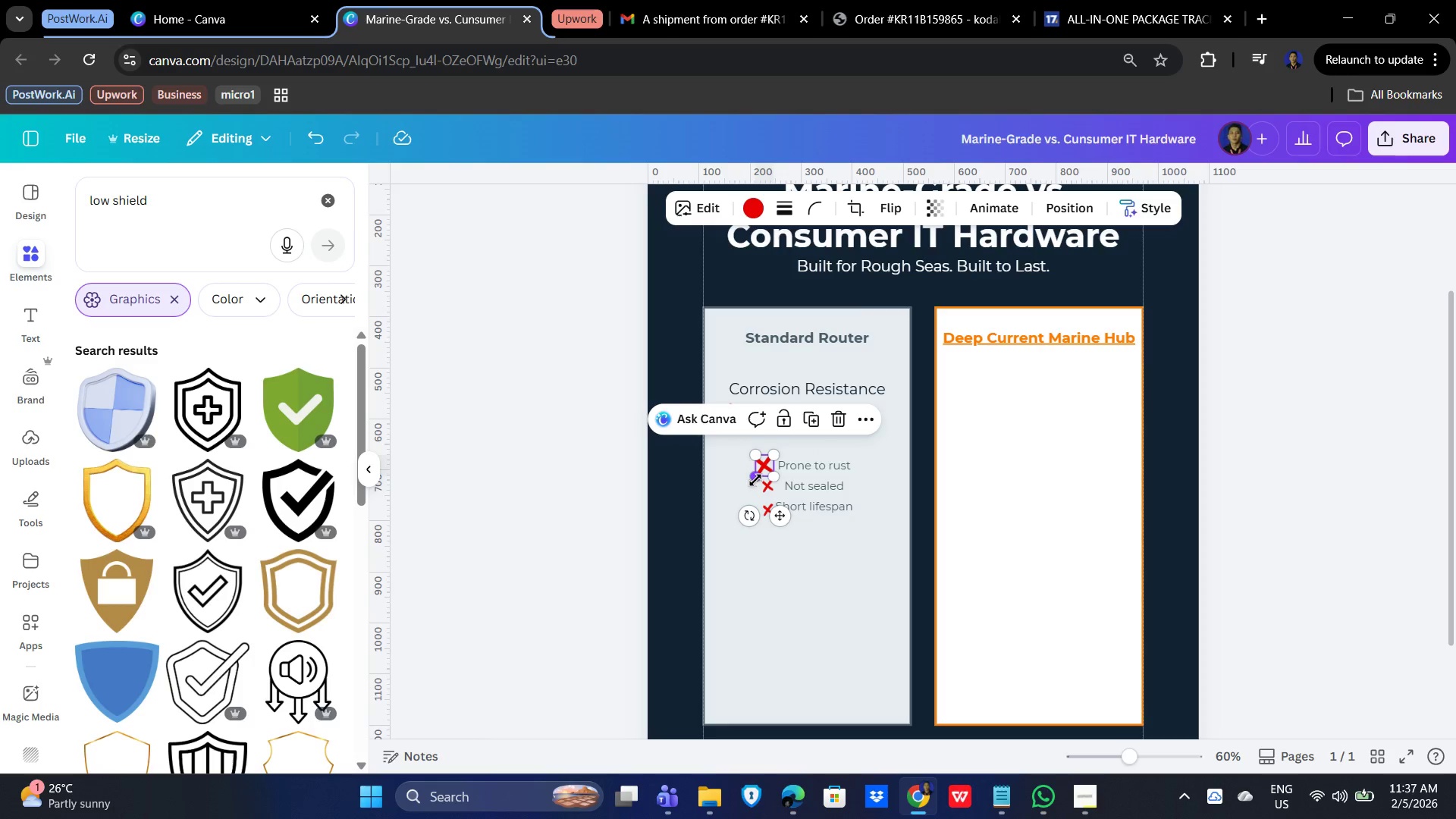 
left_click_drag(start_coordinate=[755, 477], to_coordinate=[763, 470])
 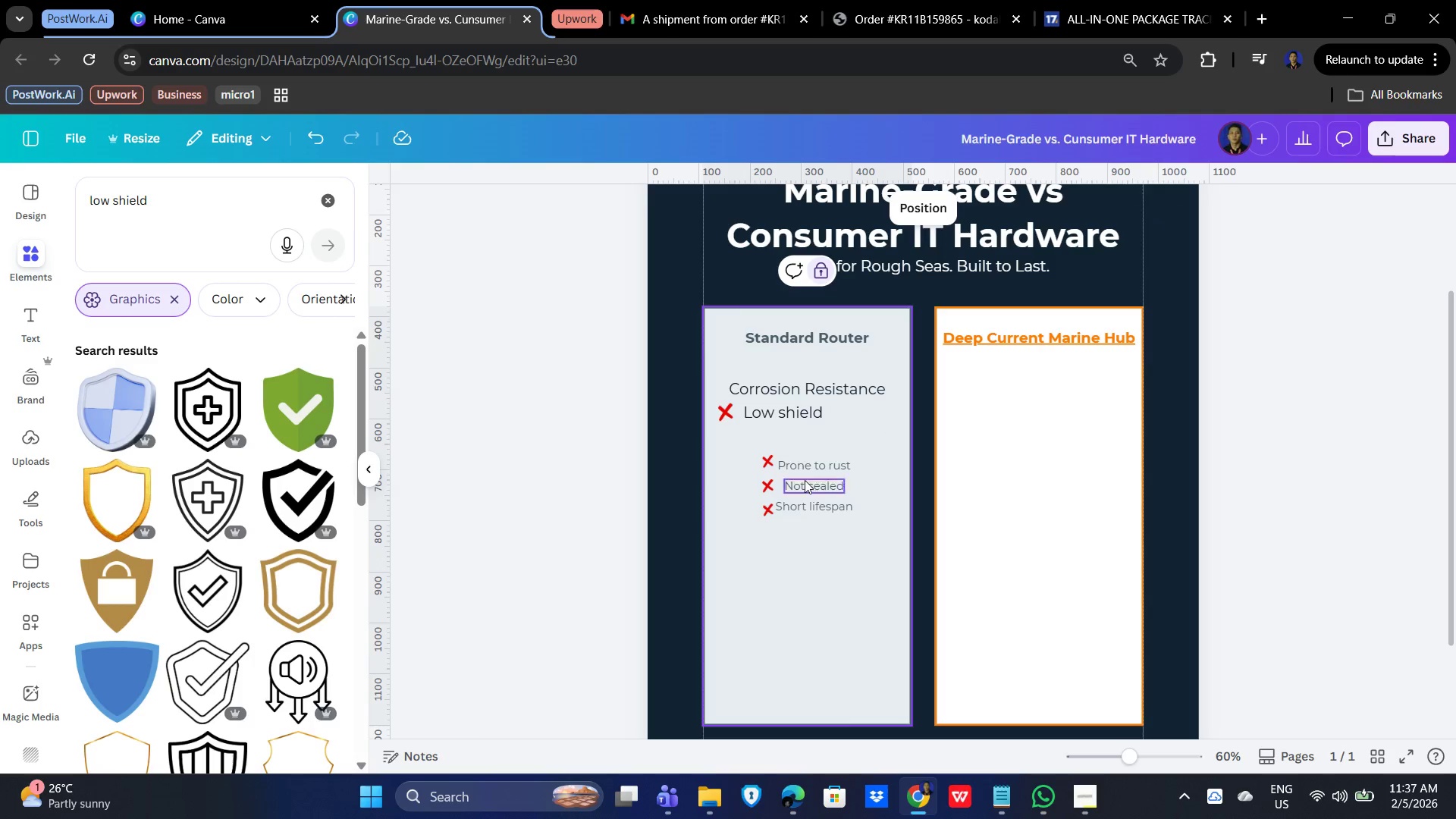 
left_click([762, 452])
 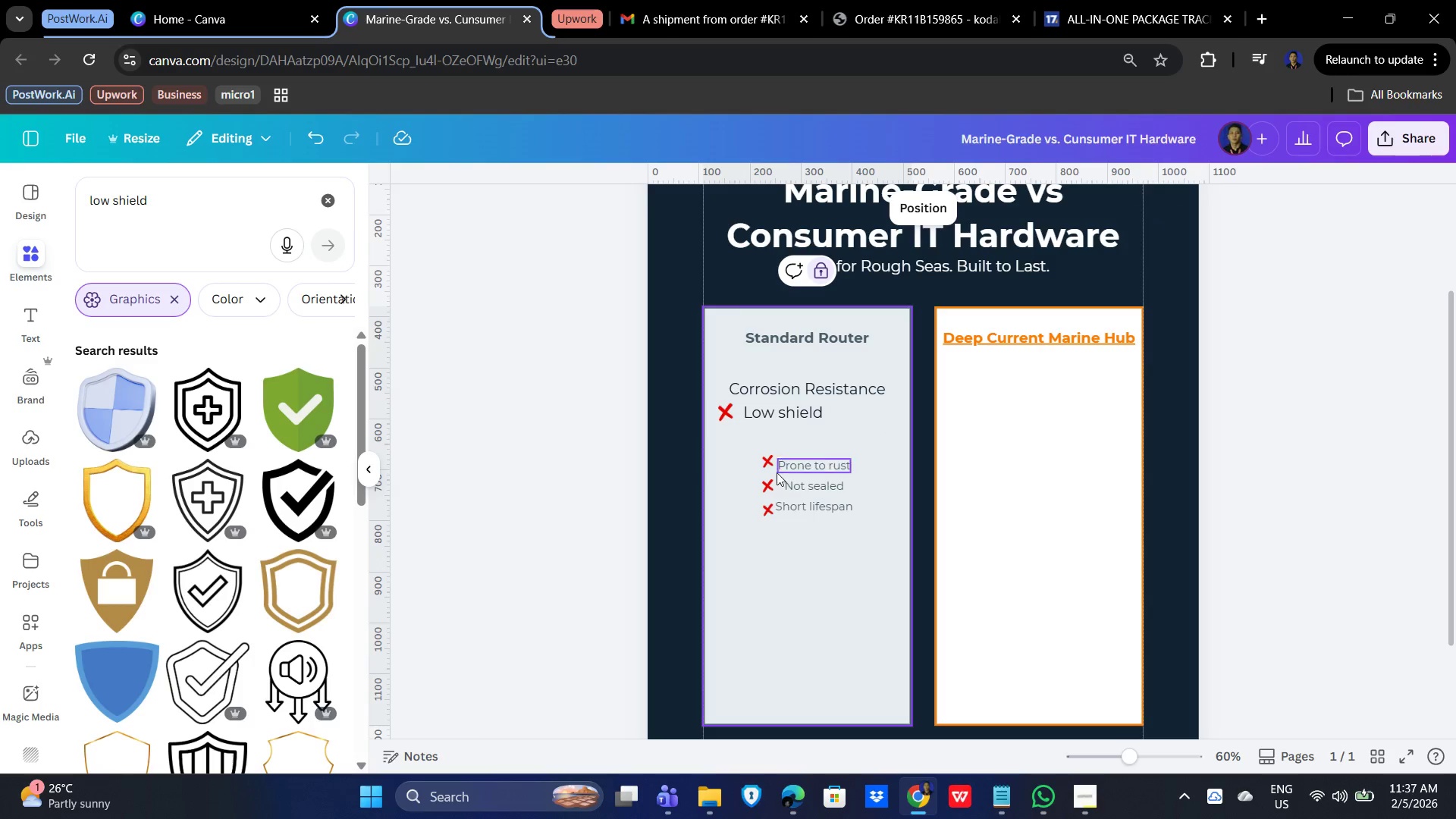 
left_click([767, 467])
 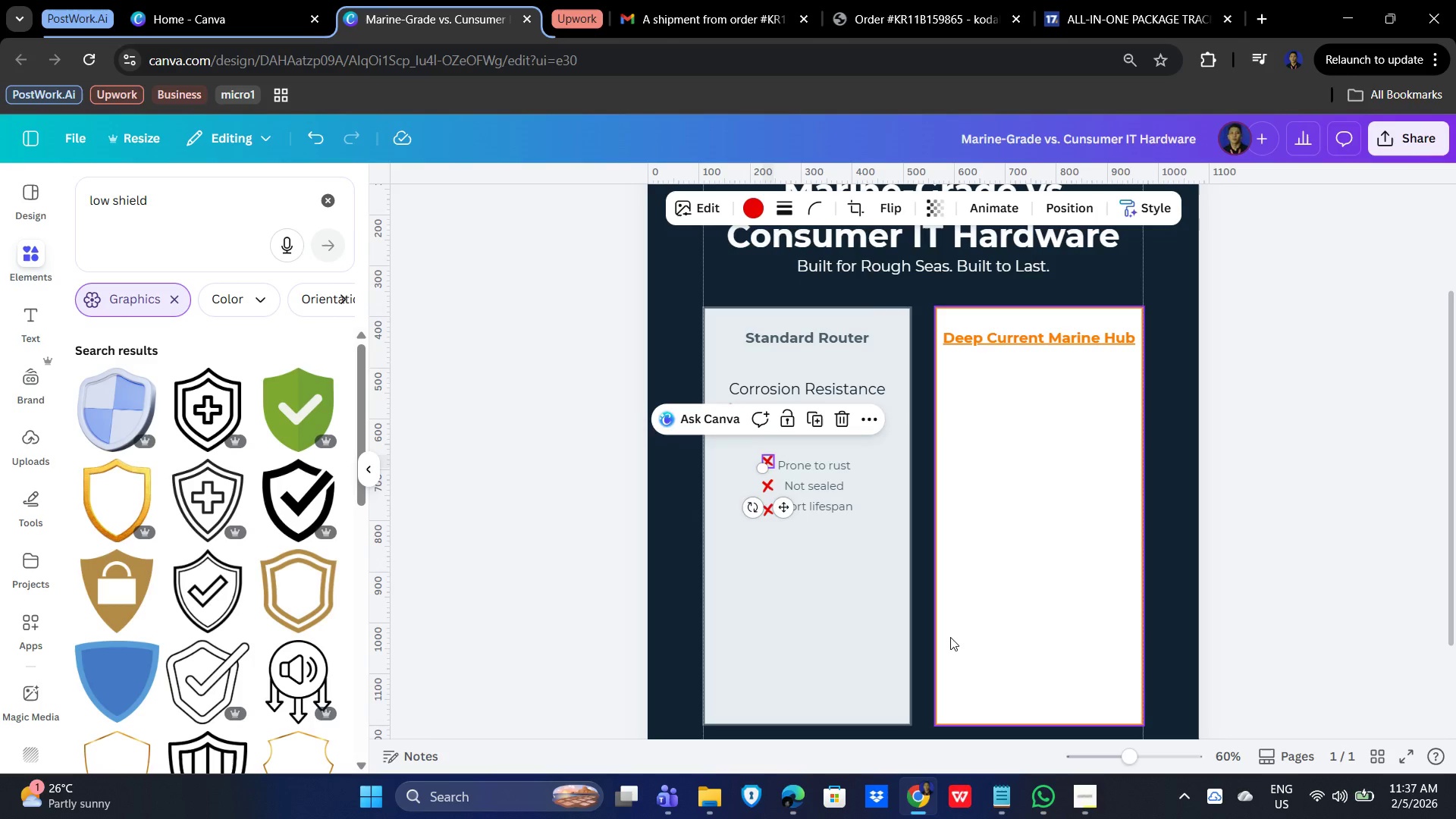 
hold_key(key=ArrowDown, duration=0.7)
 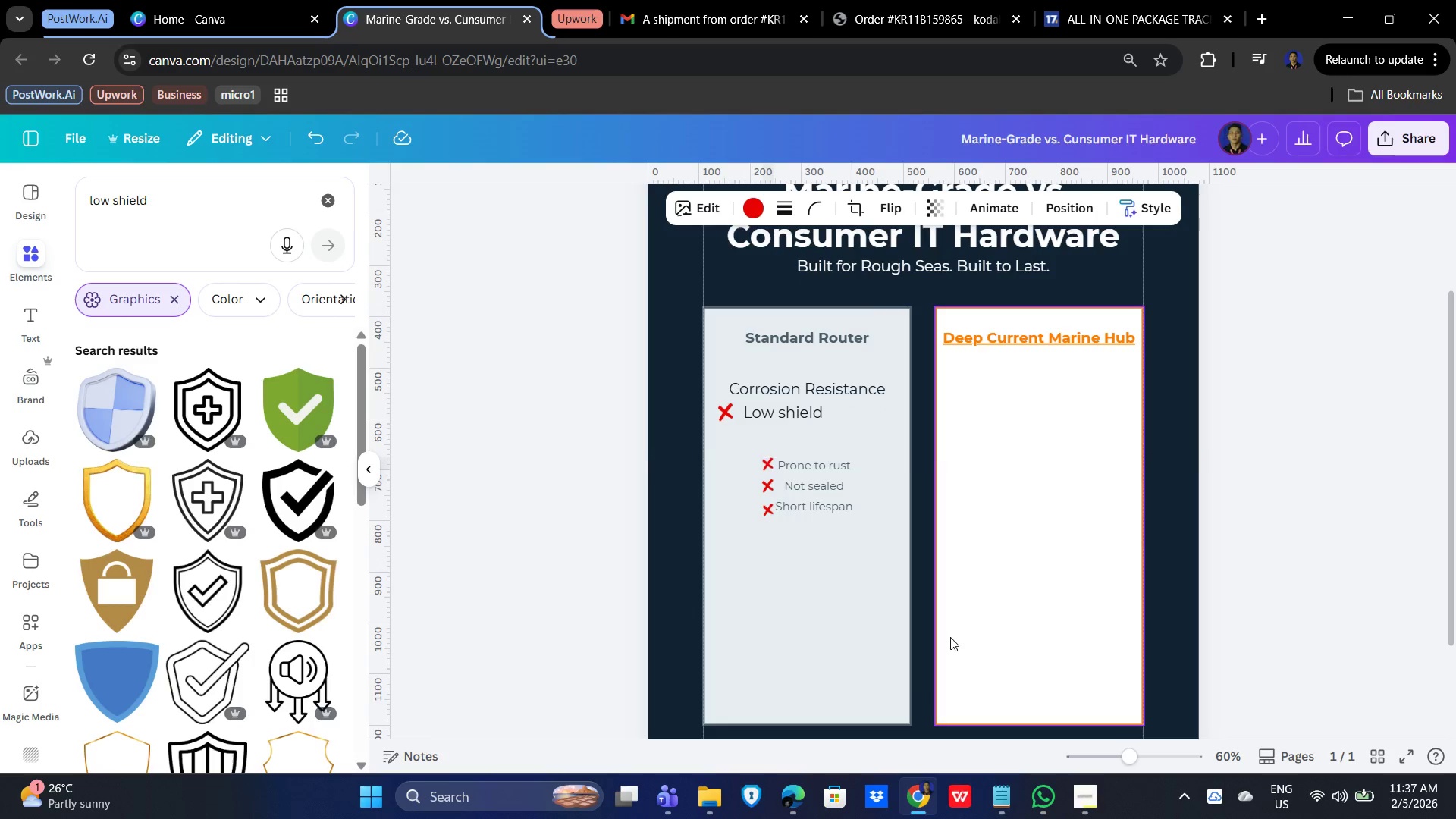 
key(ArrowDown)
 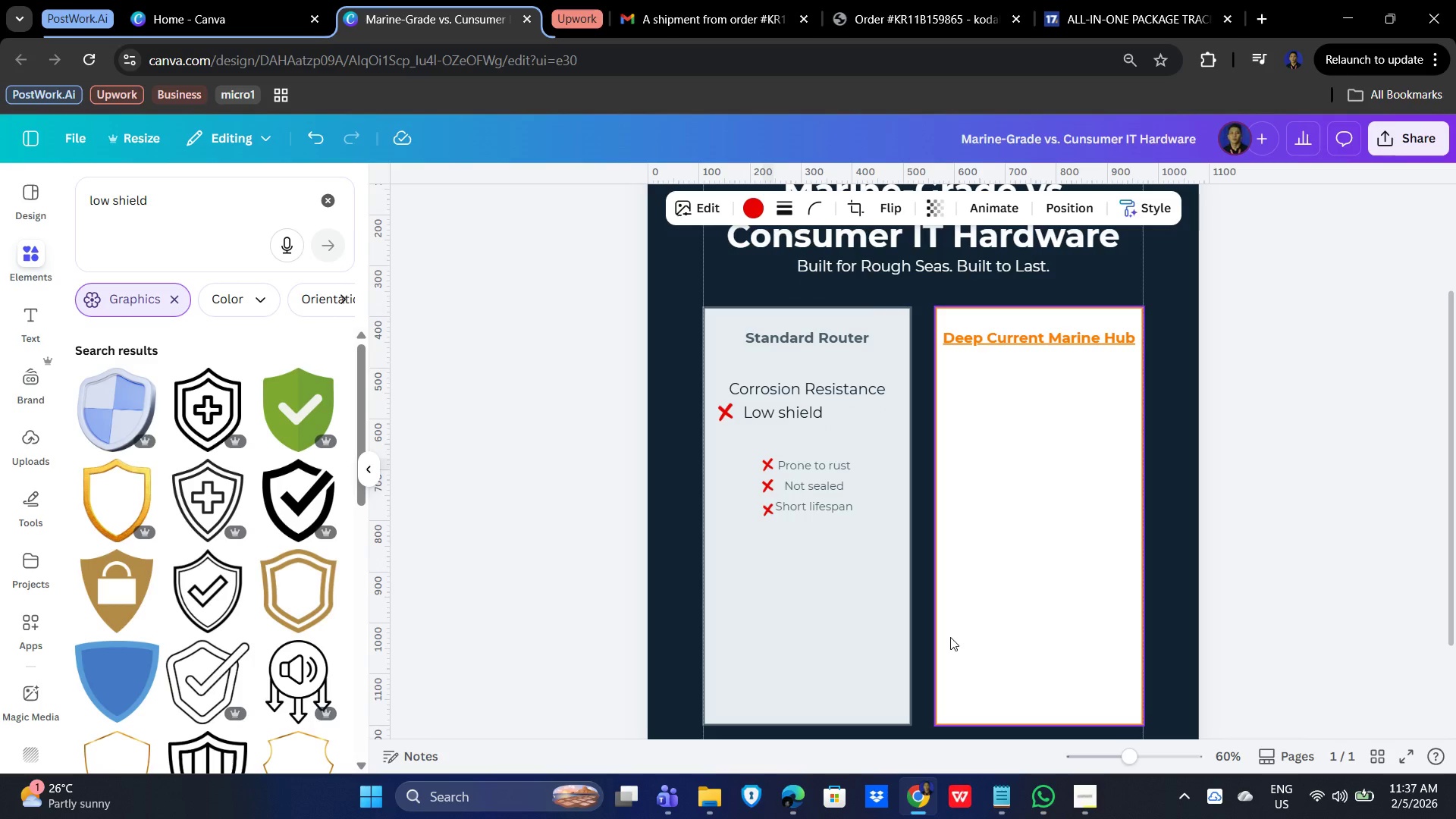 
key(ArrowDown)
 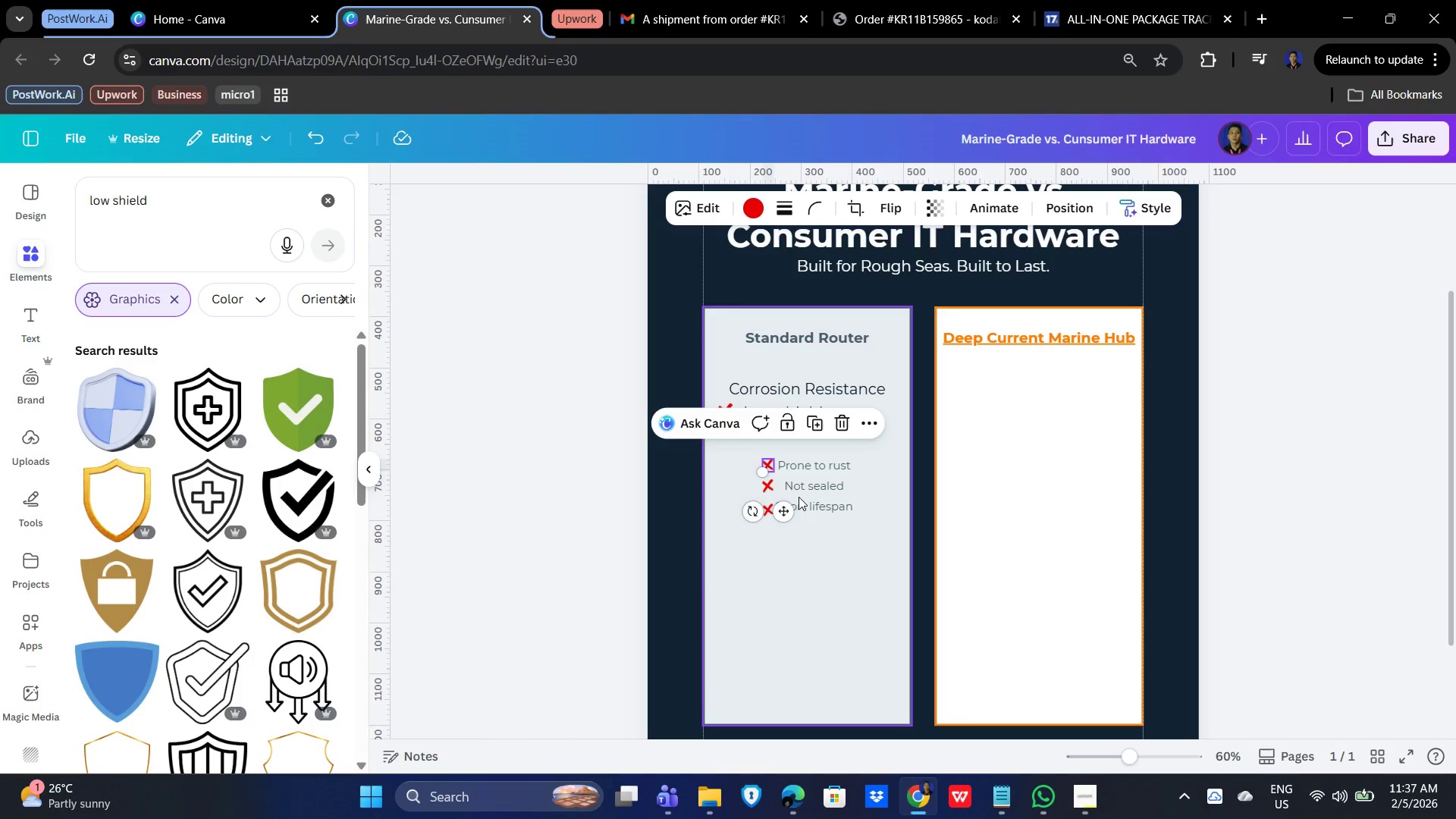 
left_click([766, 484])
 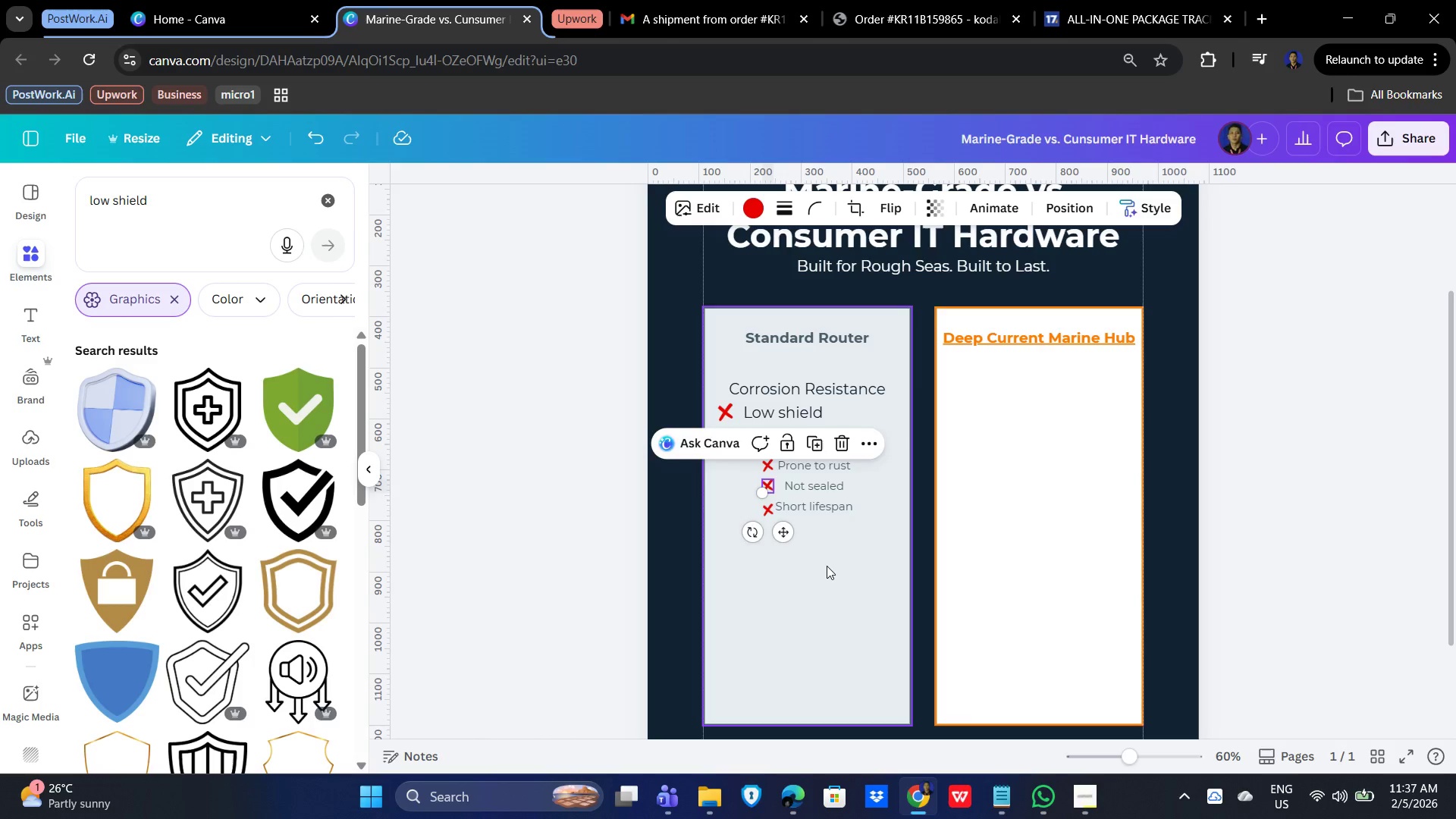 
key(ArrowDown)
 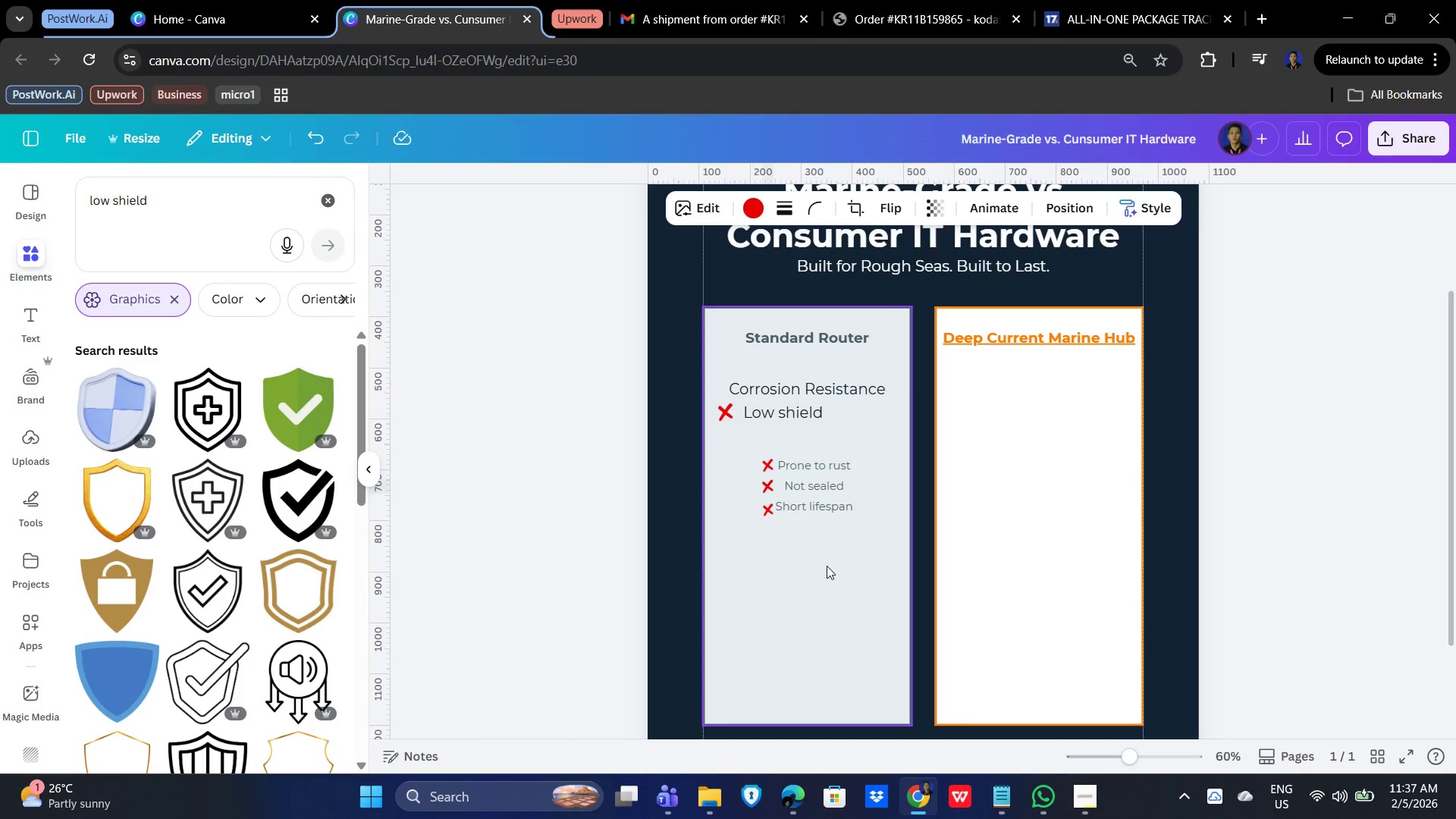 
key(ArrowDown)
 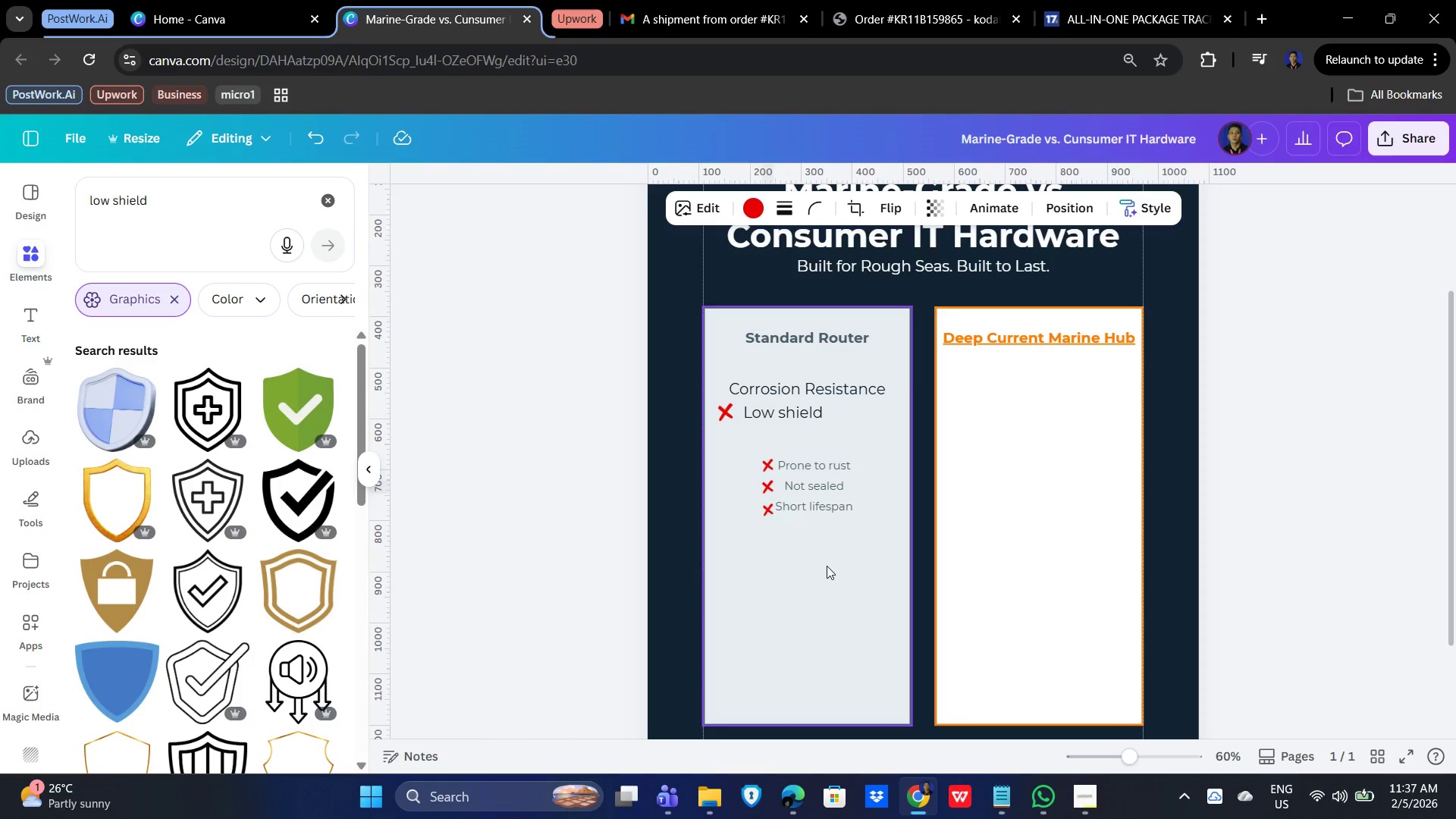 
key(ArrowDown)
 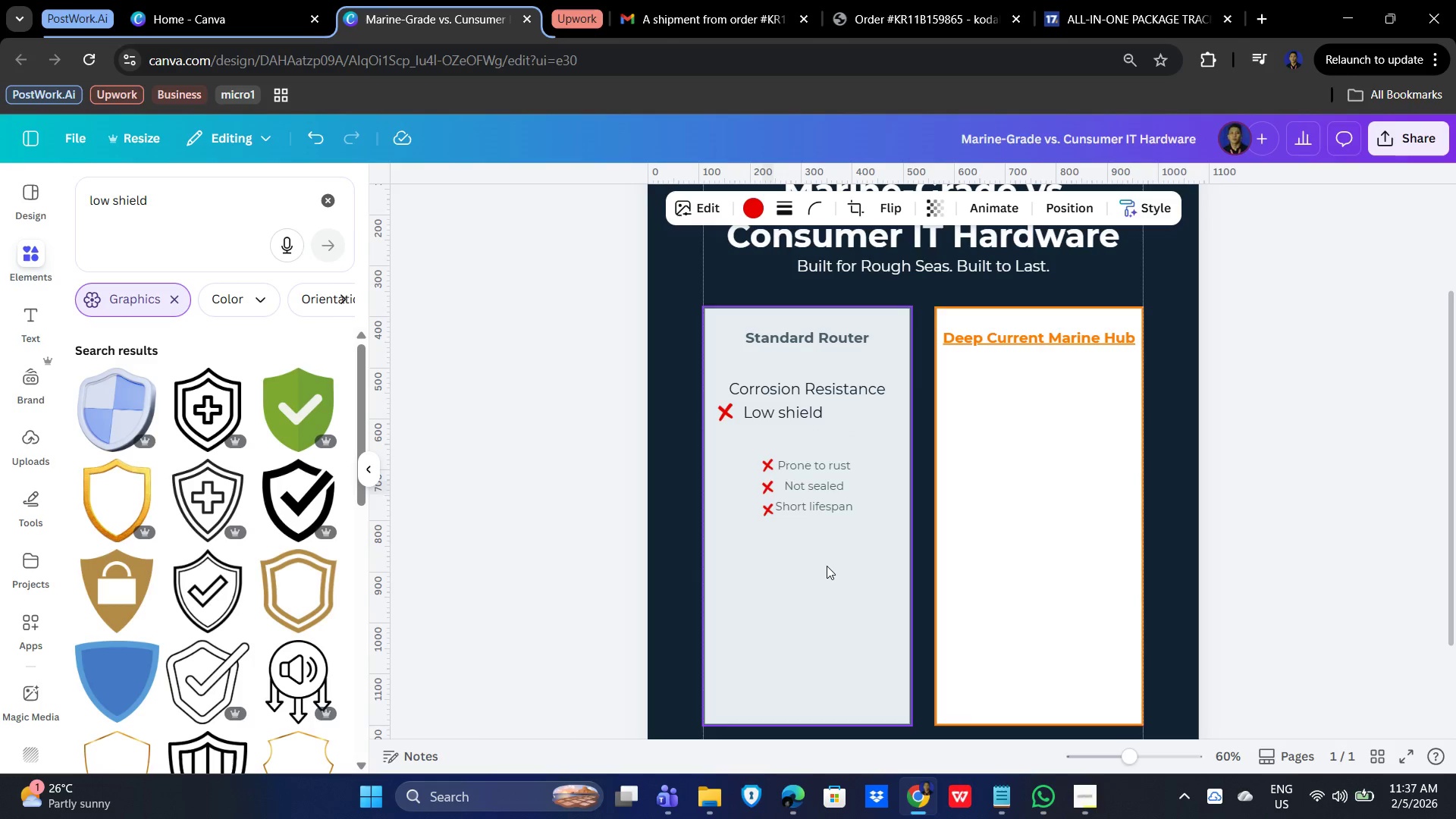 
key(ArrowDown)
 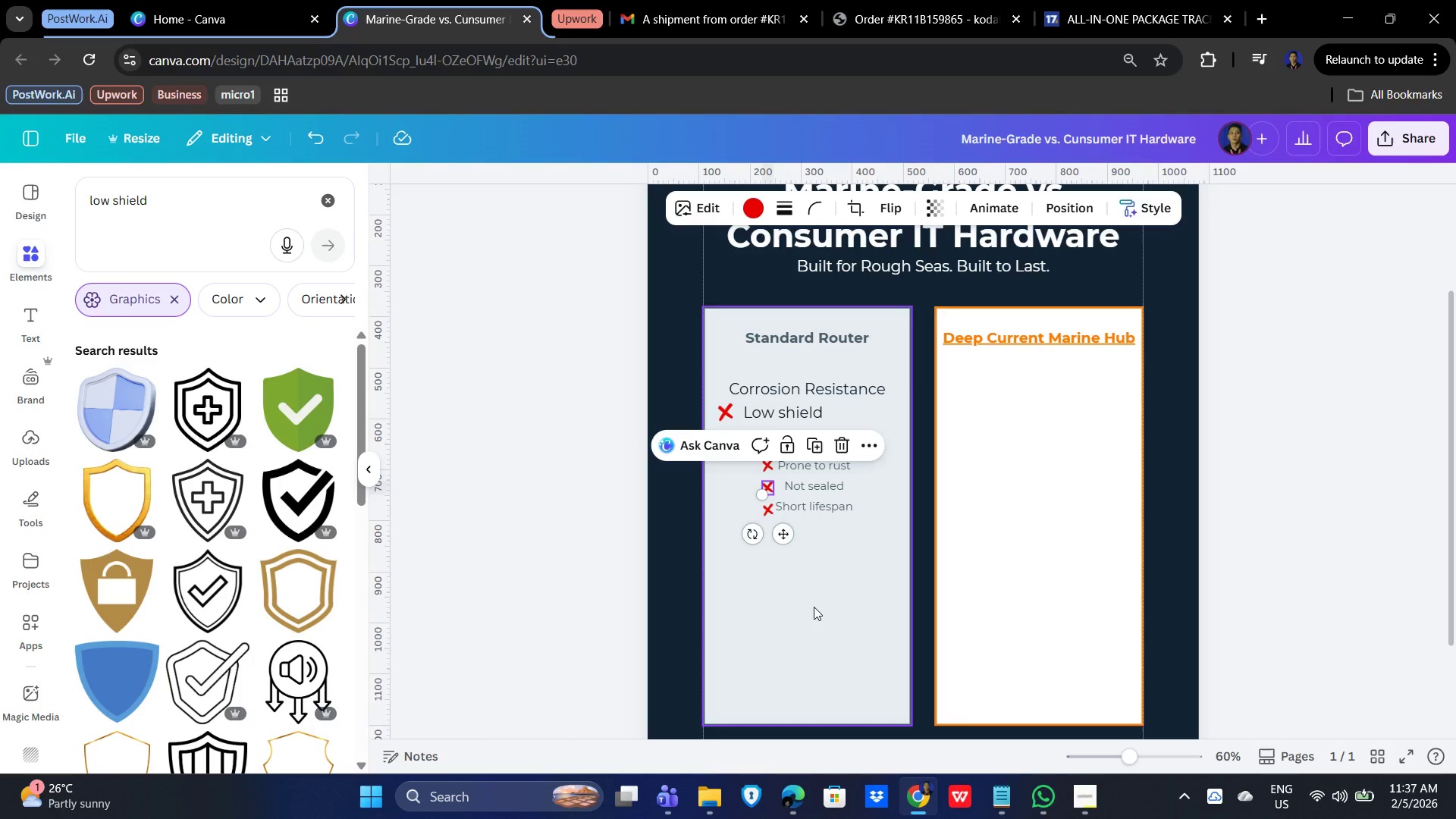 
left_click([817, 570])
 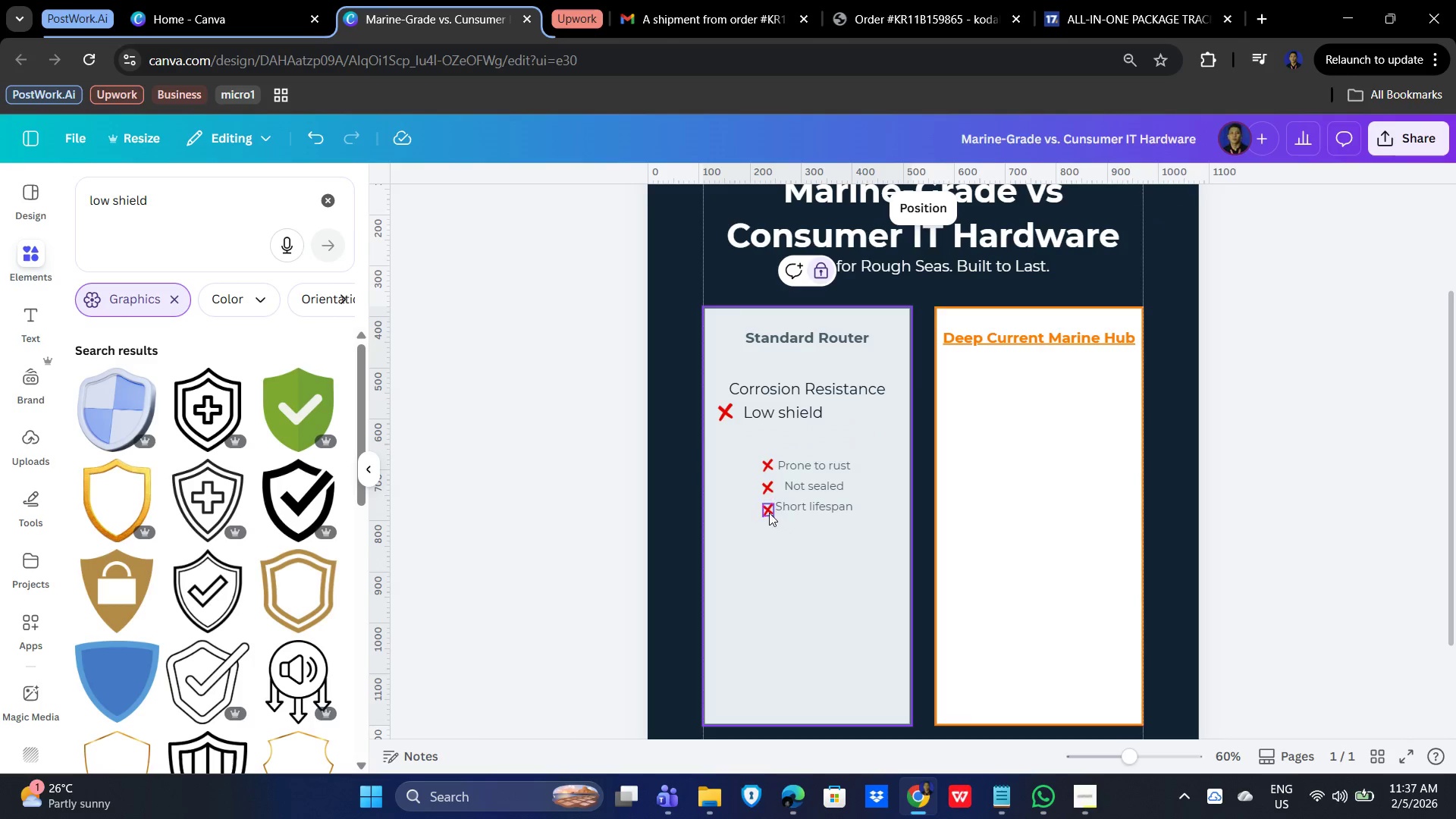 
left_click([768, 511])
 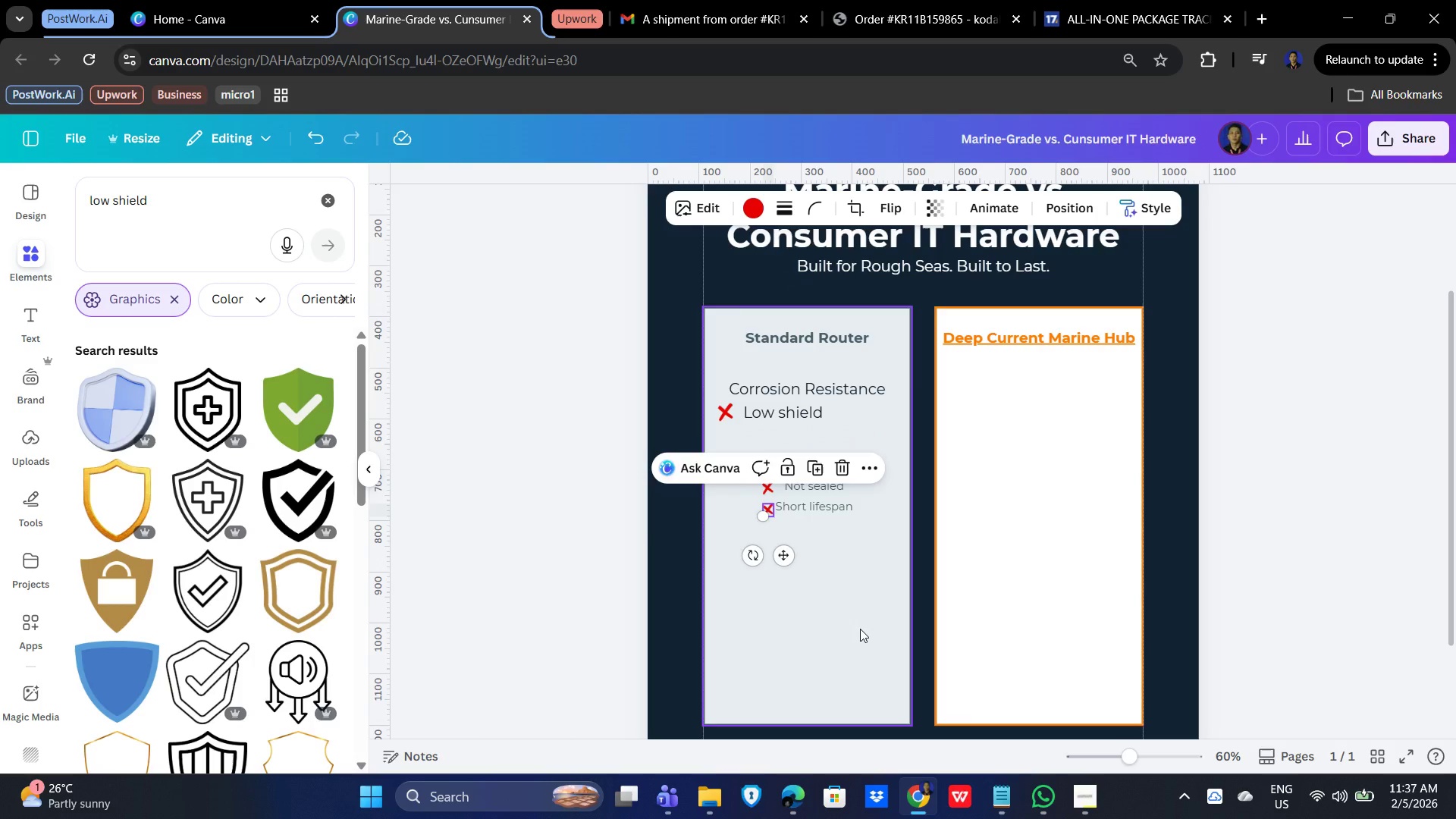 
key(ArrowUp)
 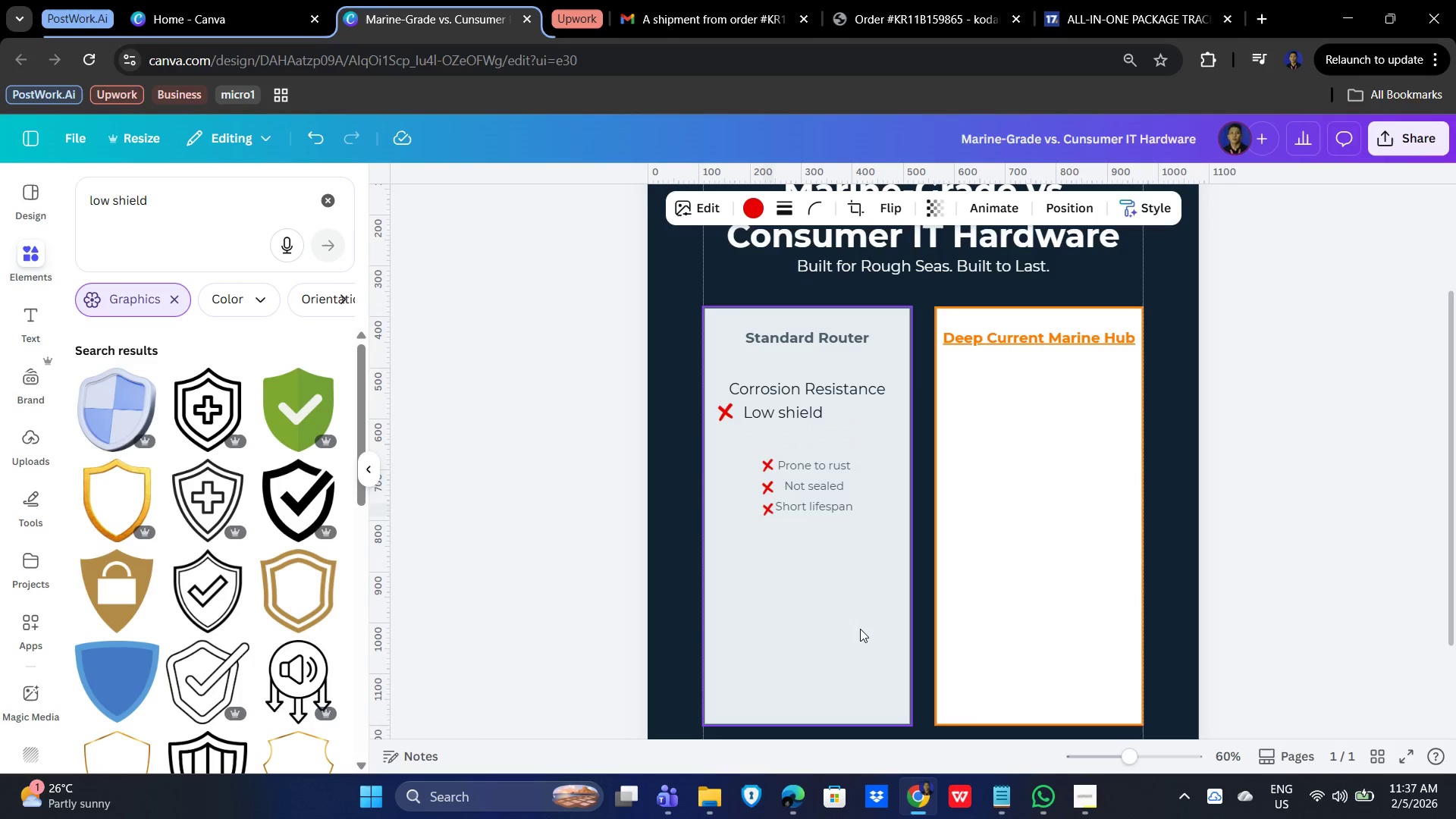 
key(ArrowUp)
 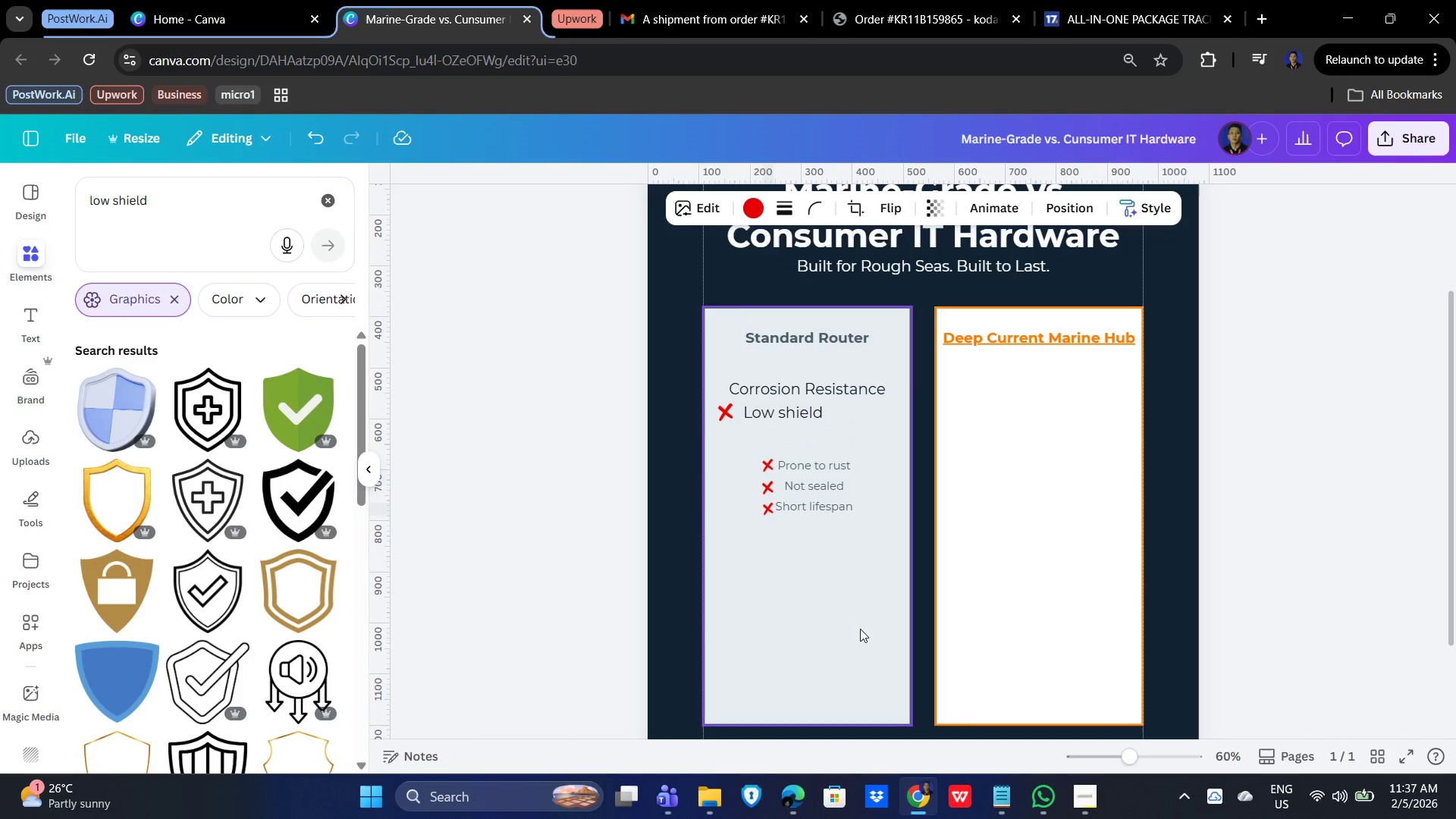 
key(ArrowUp)
 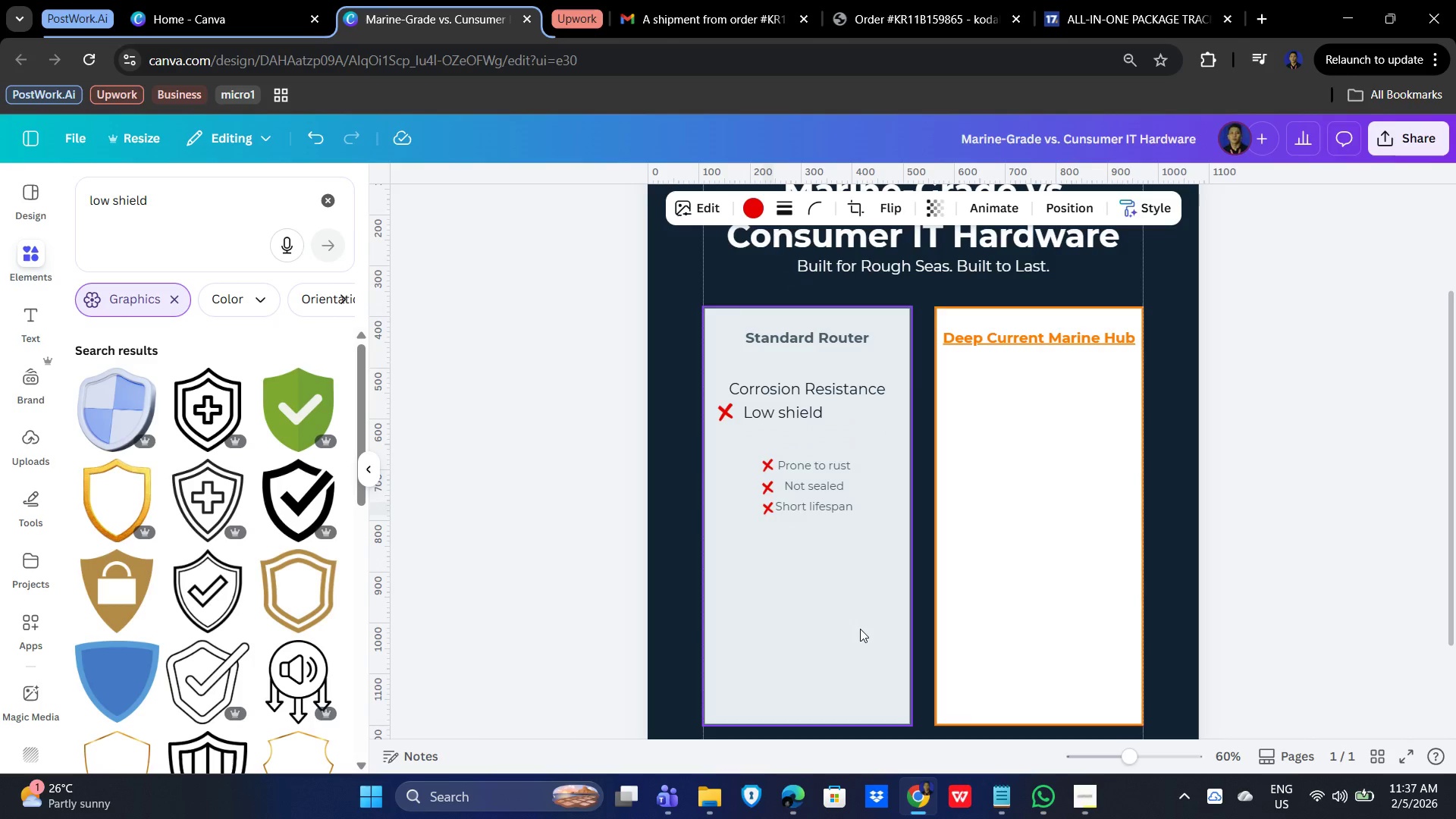 
key(ArrowUp)
 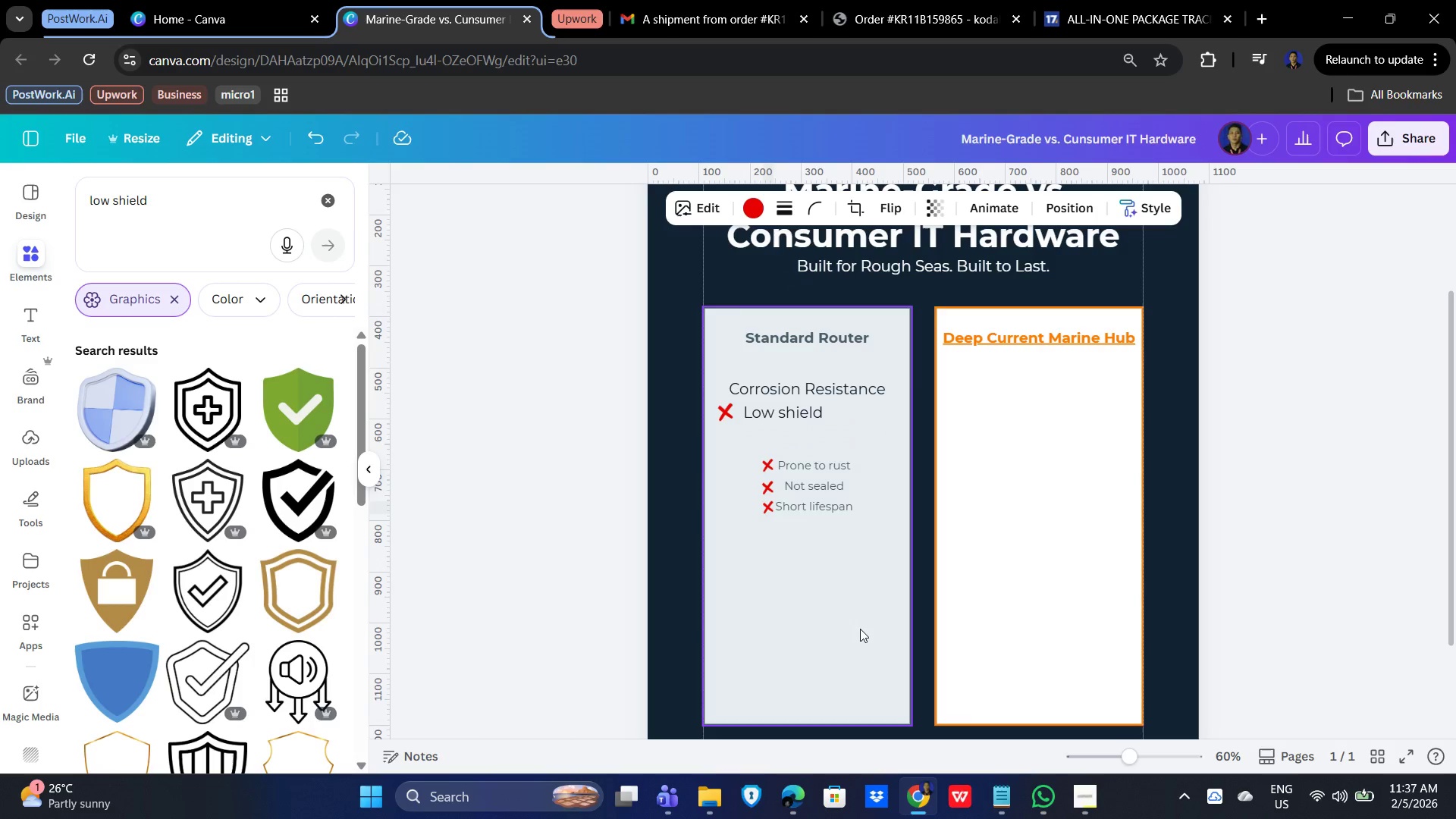 
key(ArrowUp)
 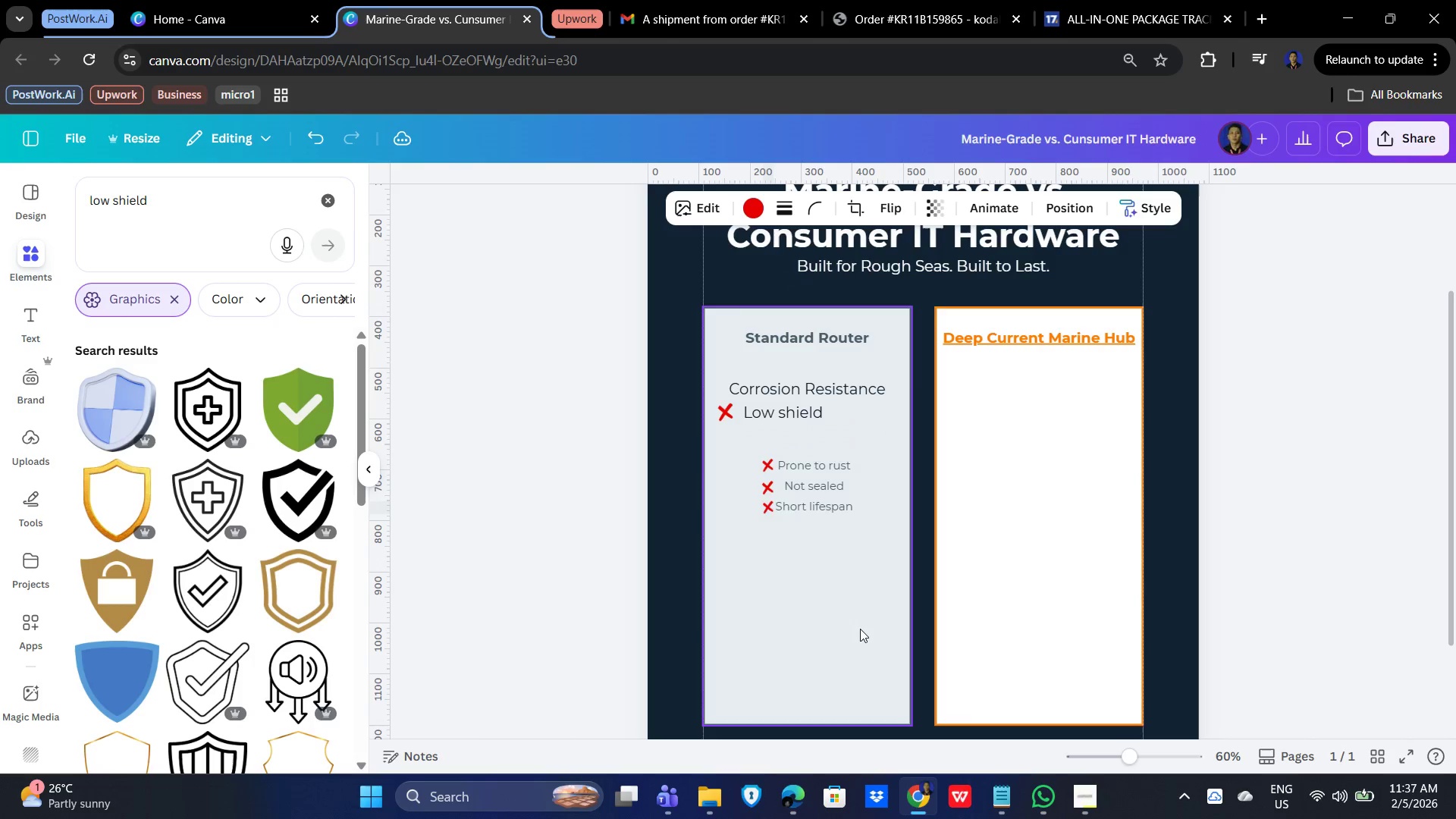 
key(ArrowUp)
 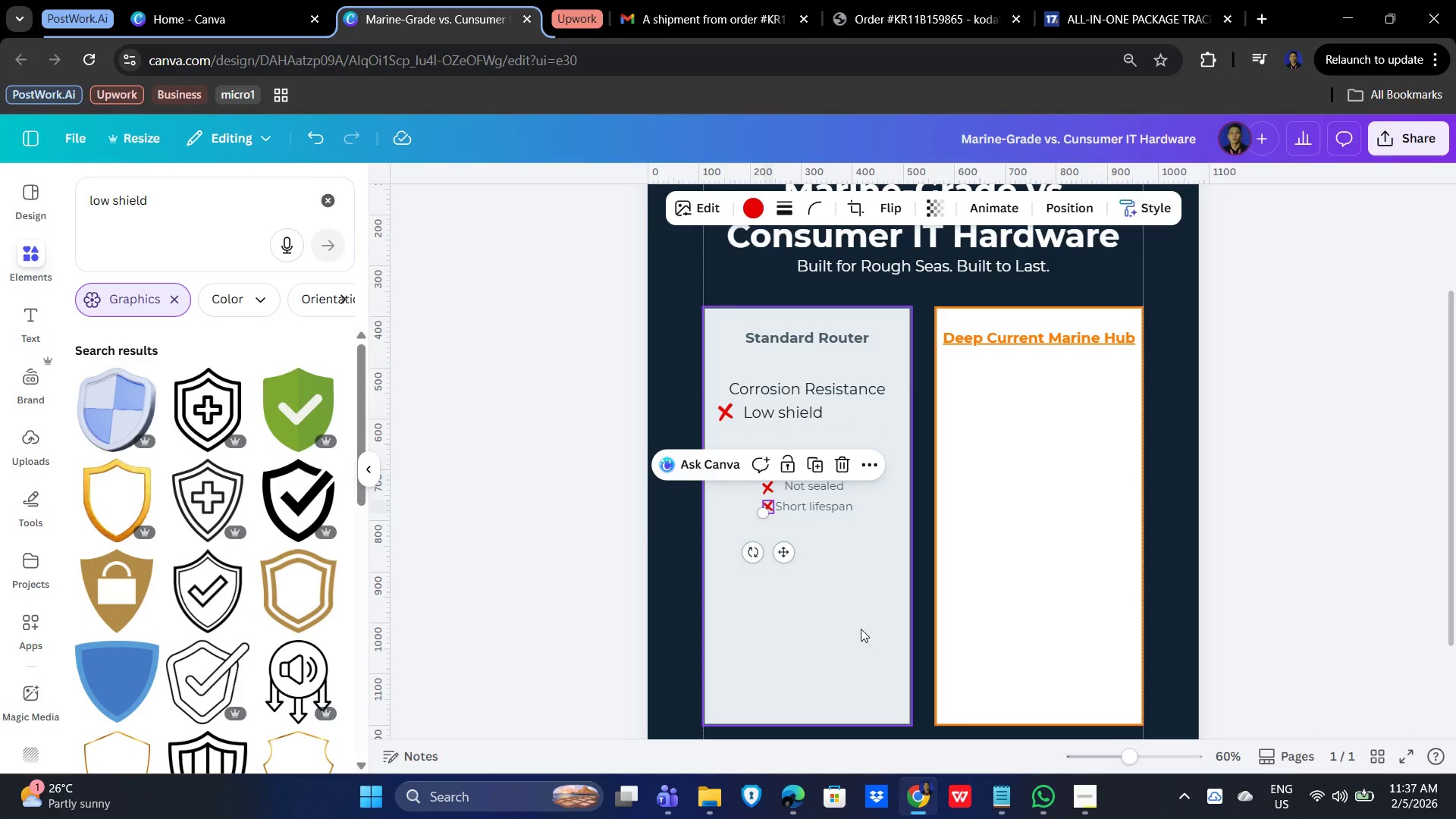 
left_click([861, 628])
 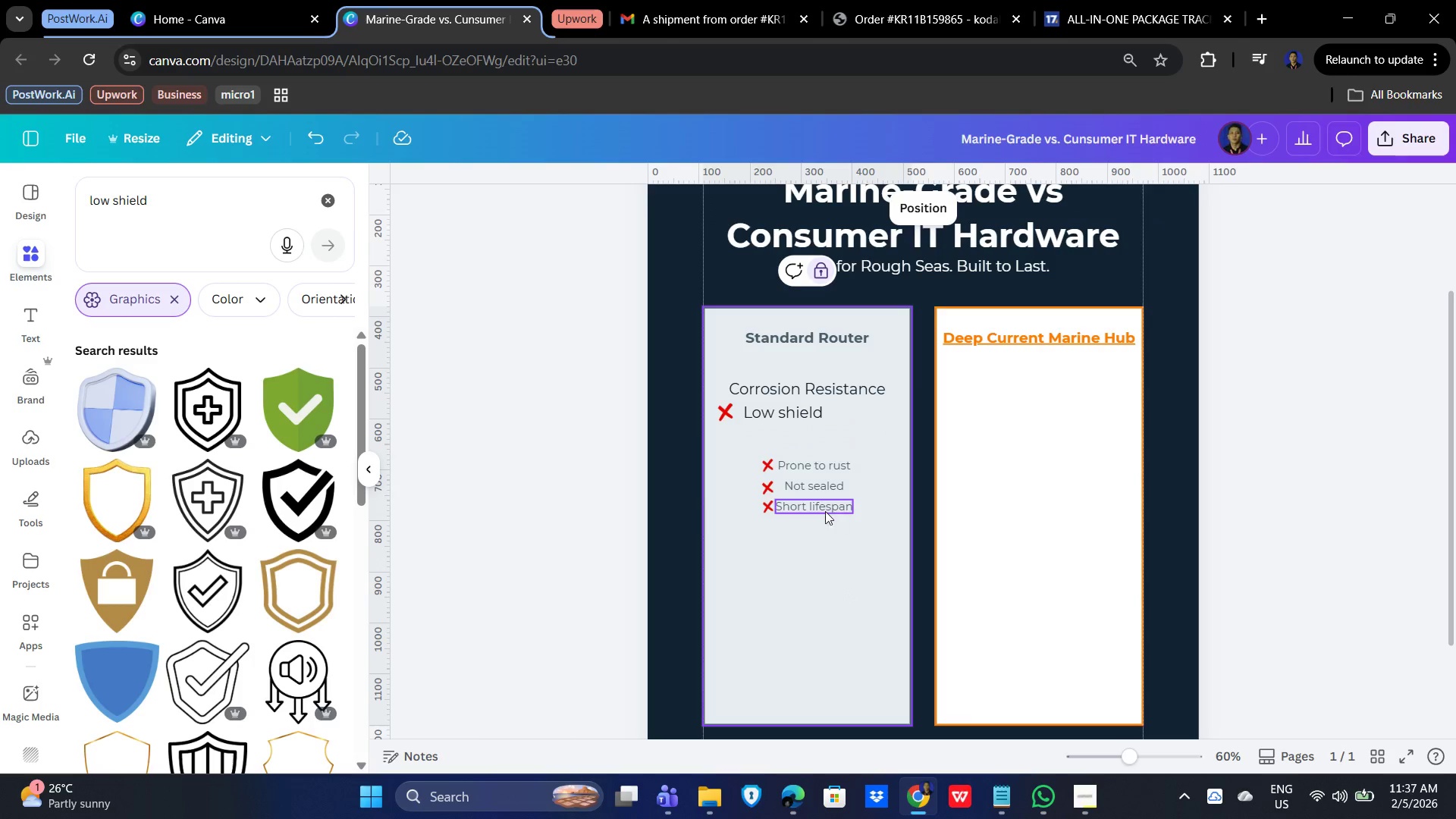 
left_click([822, 506])
 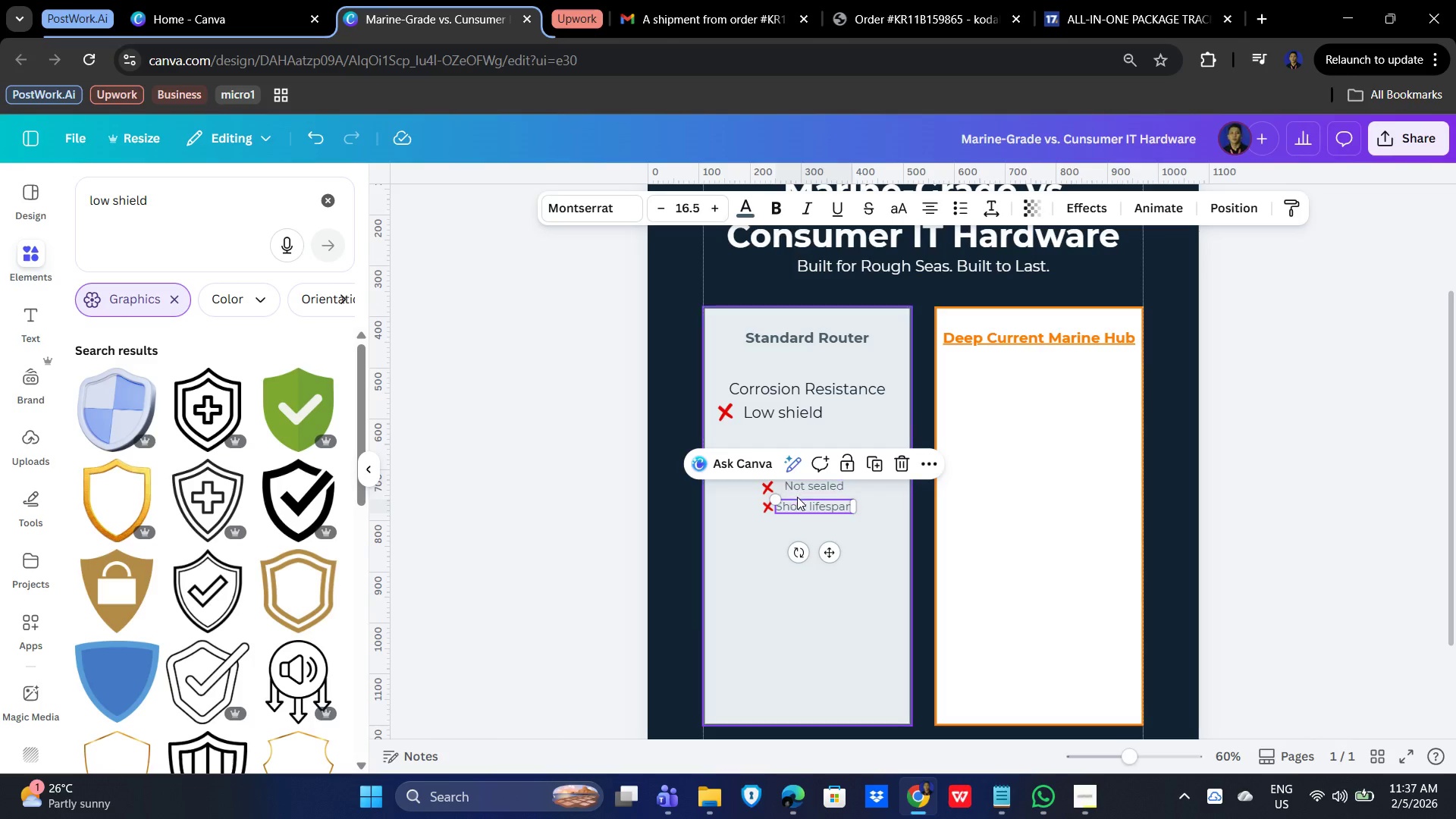 
left_click([806, 491])
 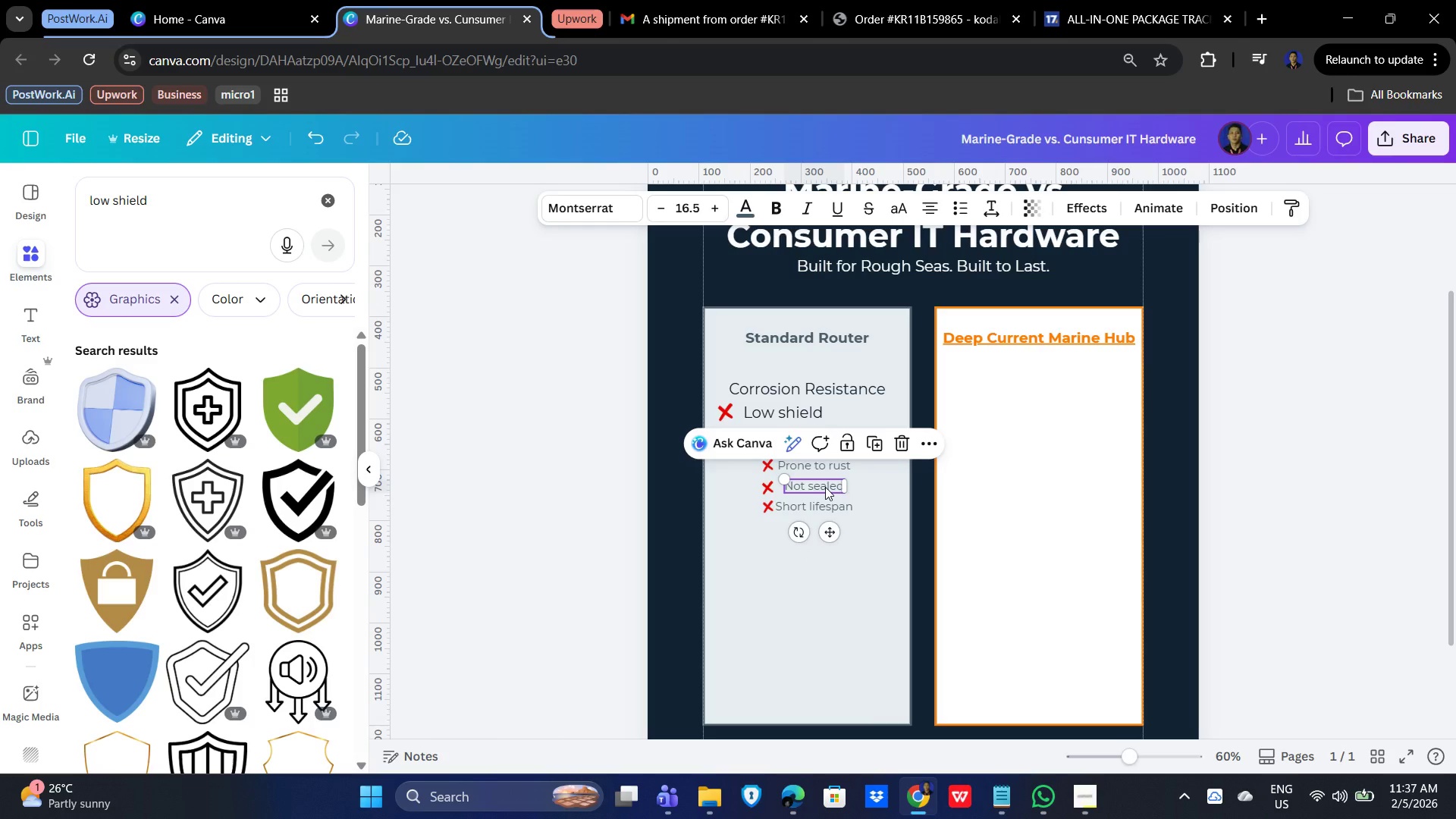 
hold_key(key=ArrowLeft, duration=0.78)
 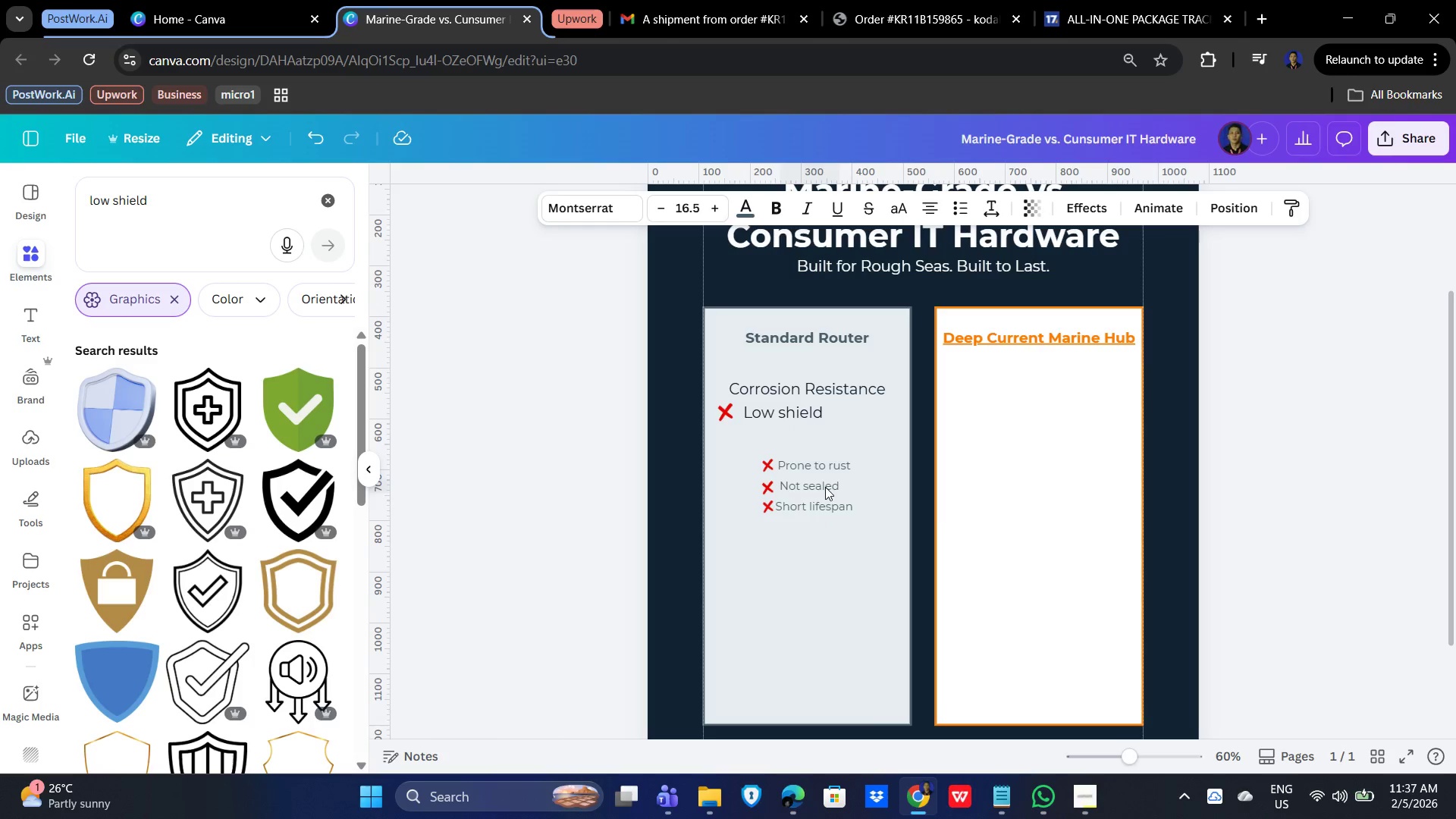 
key(ArrowLeft)
 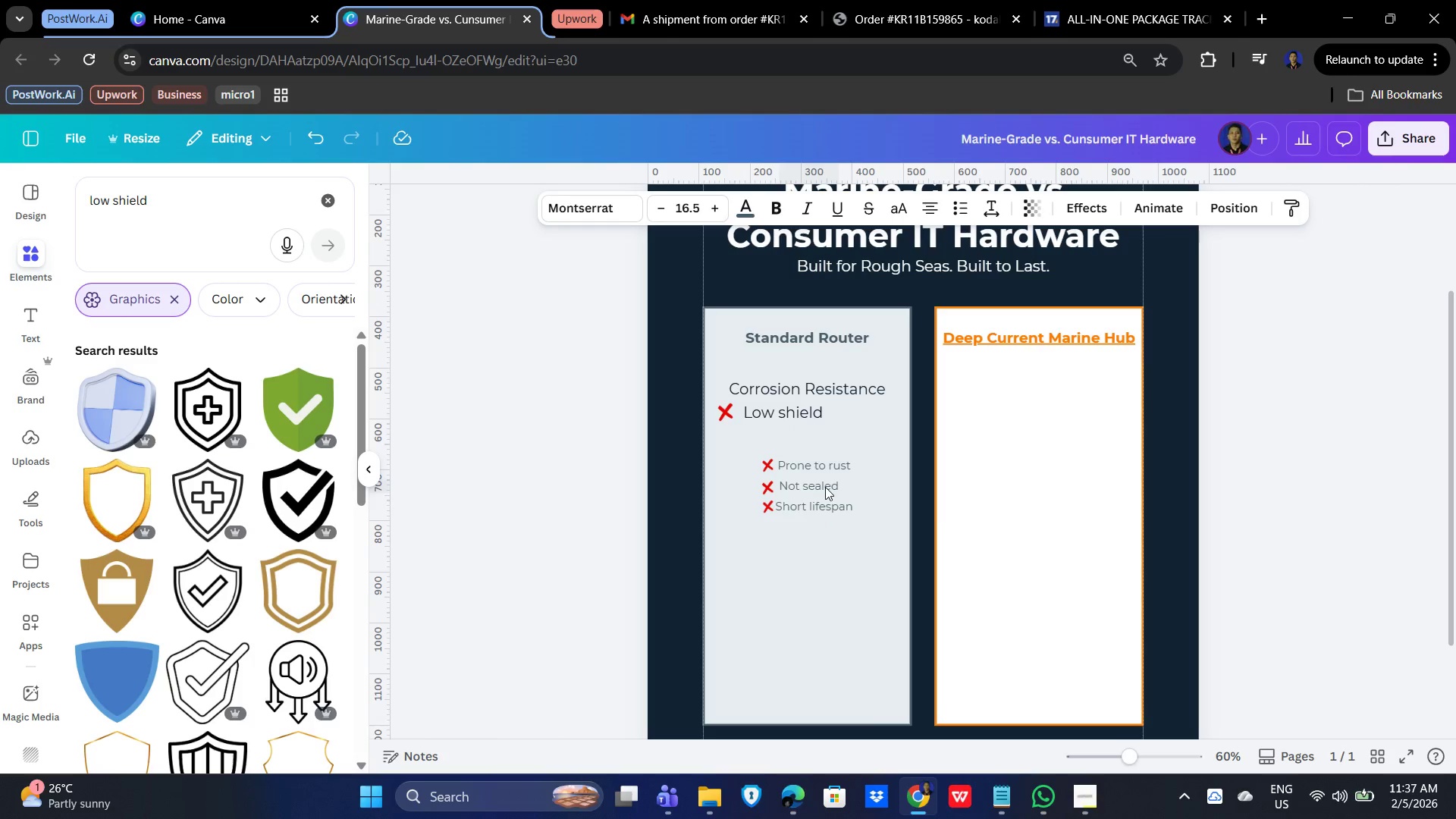 
key(ArrowLeft)
 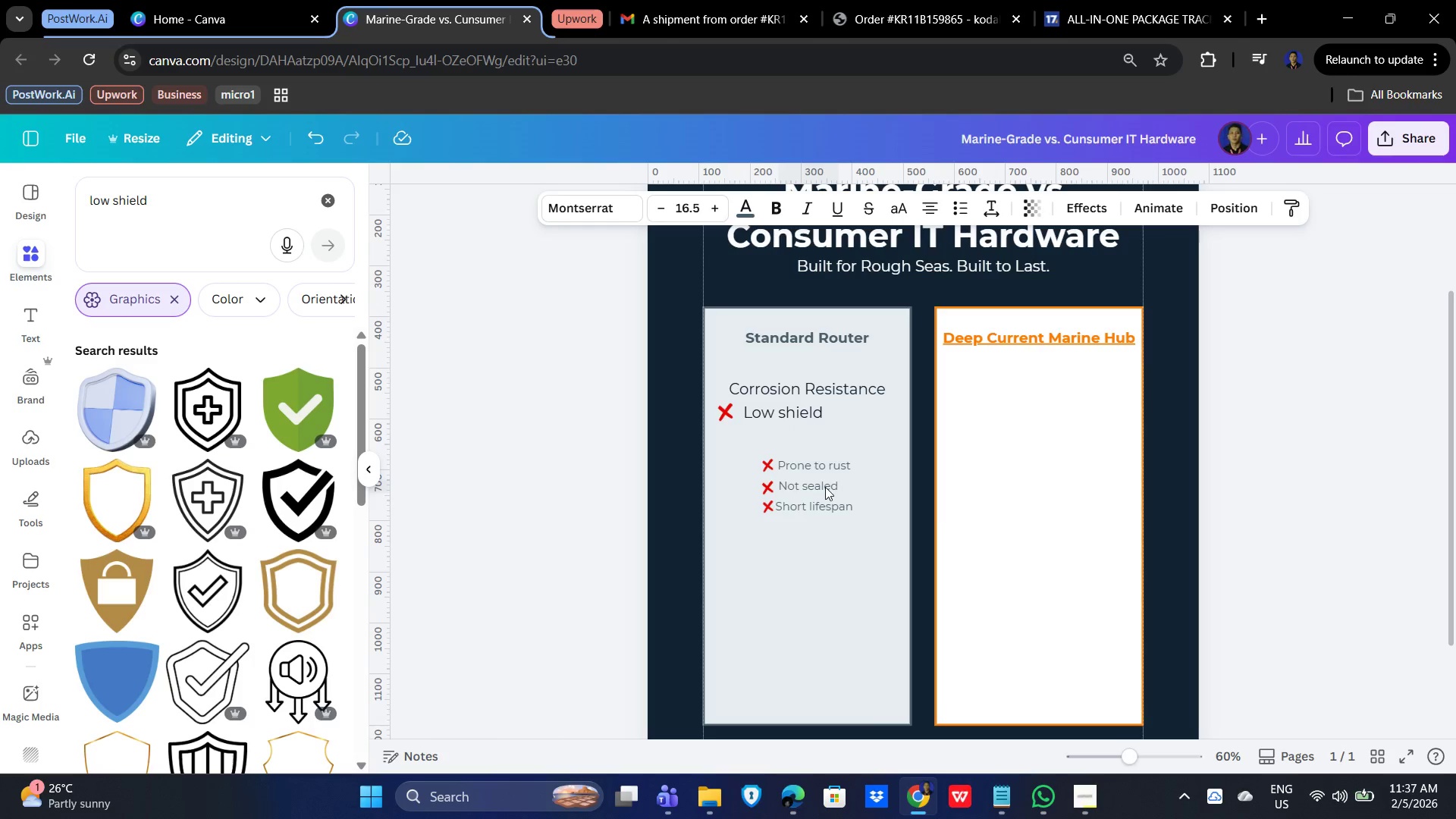 
key(ArrowLeft)
 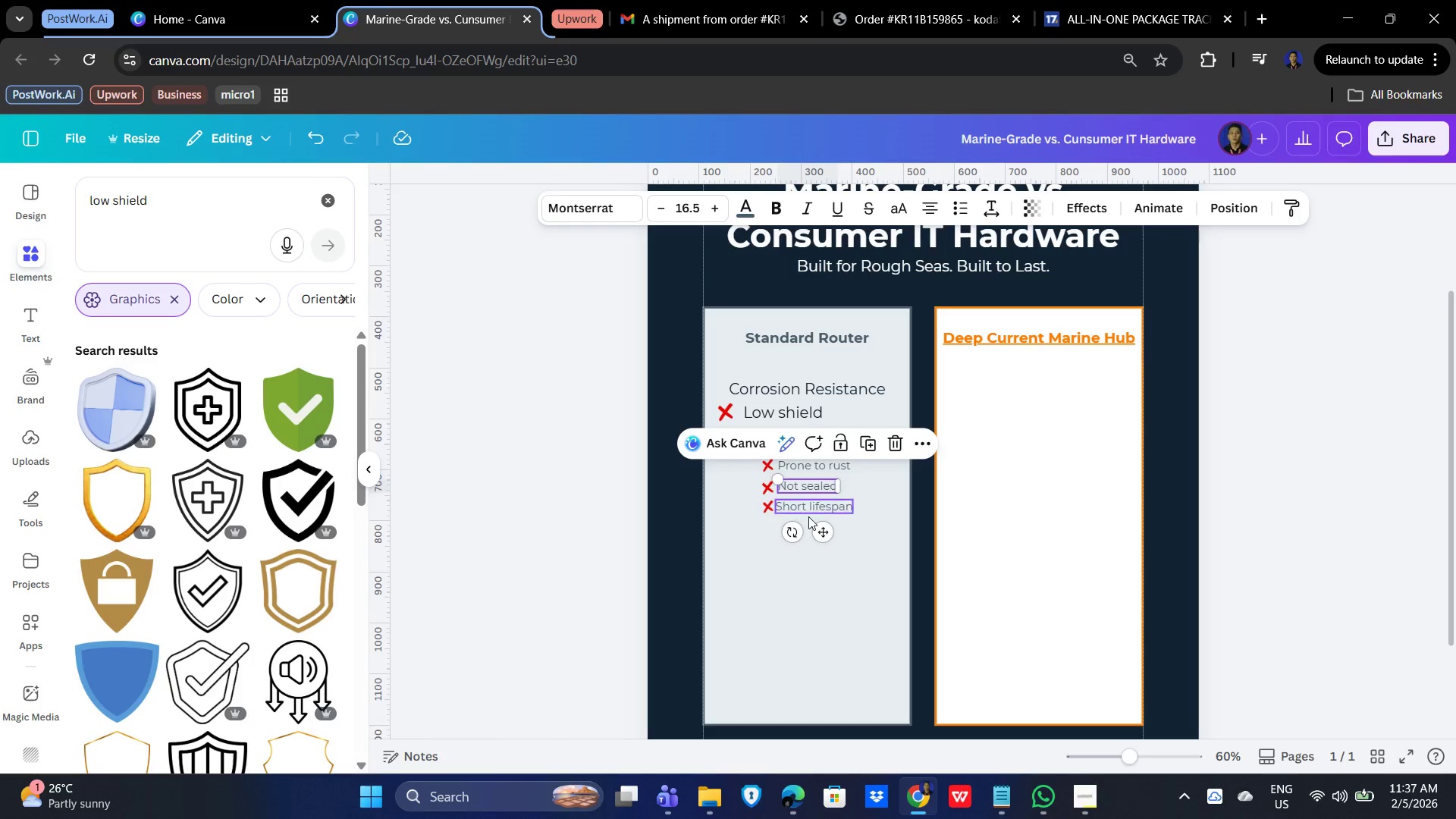 
left_click([821, 505])
 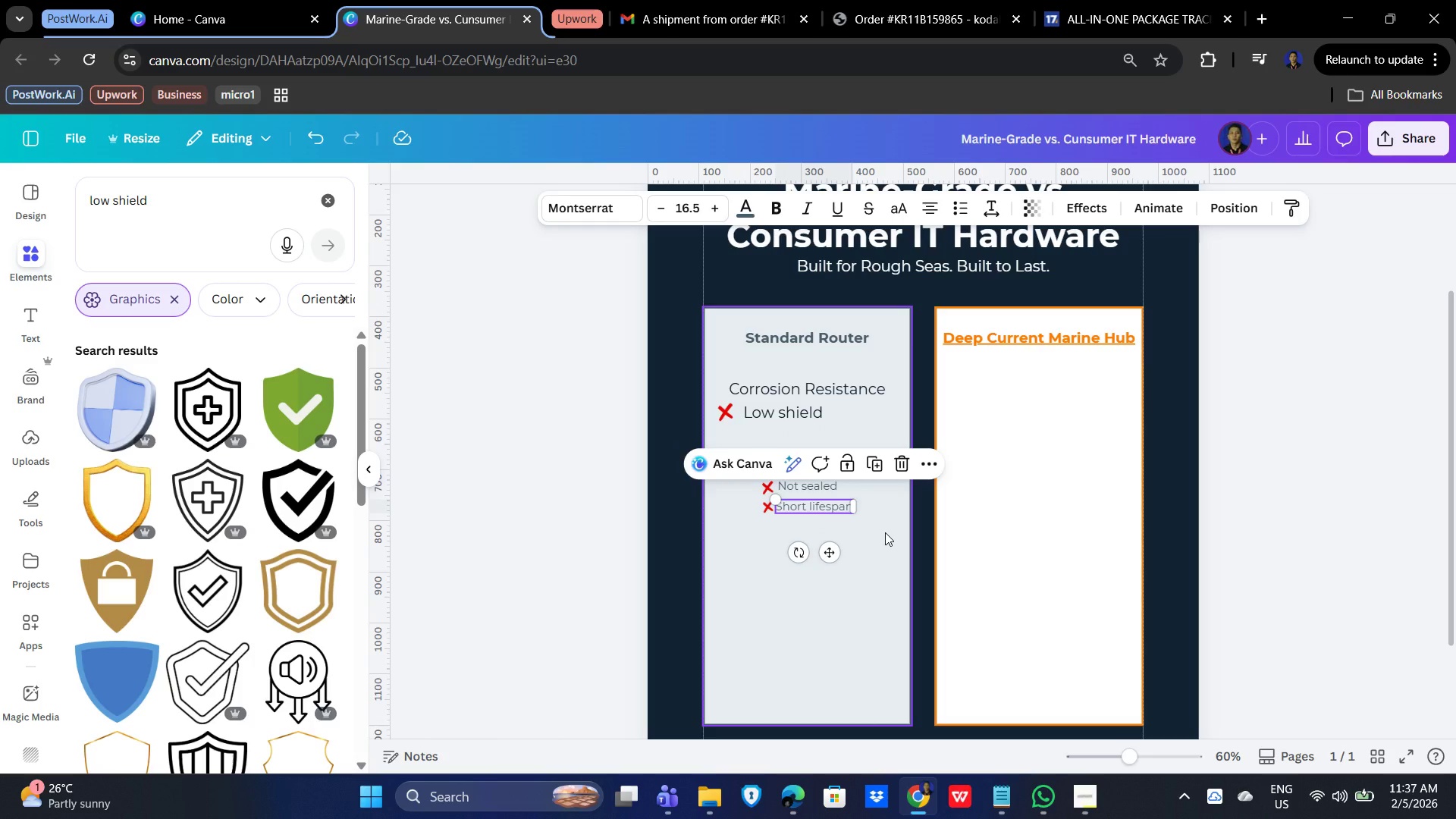 
key(ArrowRight)
 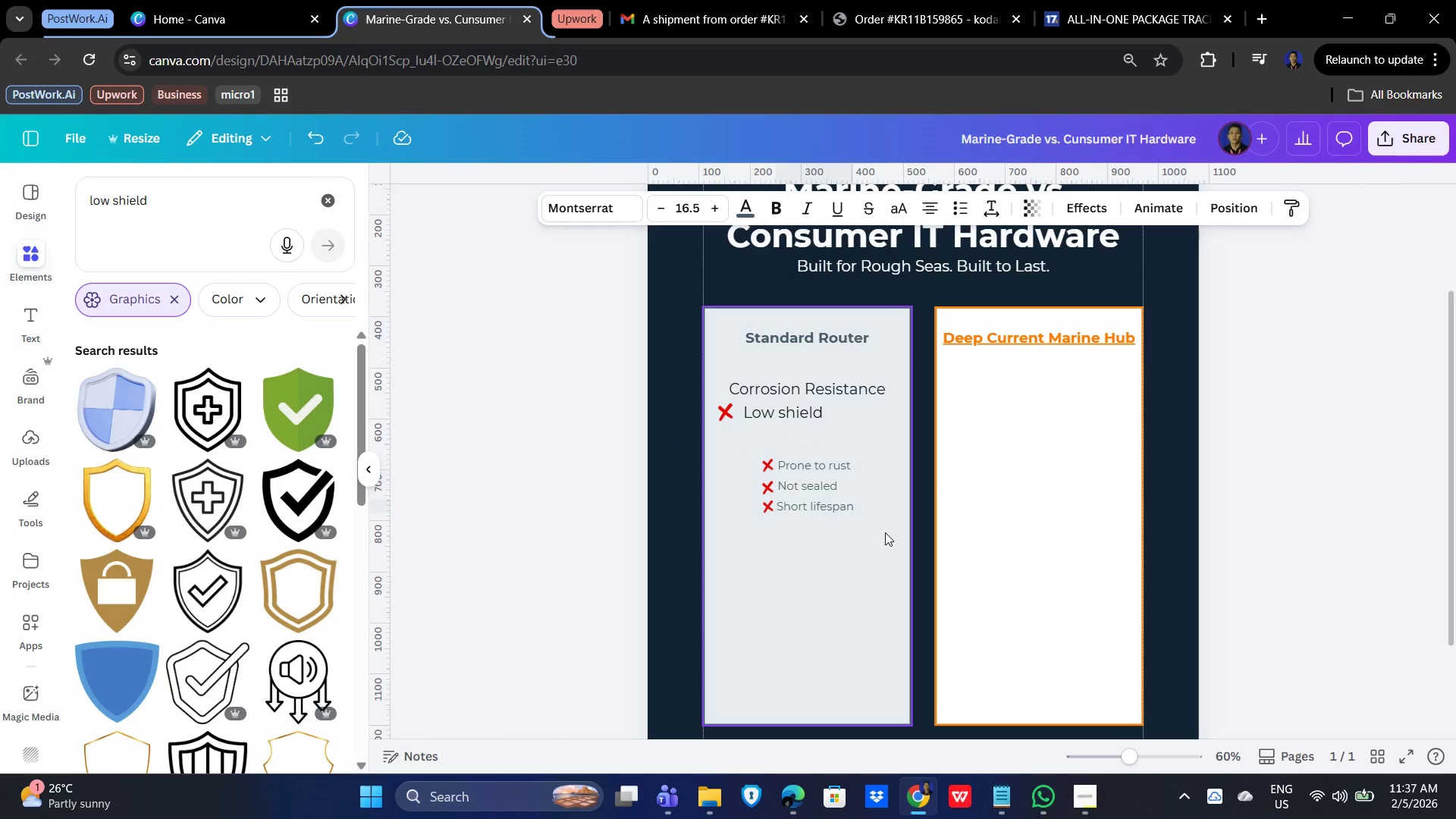 
key(ArrowRight)
 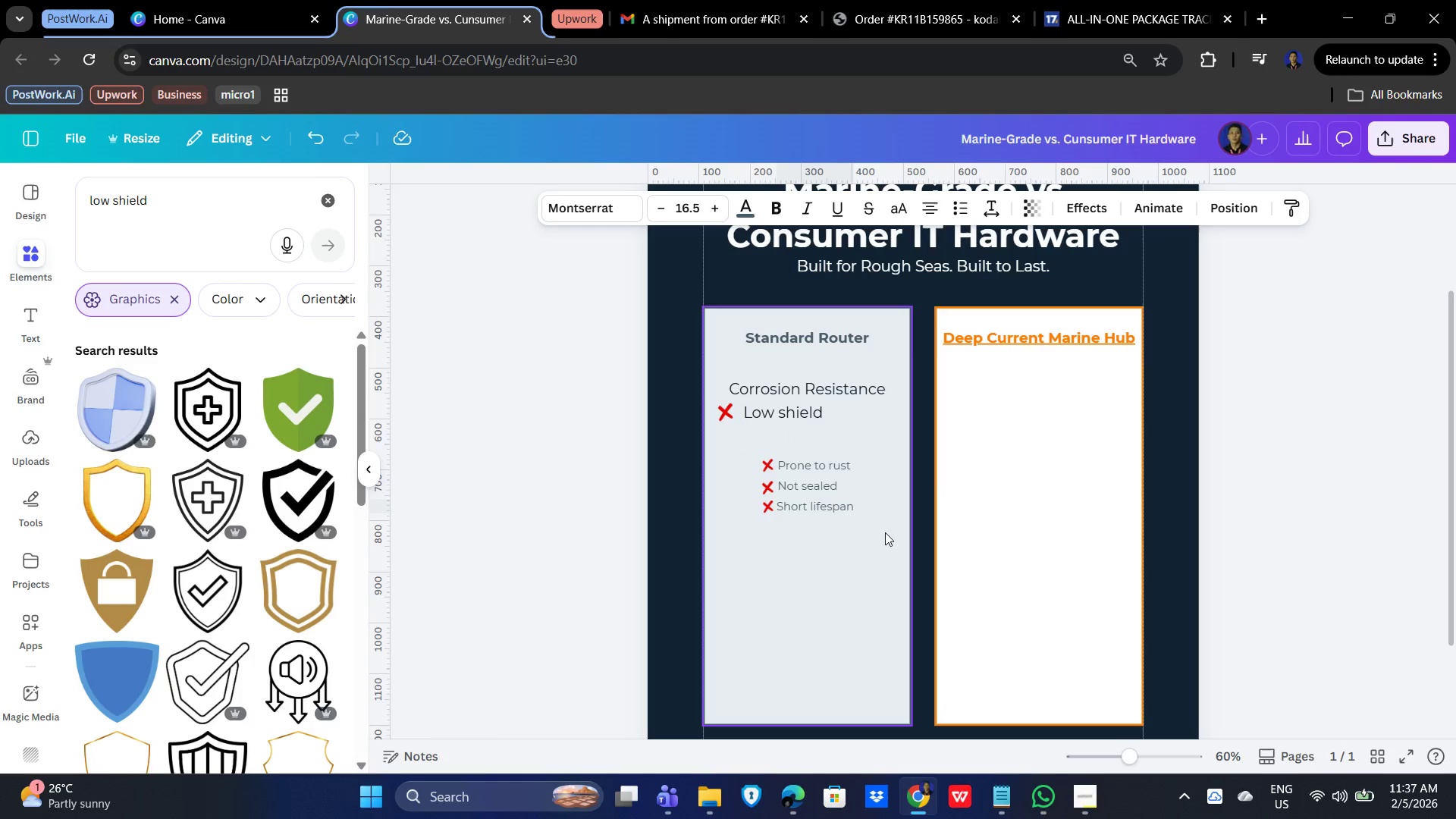 
key(ArrowRight)
 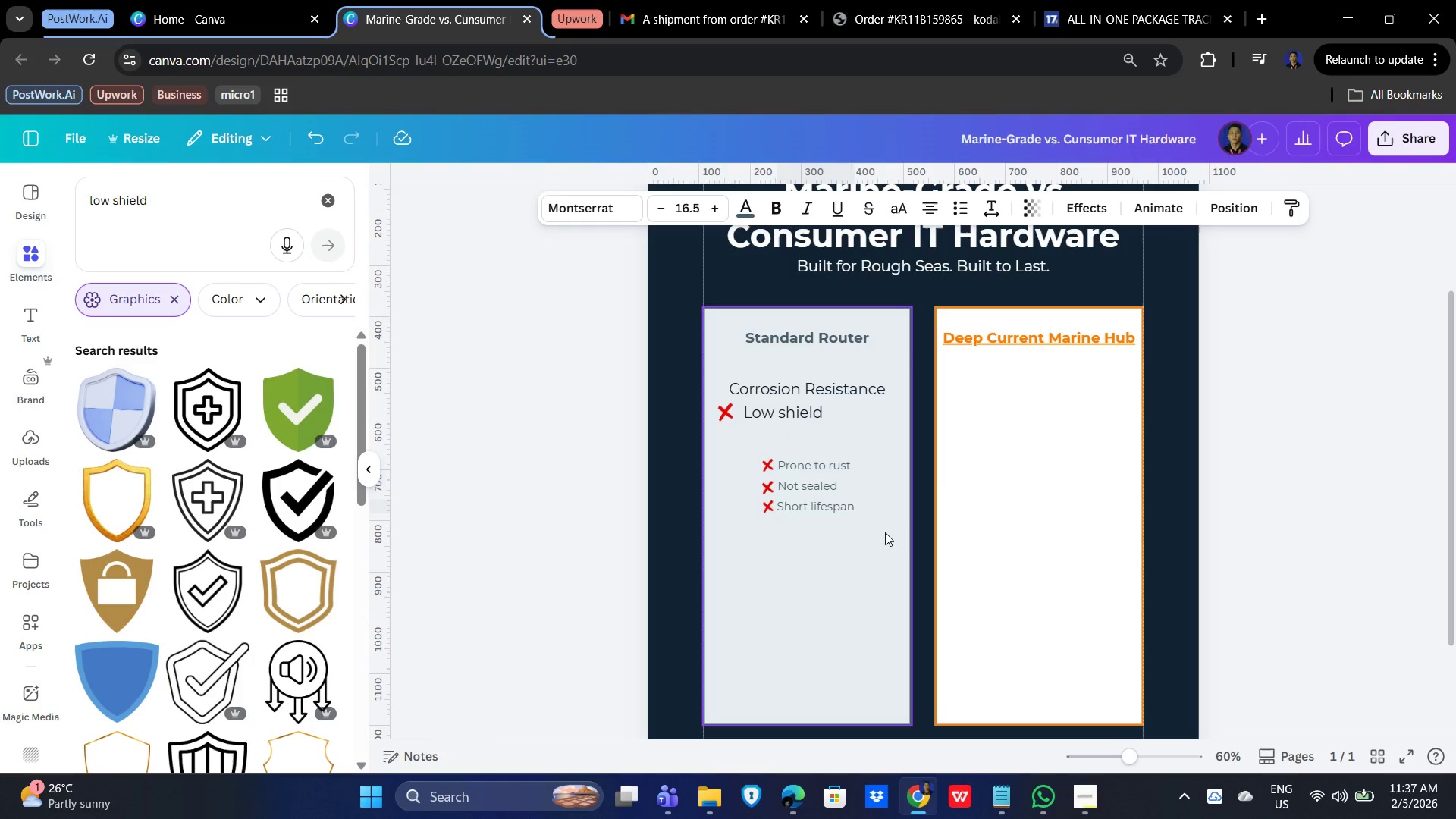 
key(ArrowRight)
 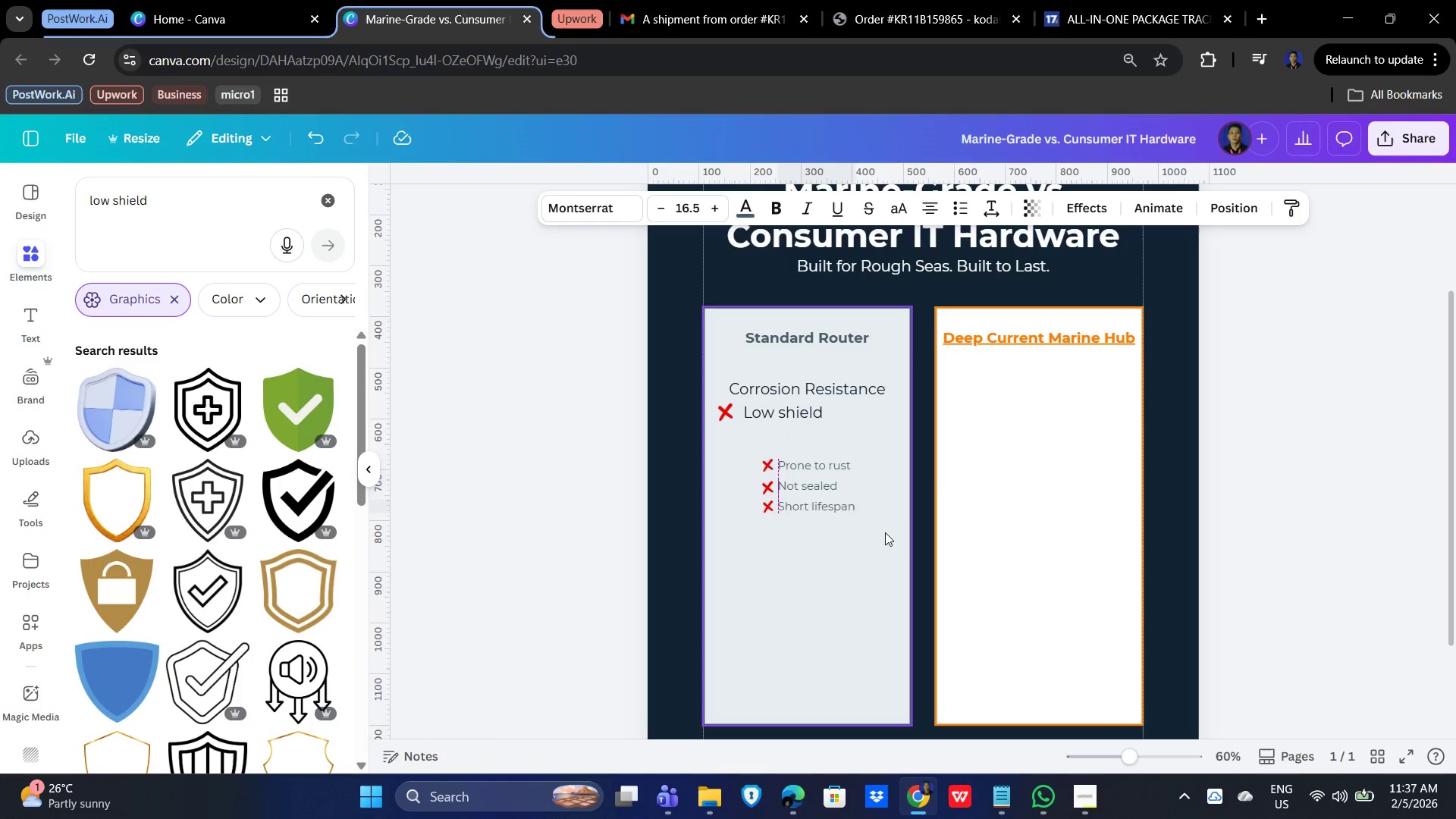 
key(ArrowRight)
 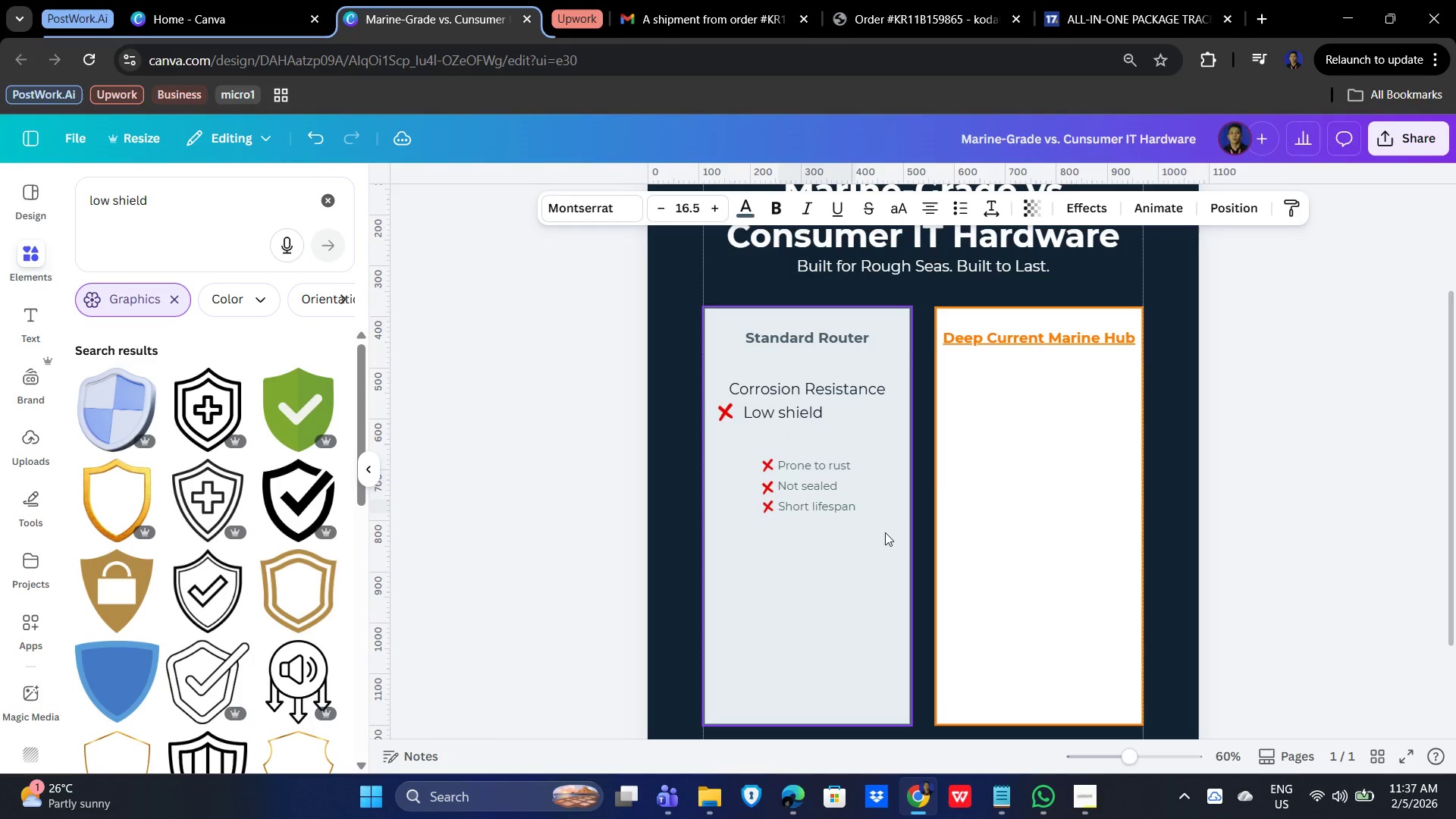 
key(ArrowLeft)
 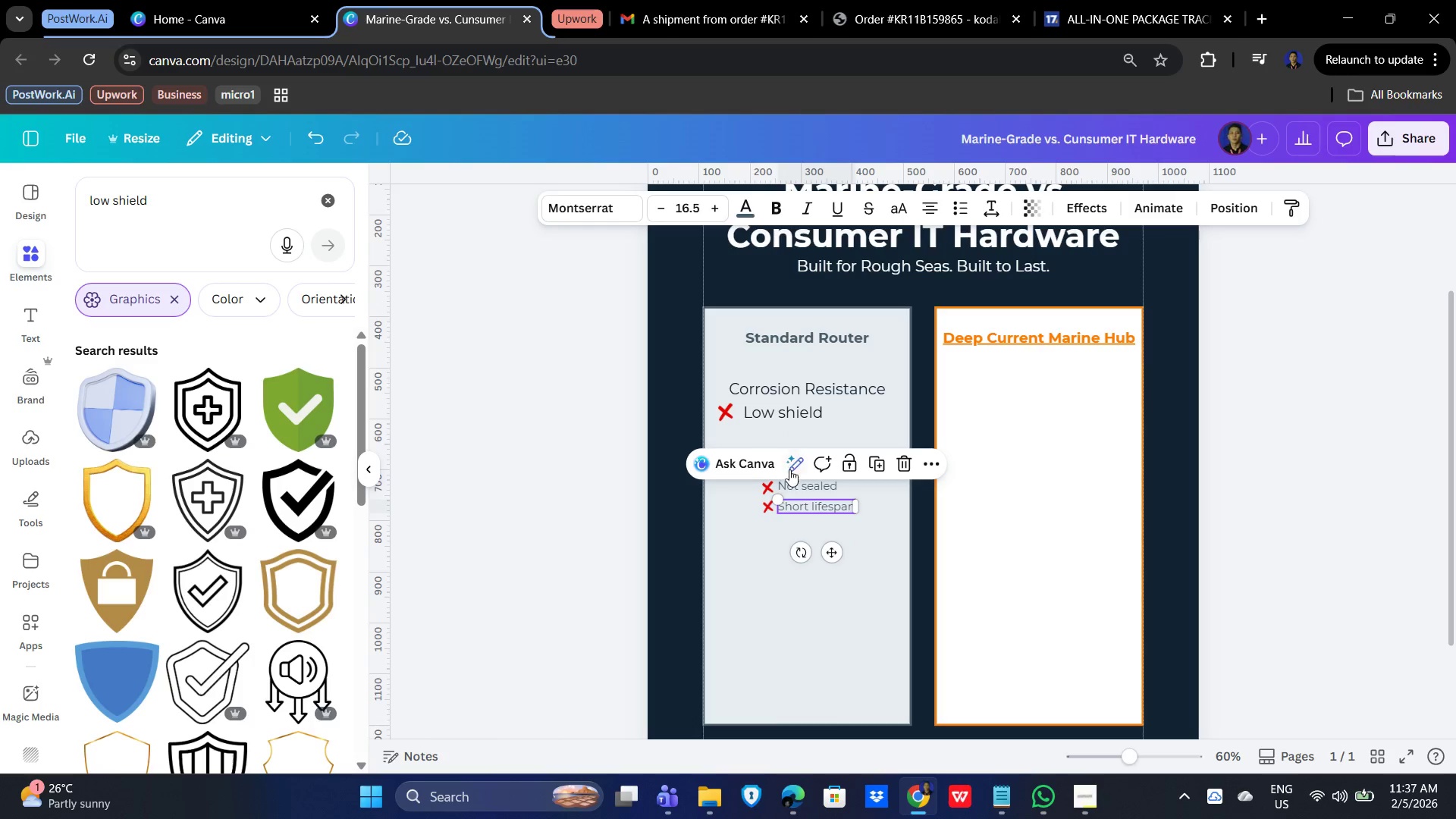 
left_click([741, 581])
 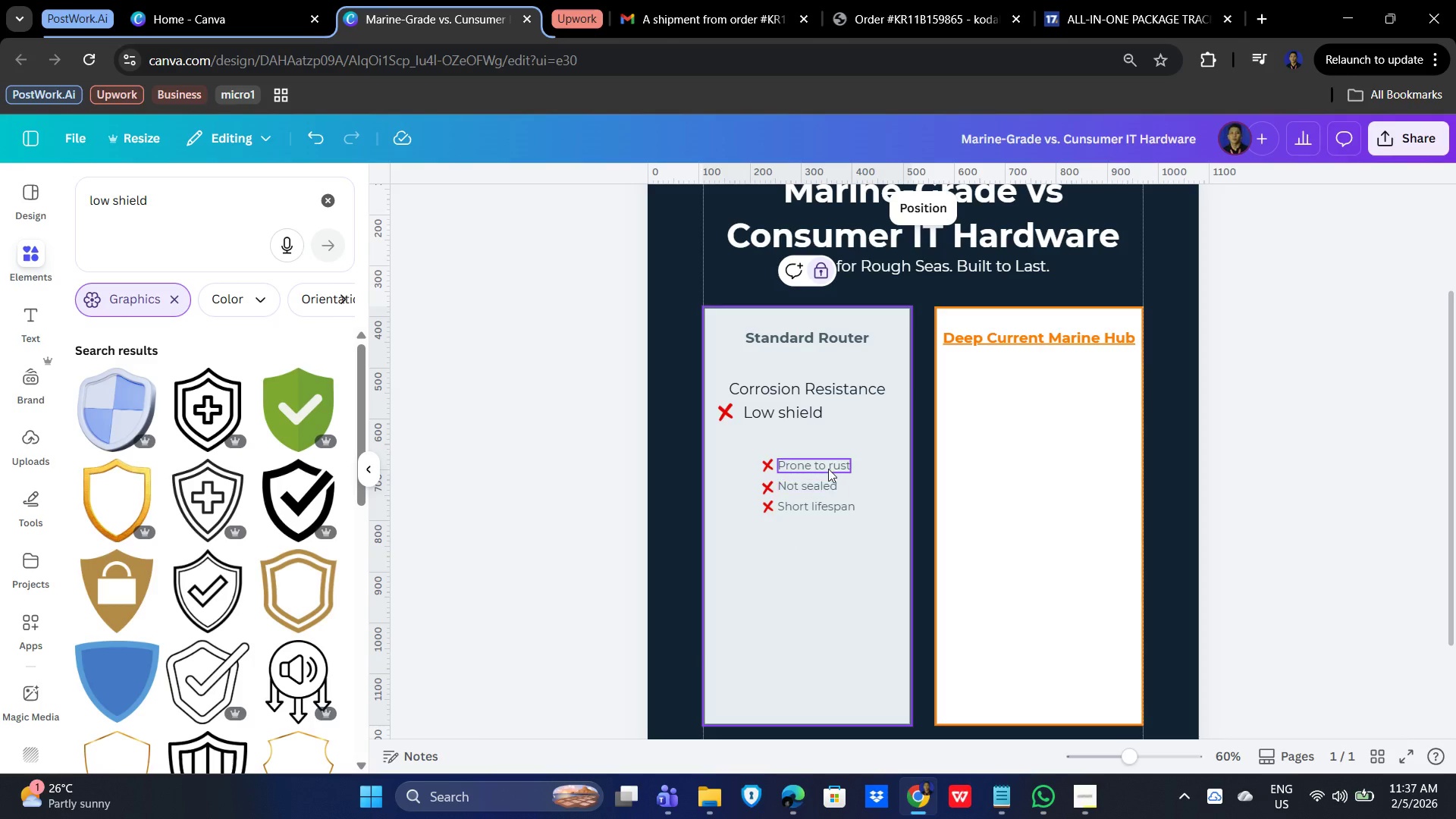 
left_click([828, 467])
 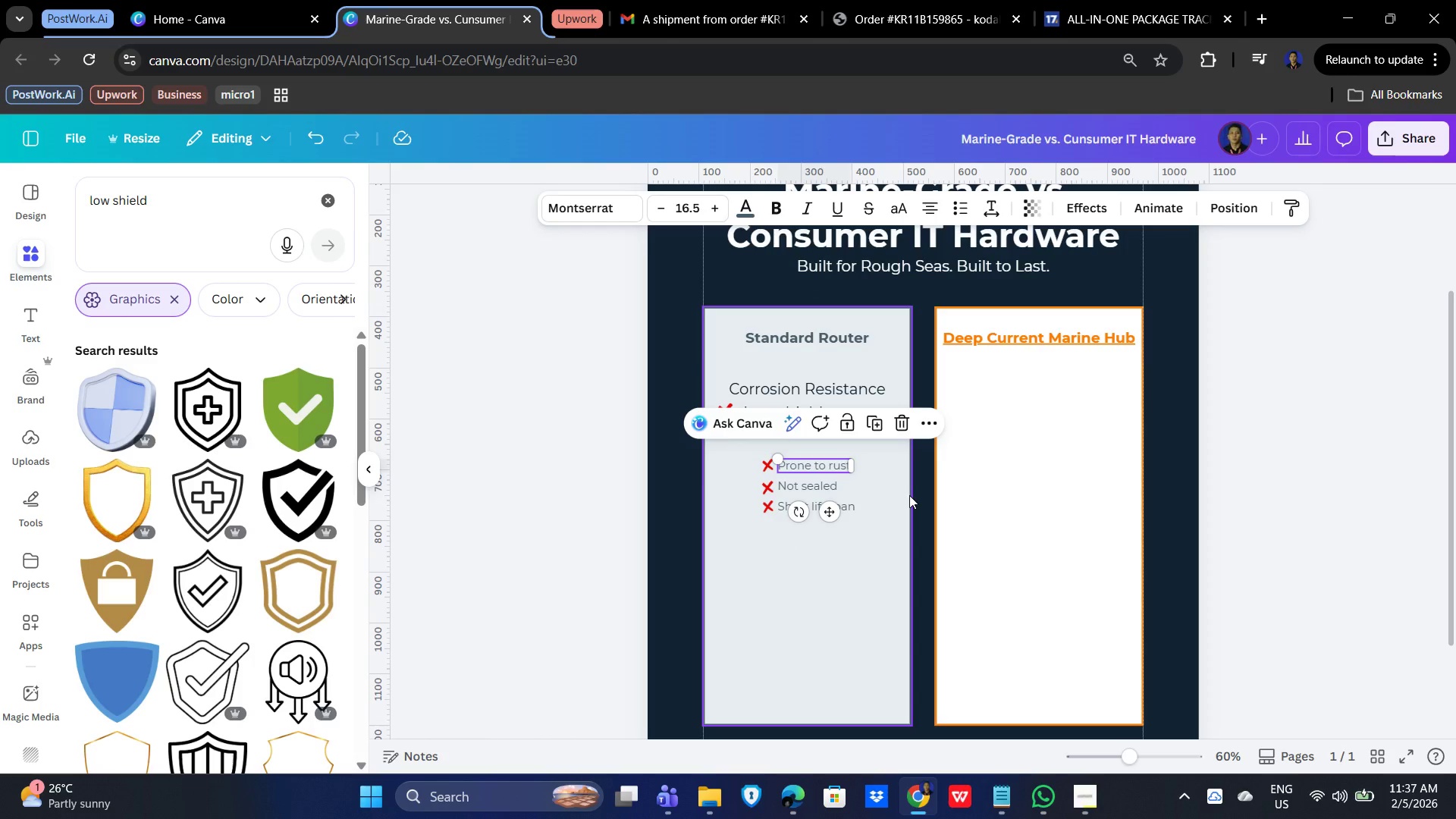 
key(ArrowLeft)
 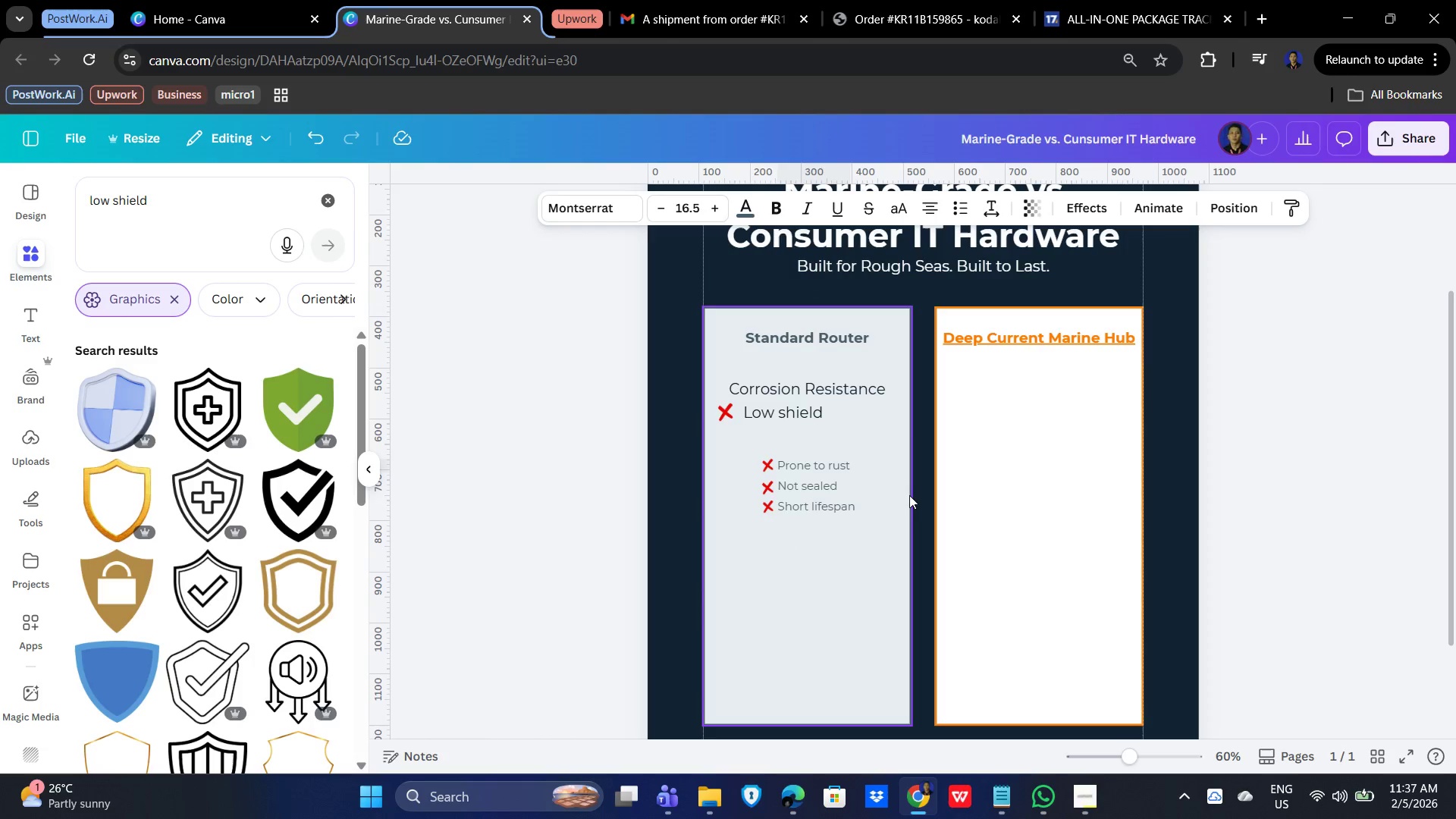 
key(ArrowRight)
 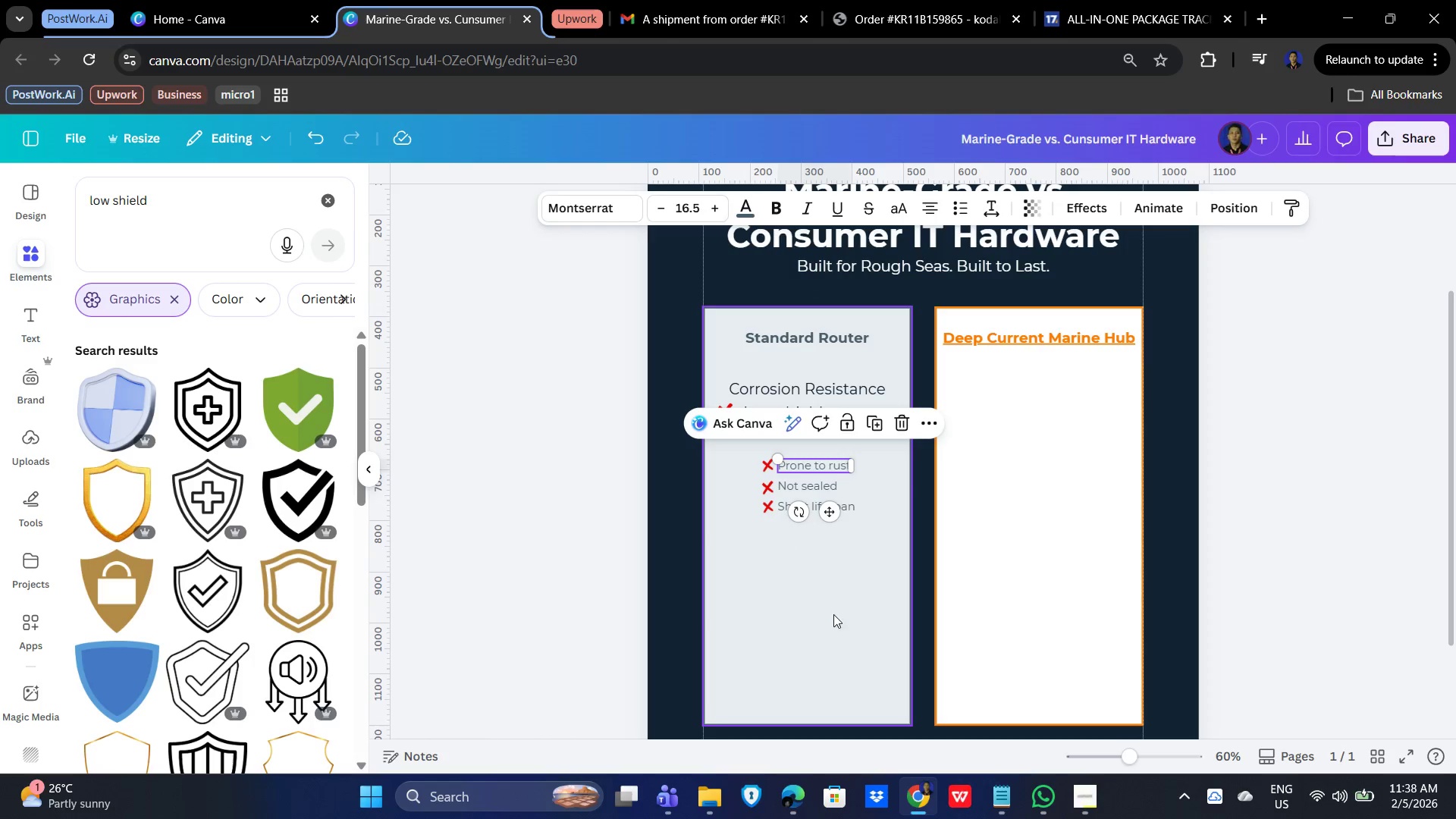 
hold_key(key=ShiftLeft, duration=1.51)
left_click([828, 504])
 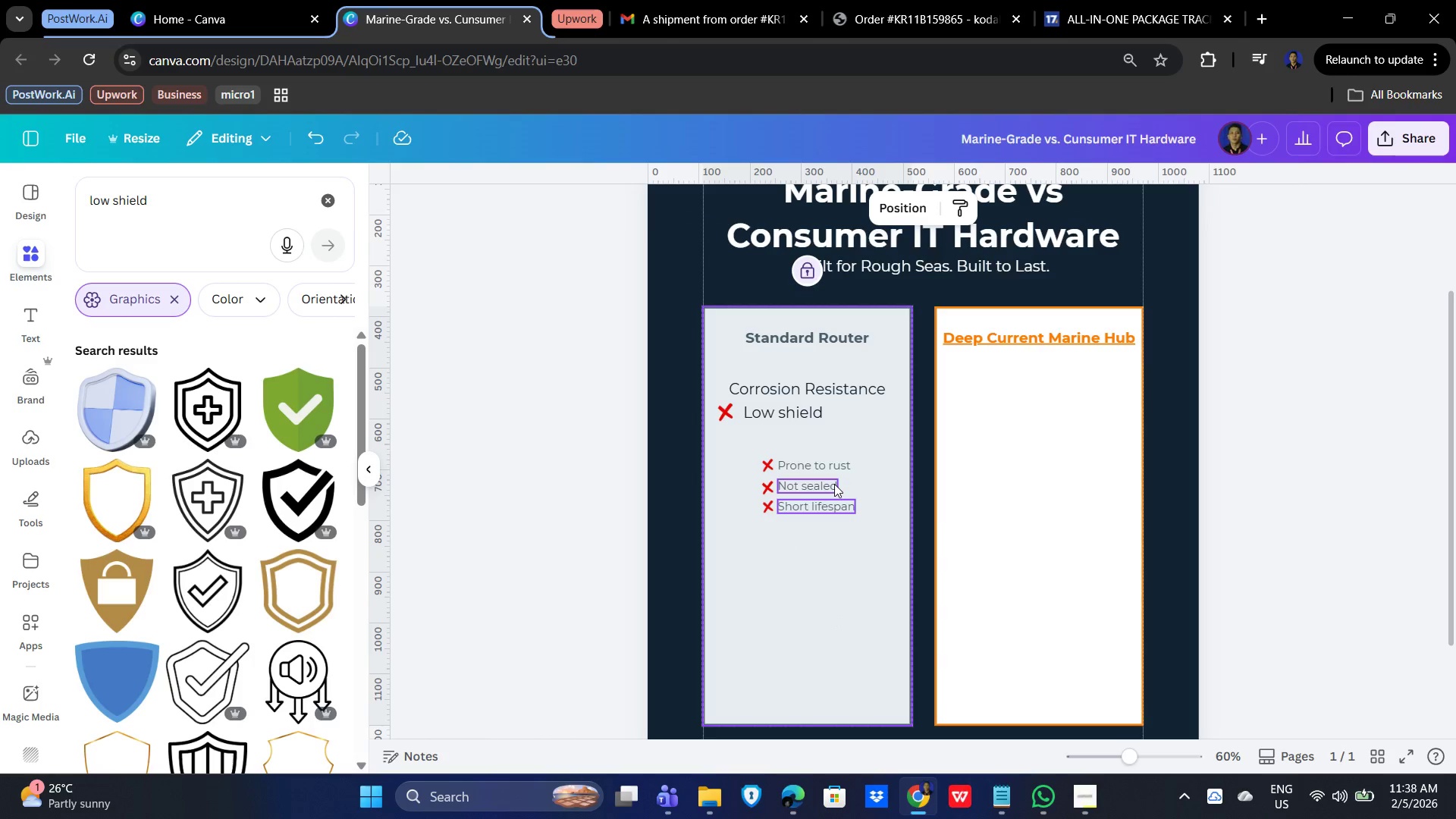 
double_click([834, 484])
 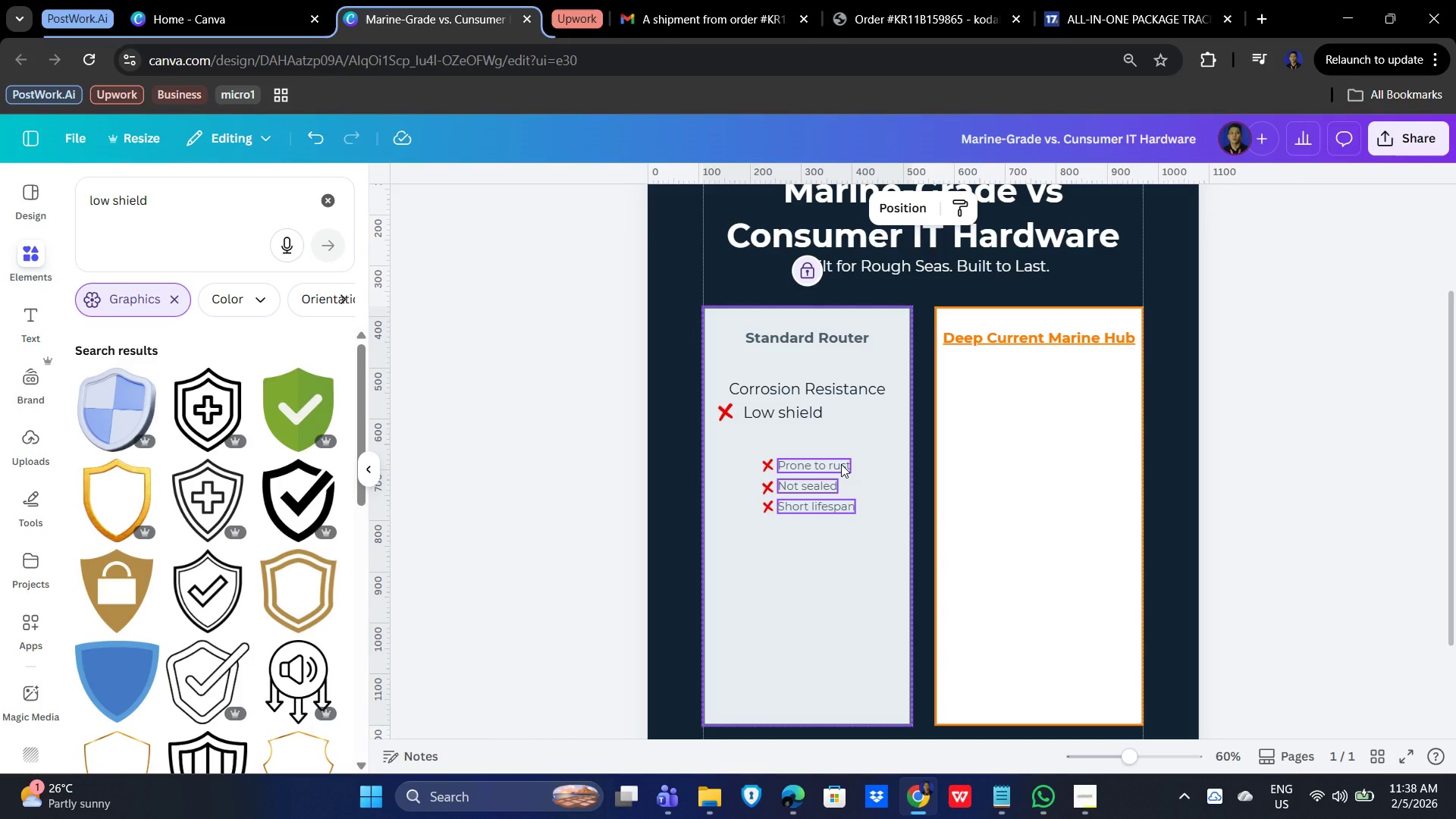 
left_click([841, 464])
 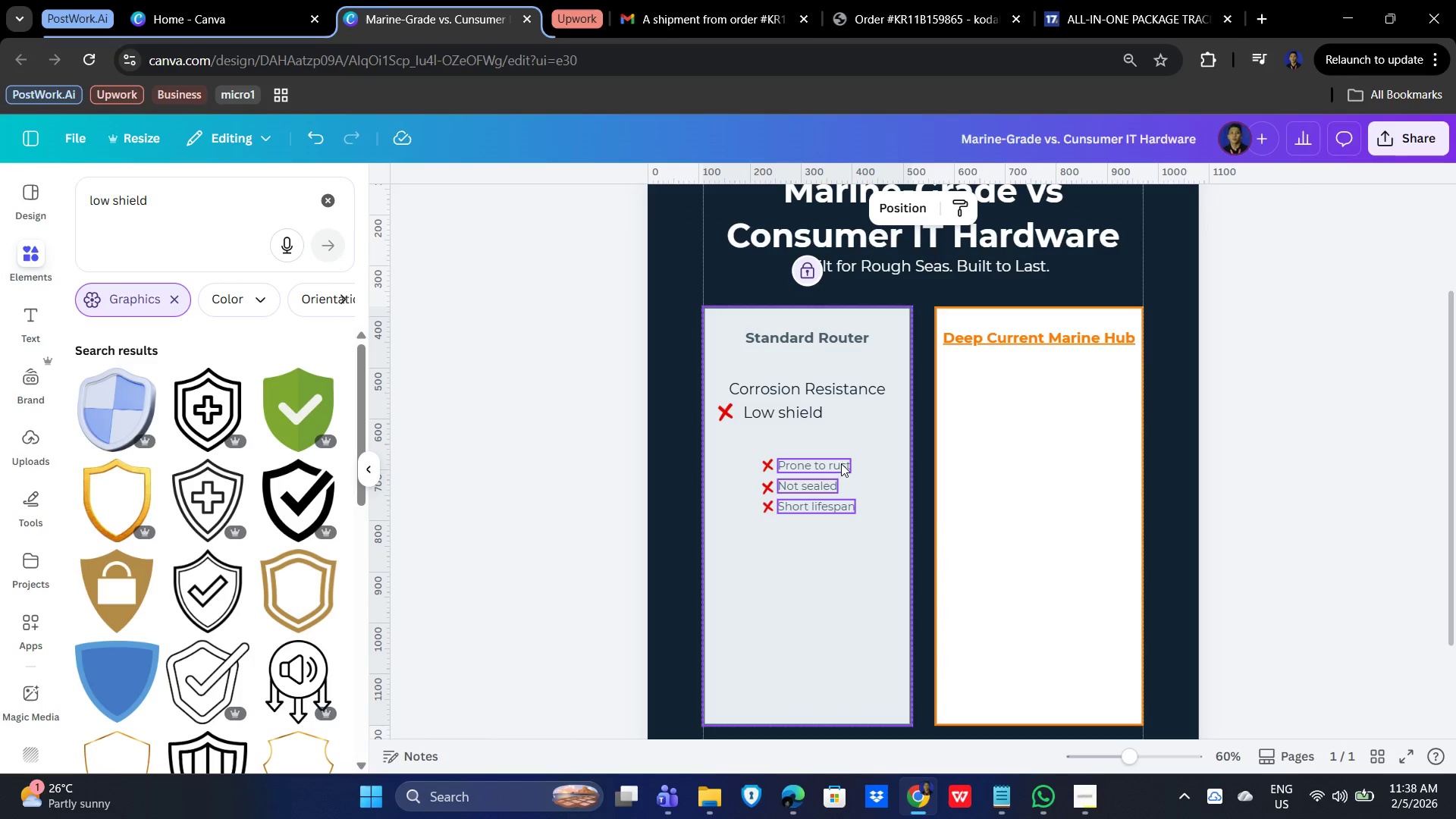 
hold_key(key=ShiftLeft, duration=1.52)
left_click([772, 463])
 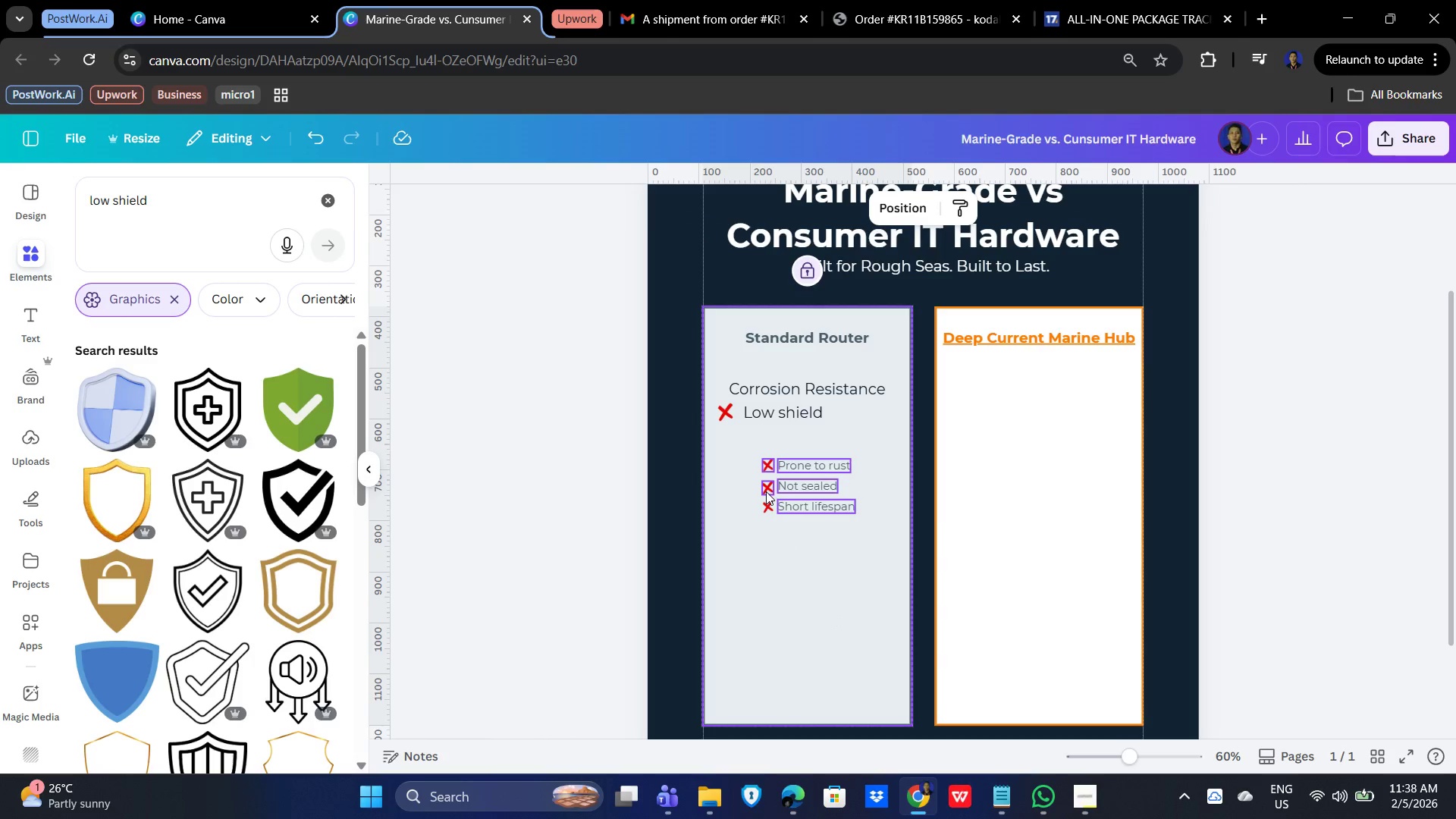 
double_click([766, 491])
 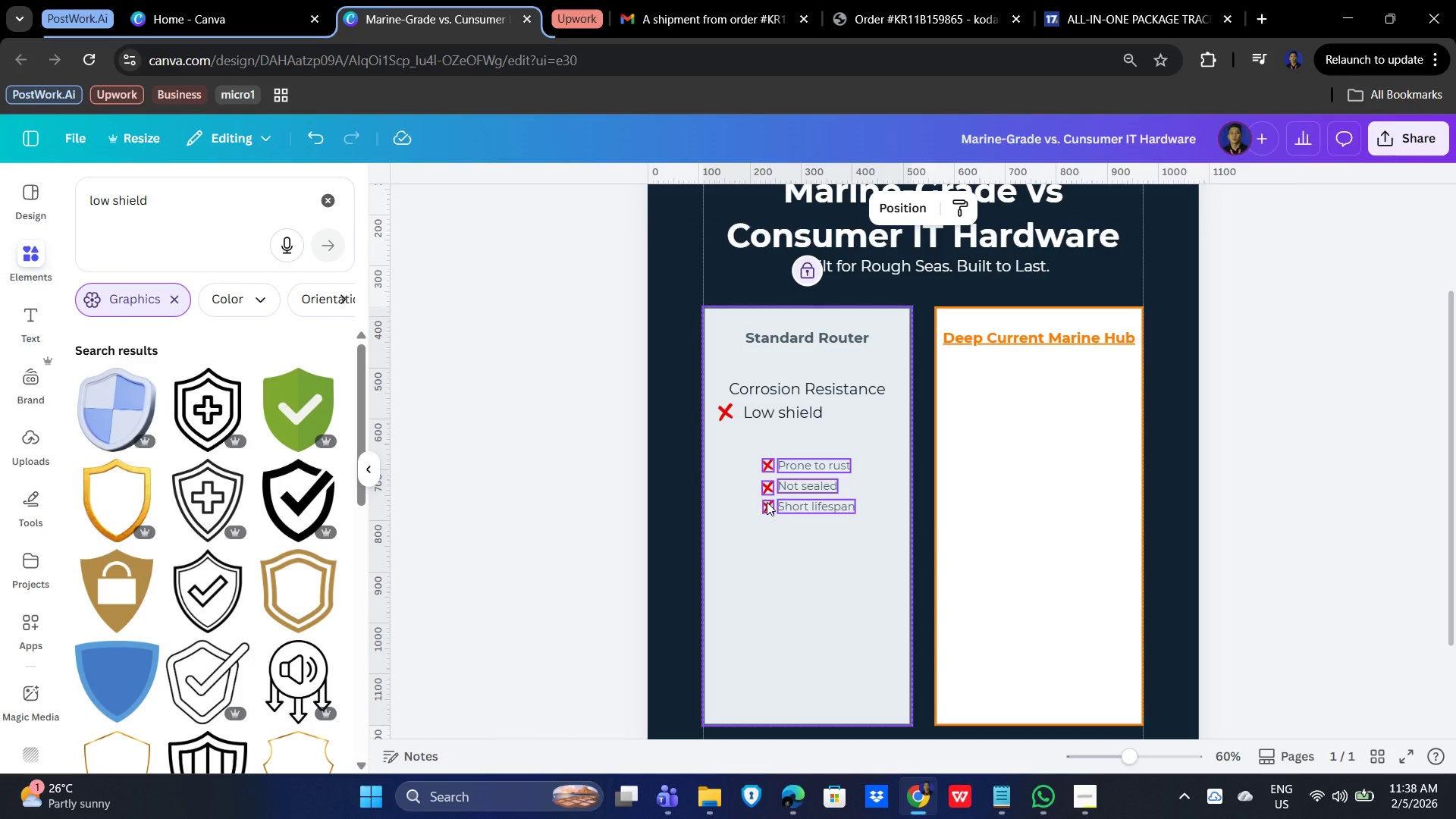 
hold_key(key=ShiftLeft, duration=0.42)
 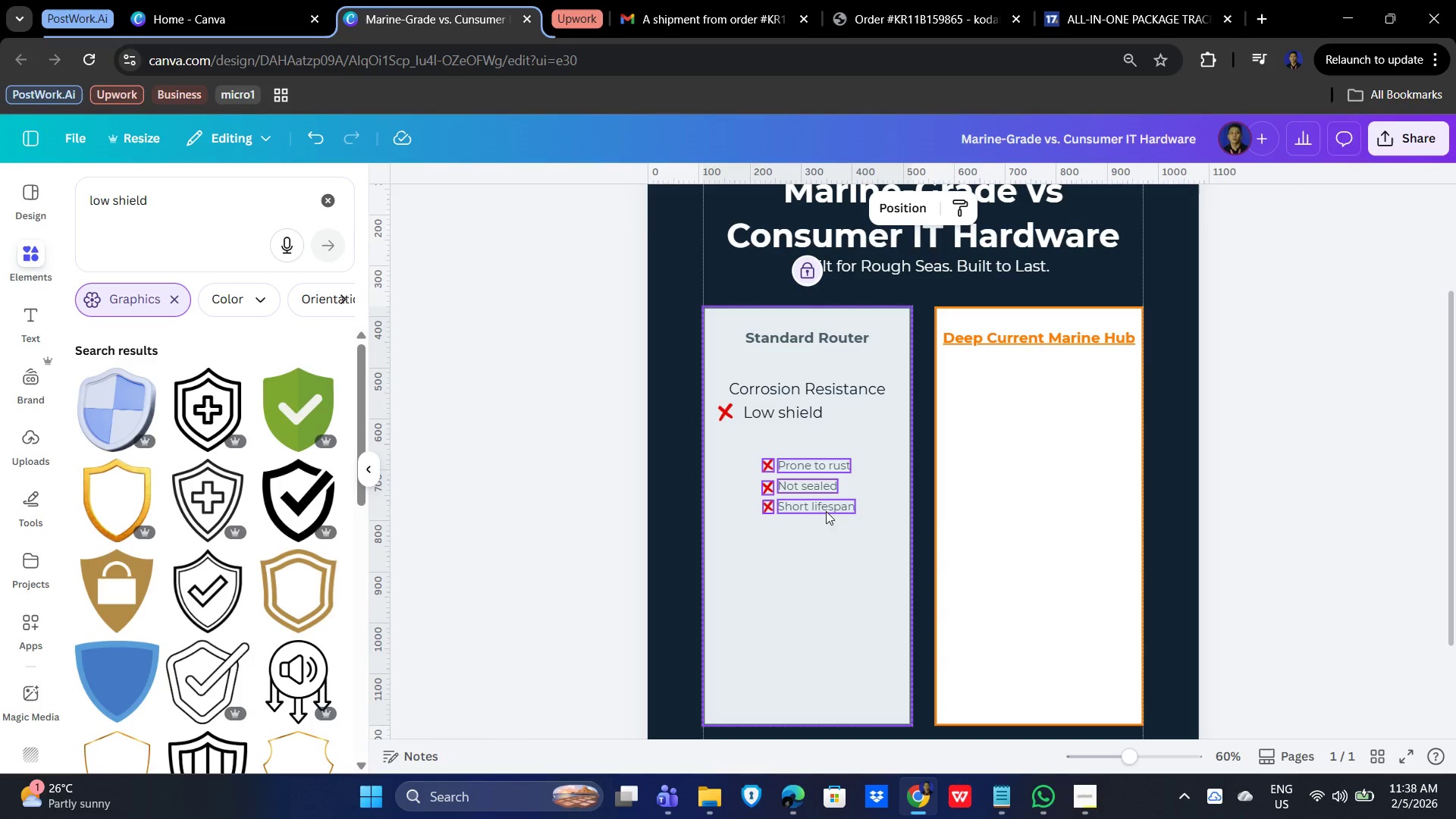 
left_click_drag(start_coordinate=[826, 511], to_coordinate=[805, 496])
 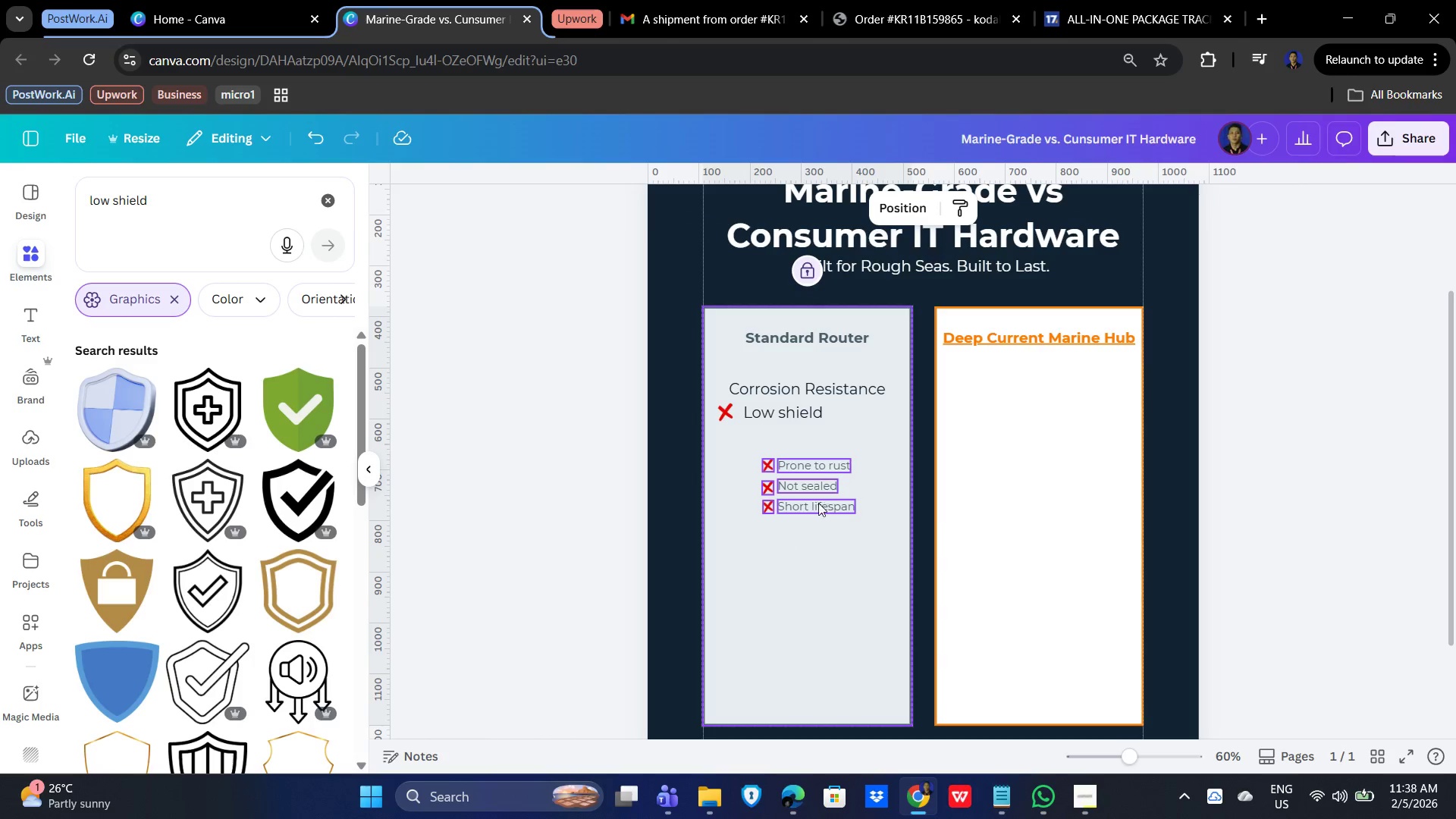 
left_click_drag(start_coordinate=[821, 501], to_coordinate=[795, 491])
 